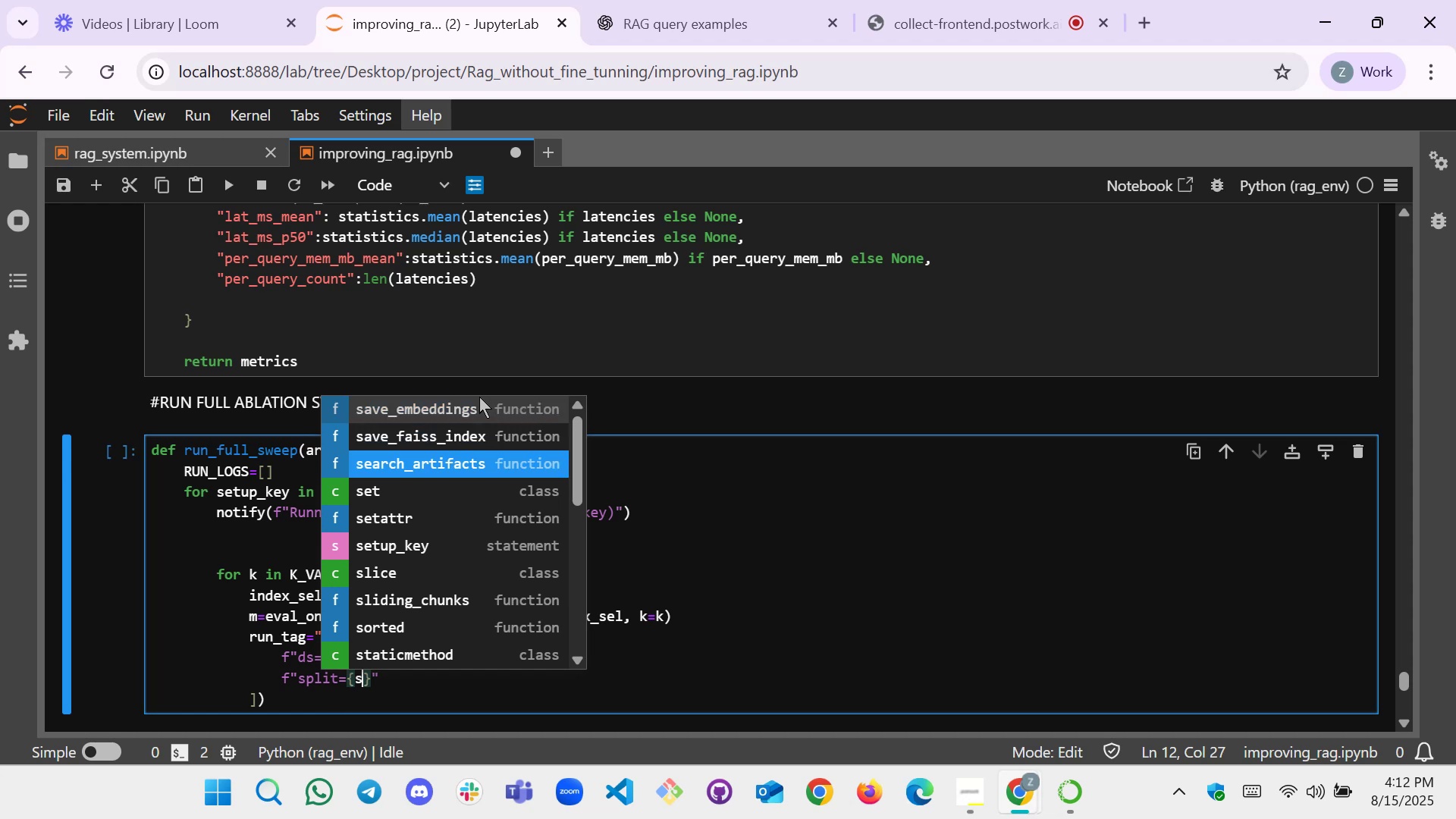 
key(ArrowDown)
 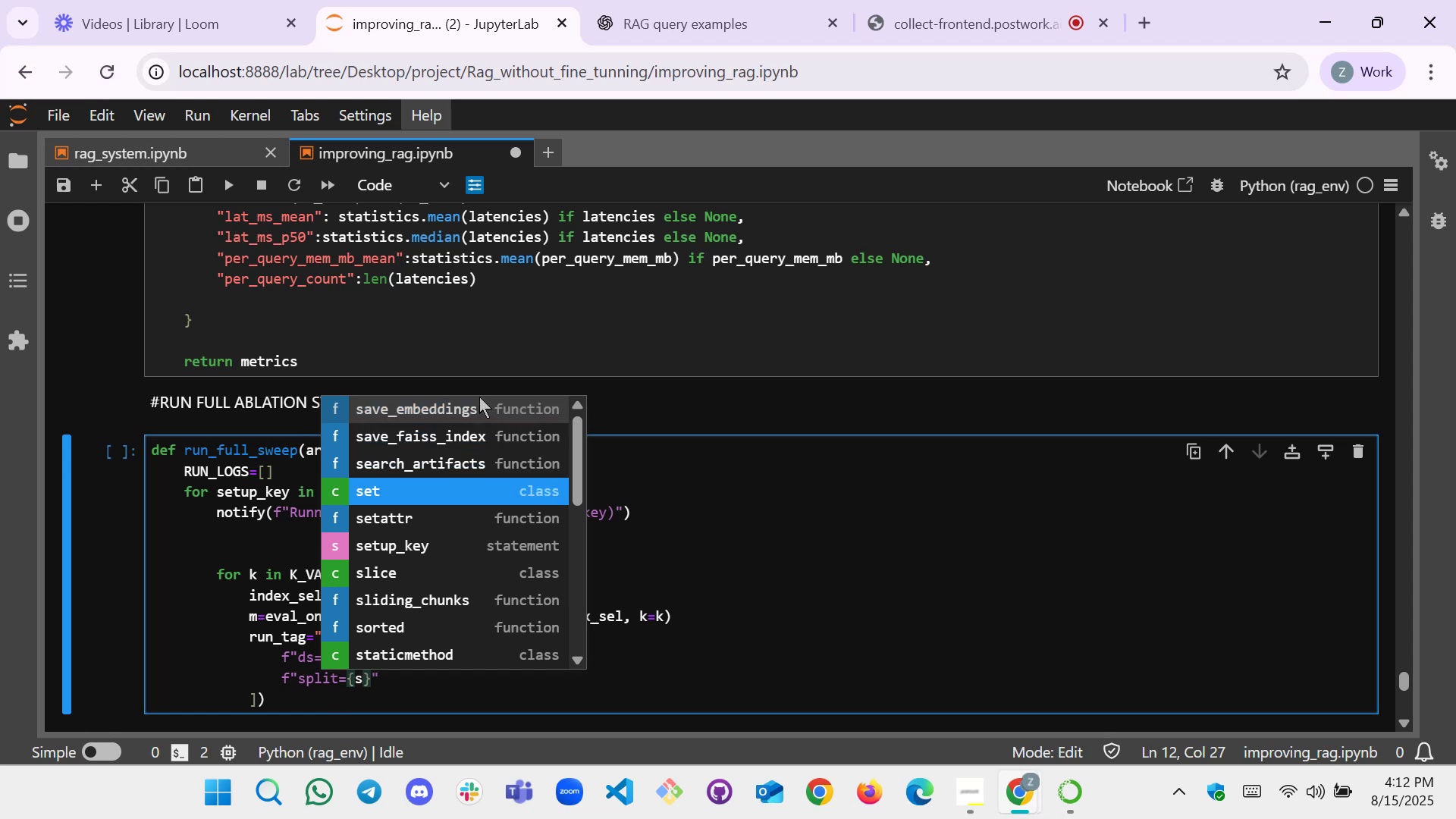 
key(ArrowDown)
 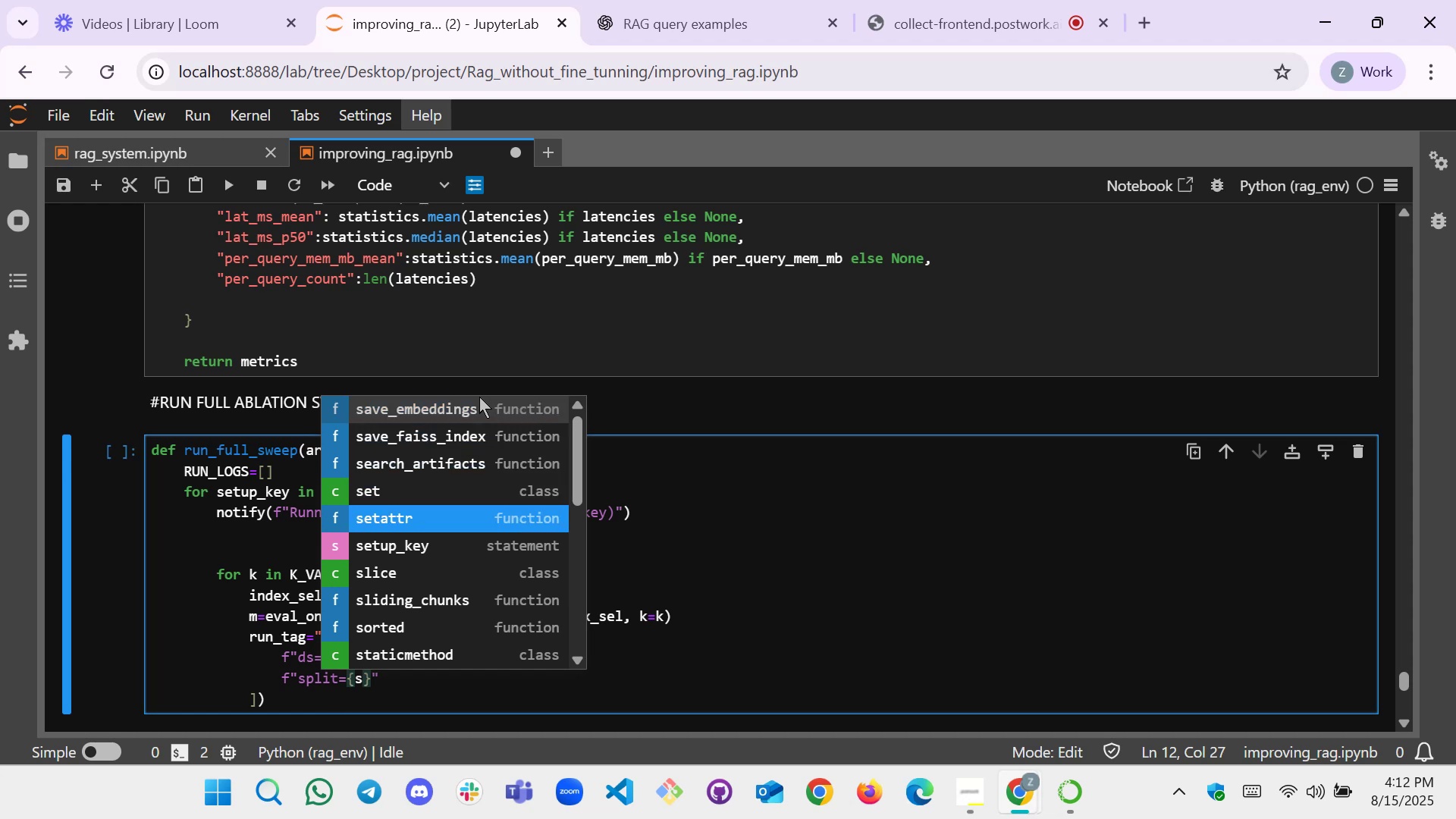 
key(ArrowDown)
 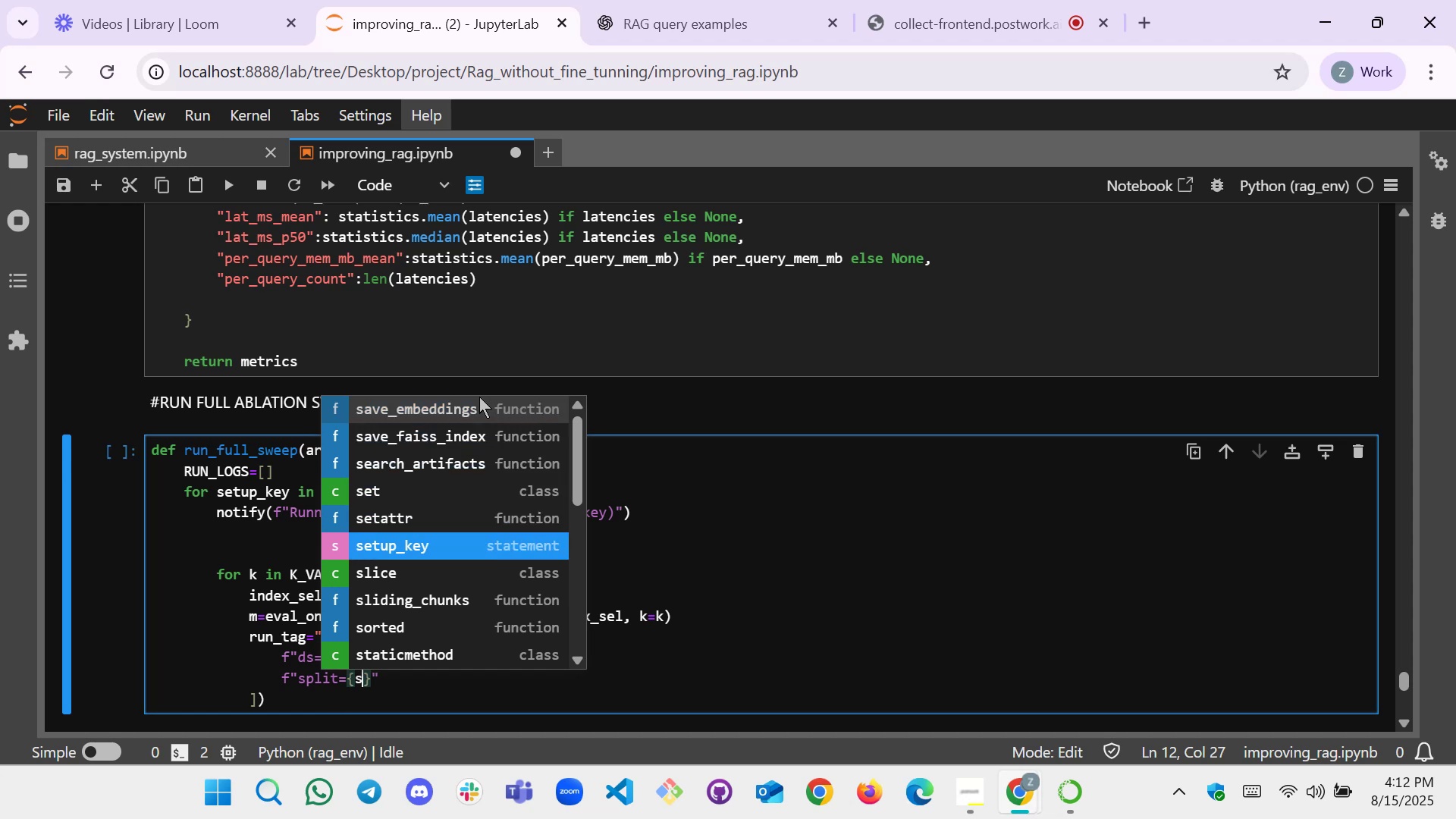 
key(Enter)
 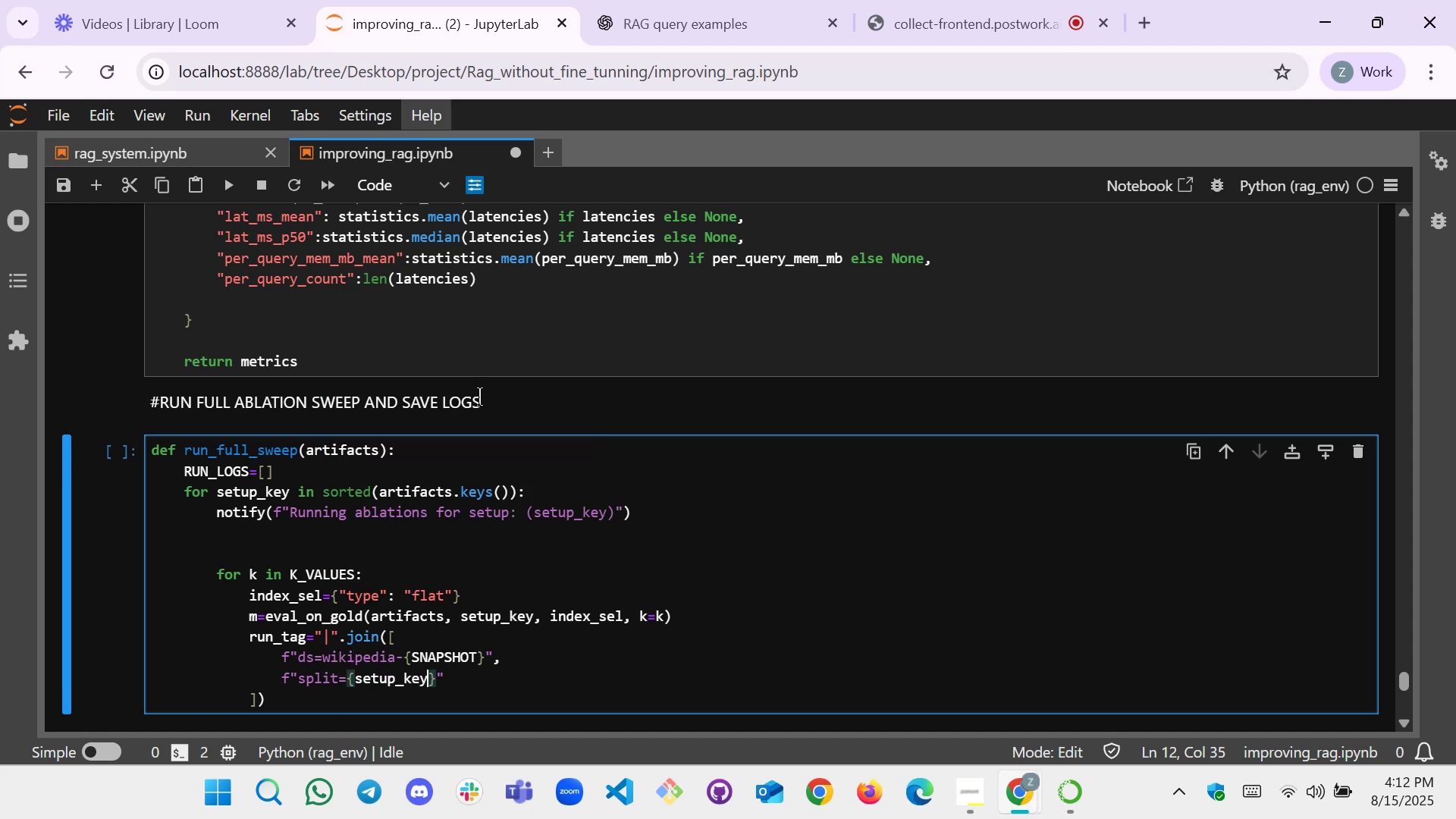 
type(.s)
key(Tab)
type(plit()
 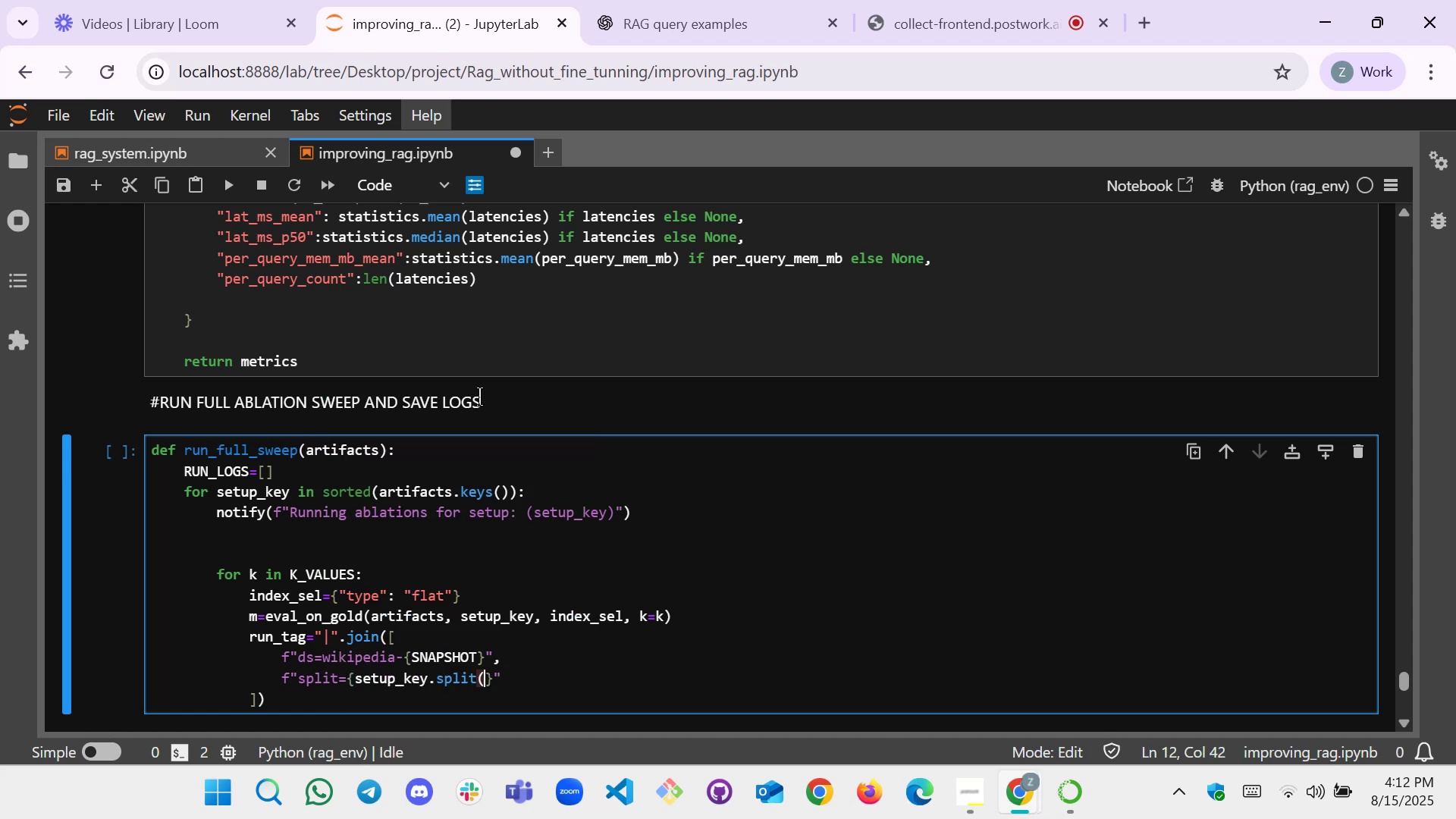 
wait(8.32)
 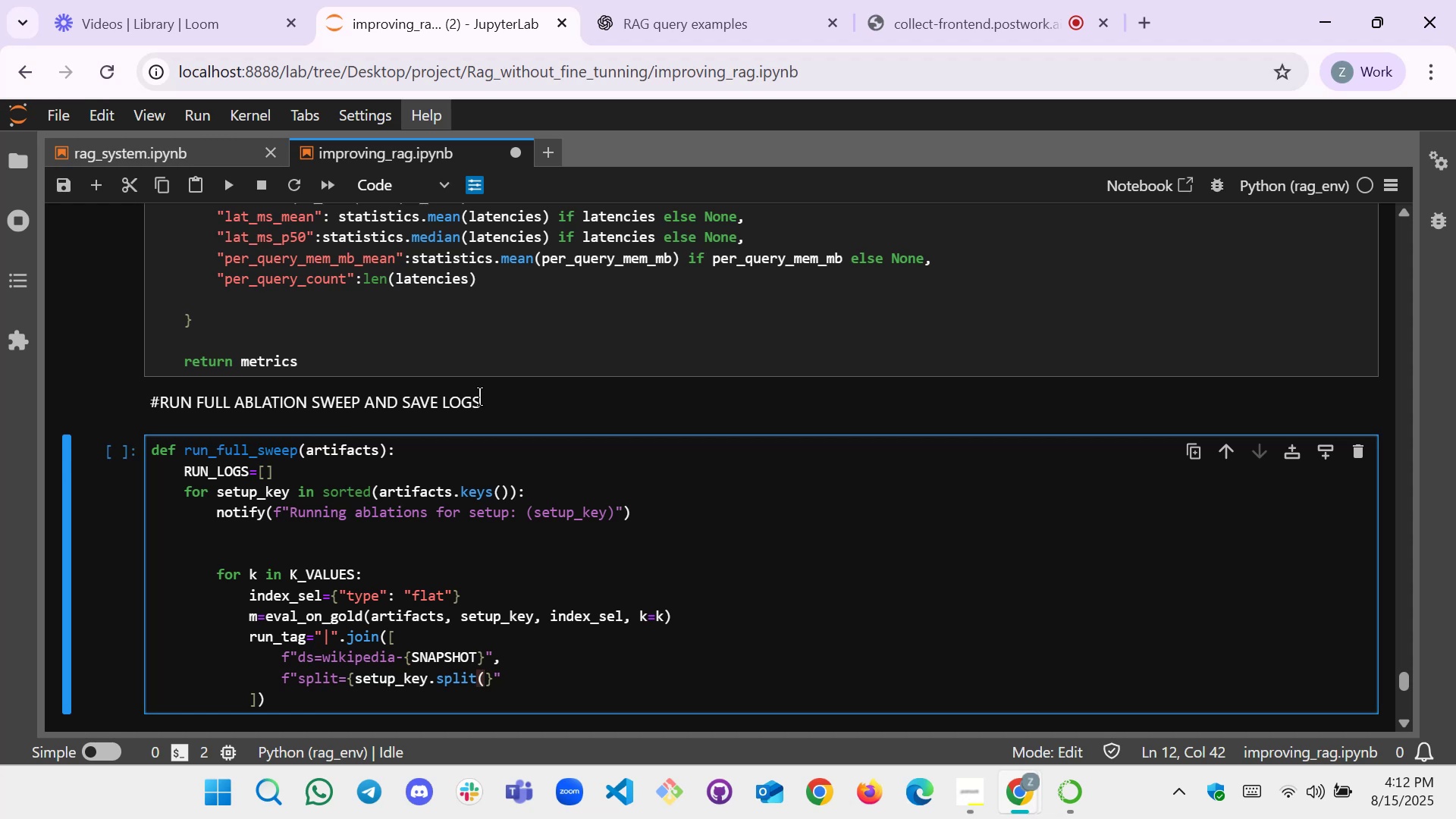 
key(Shift+ShiftLeft)
 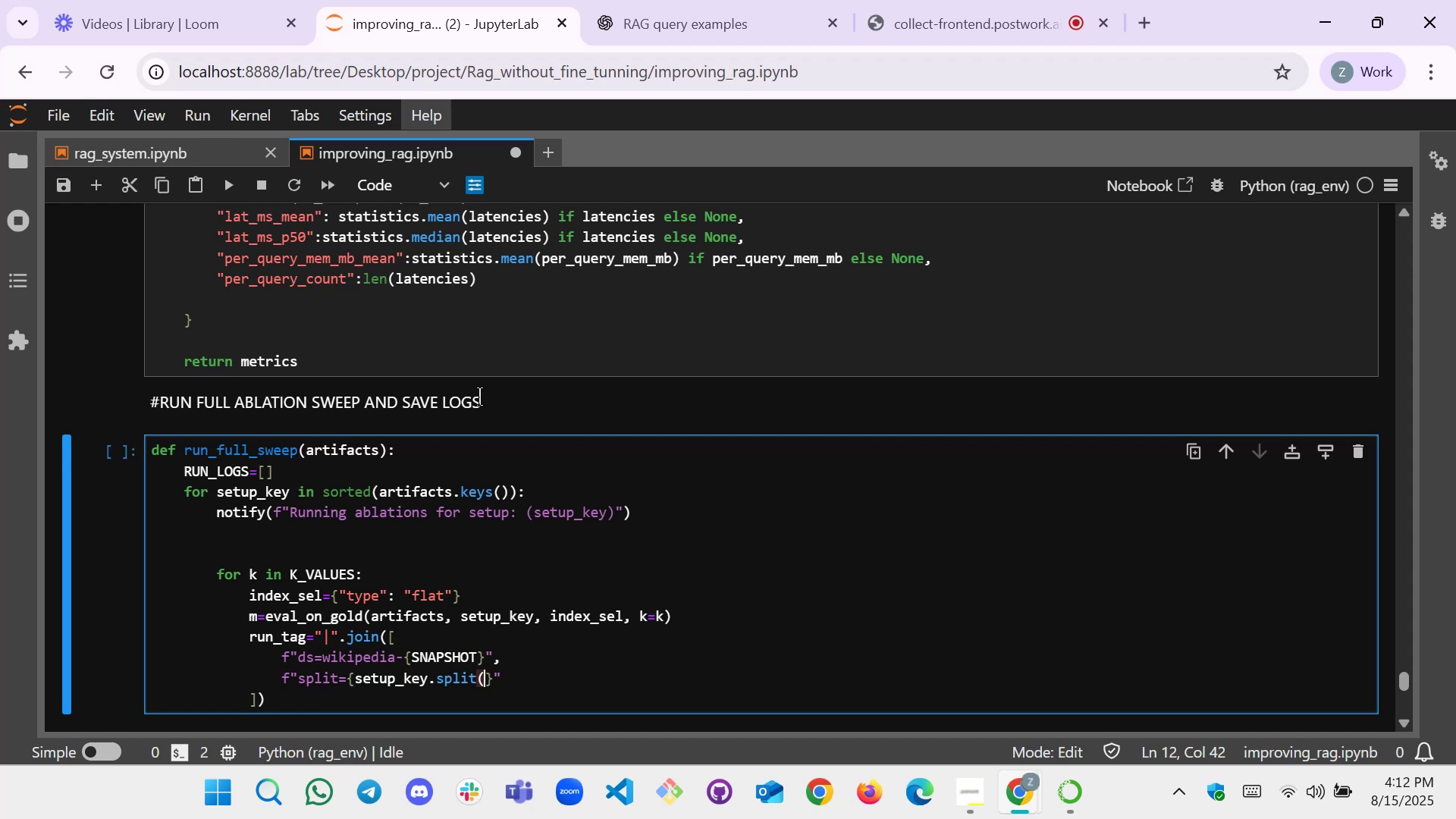 
key(Quote)
 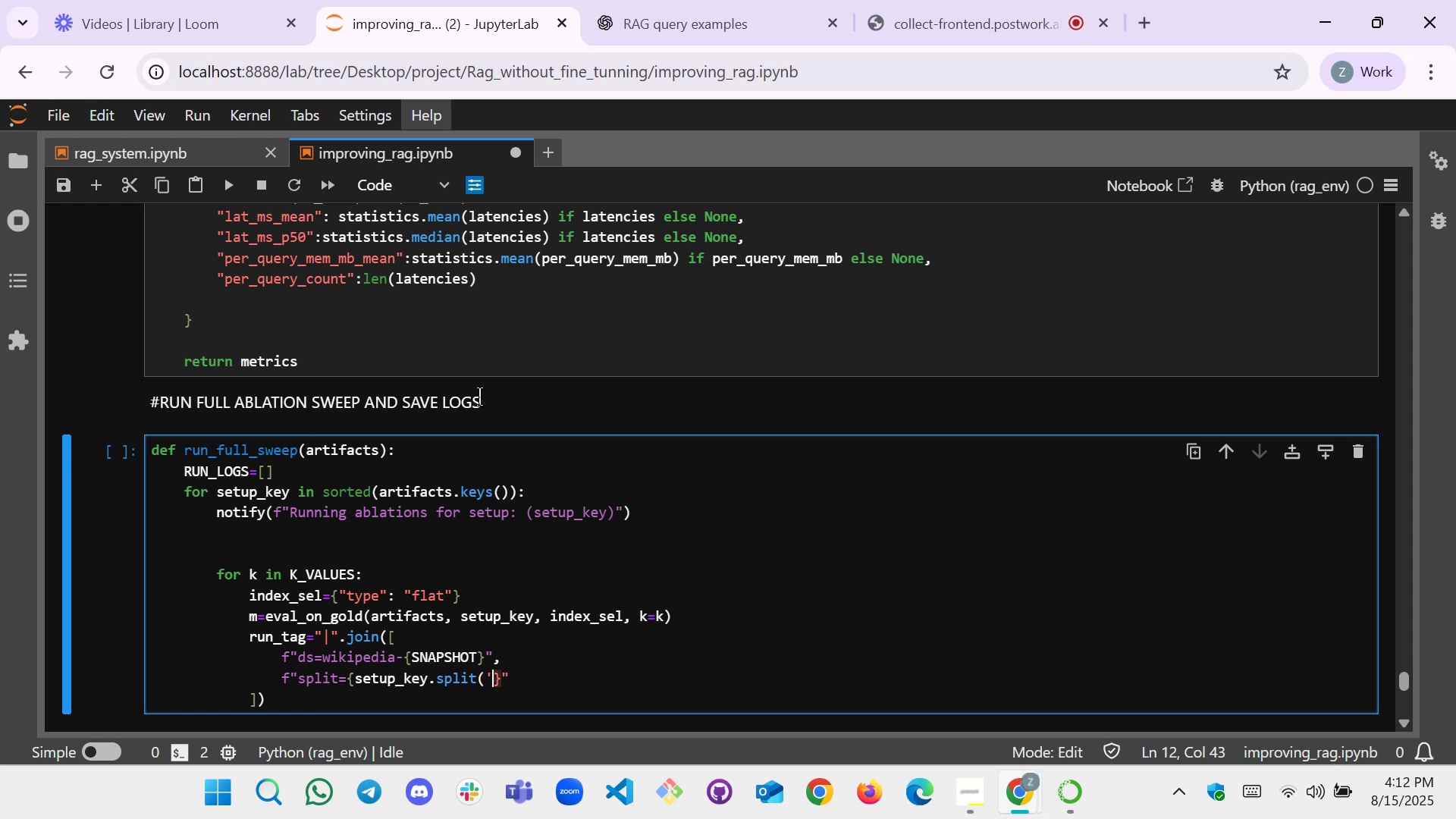 
key(Quote)
 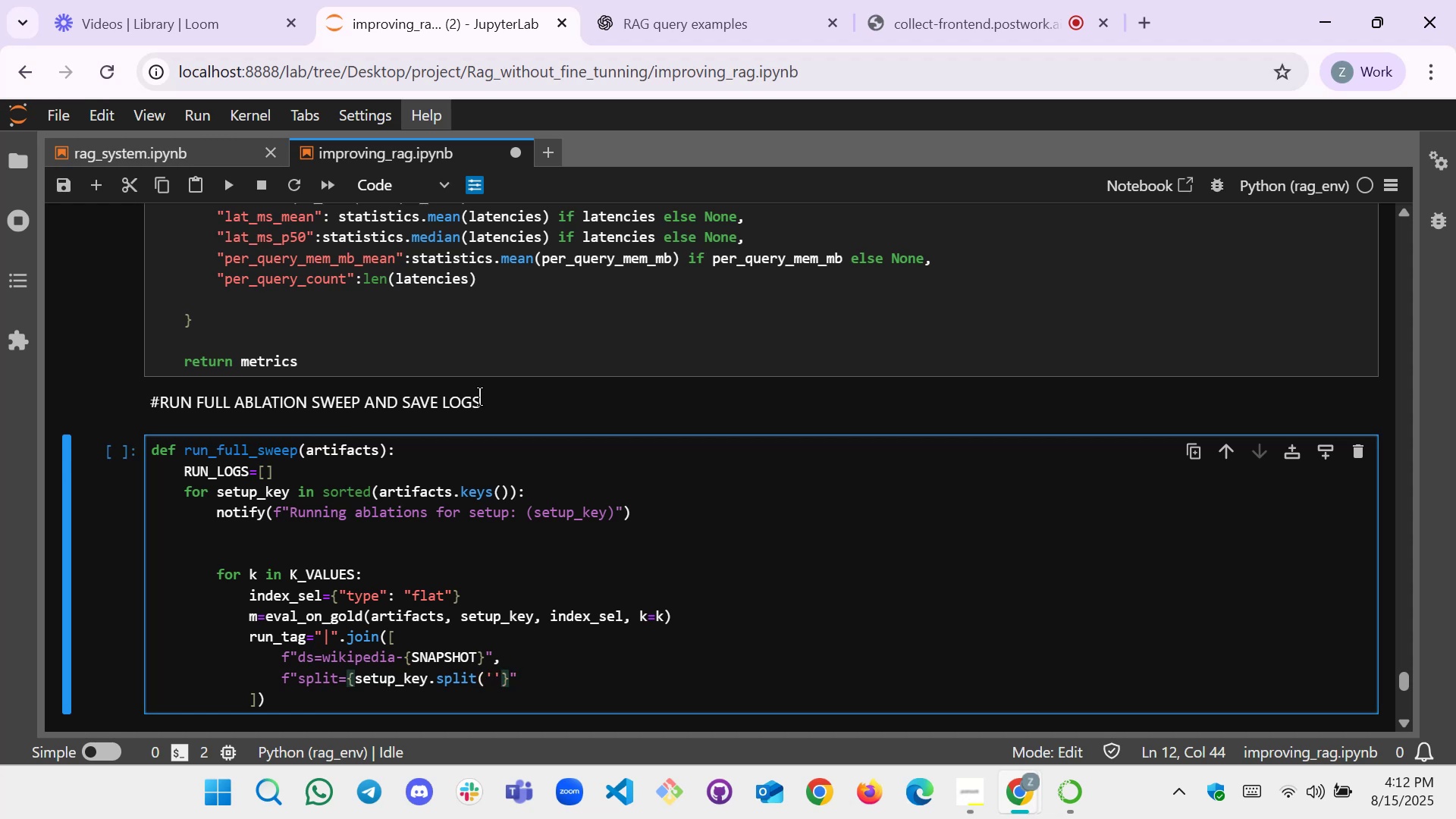 
key(ArrowLeft)
 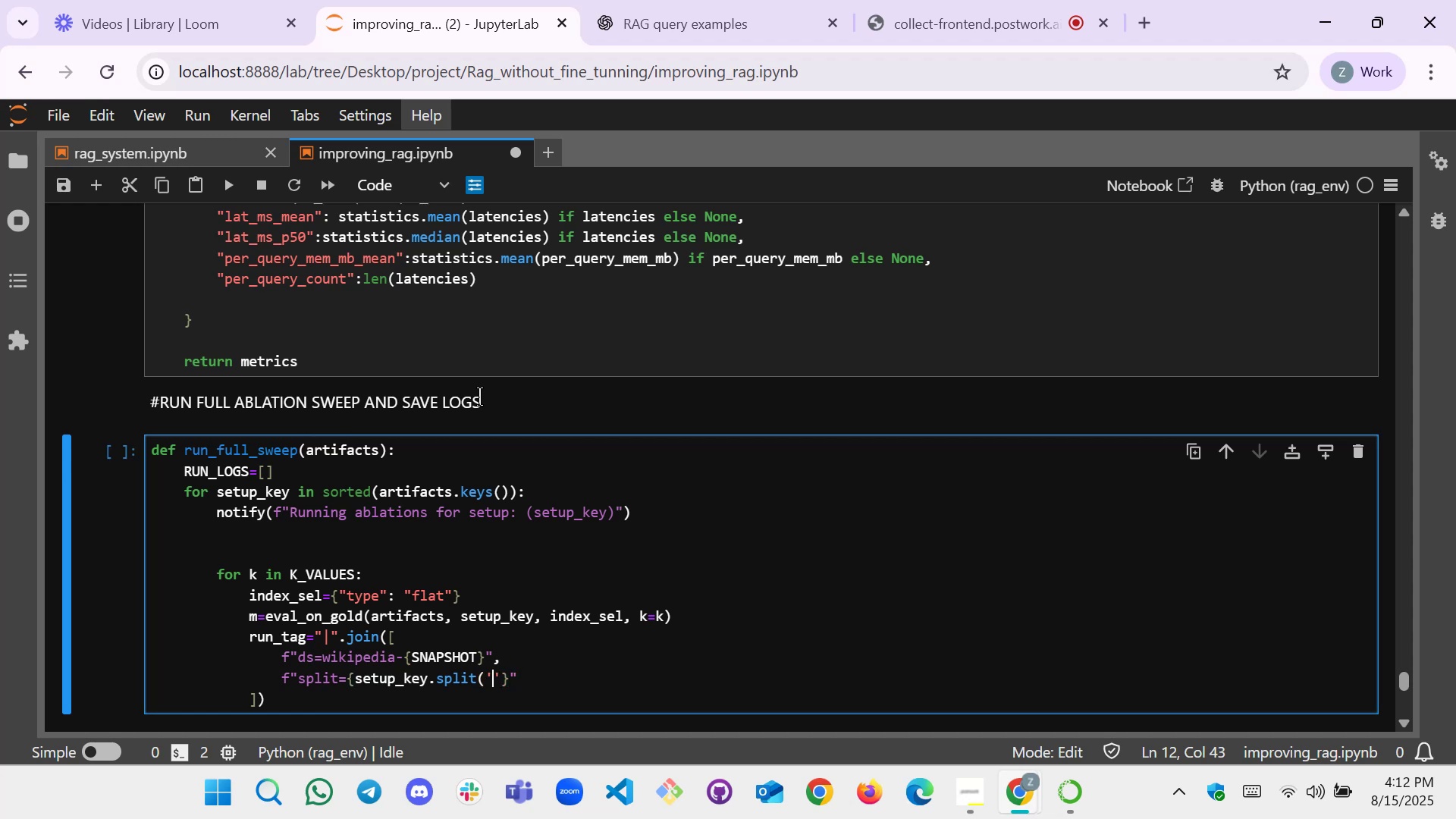 
key(Shift+Minus)
 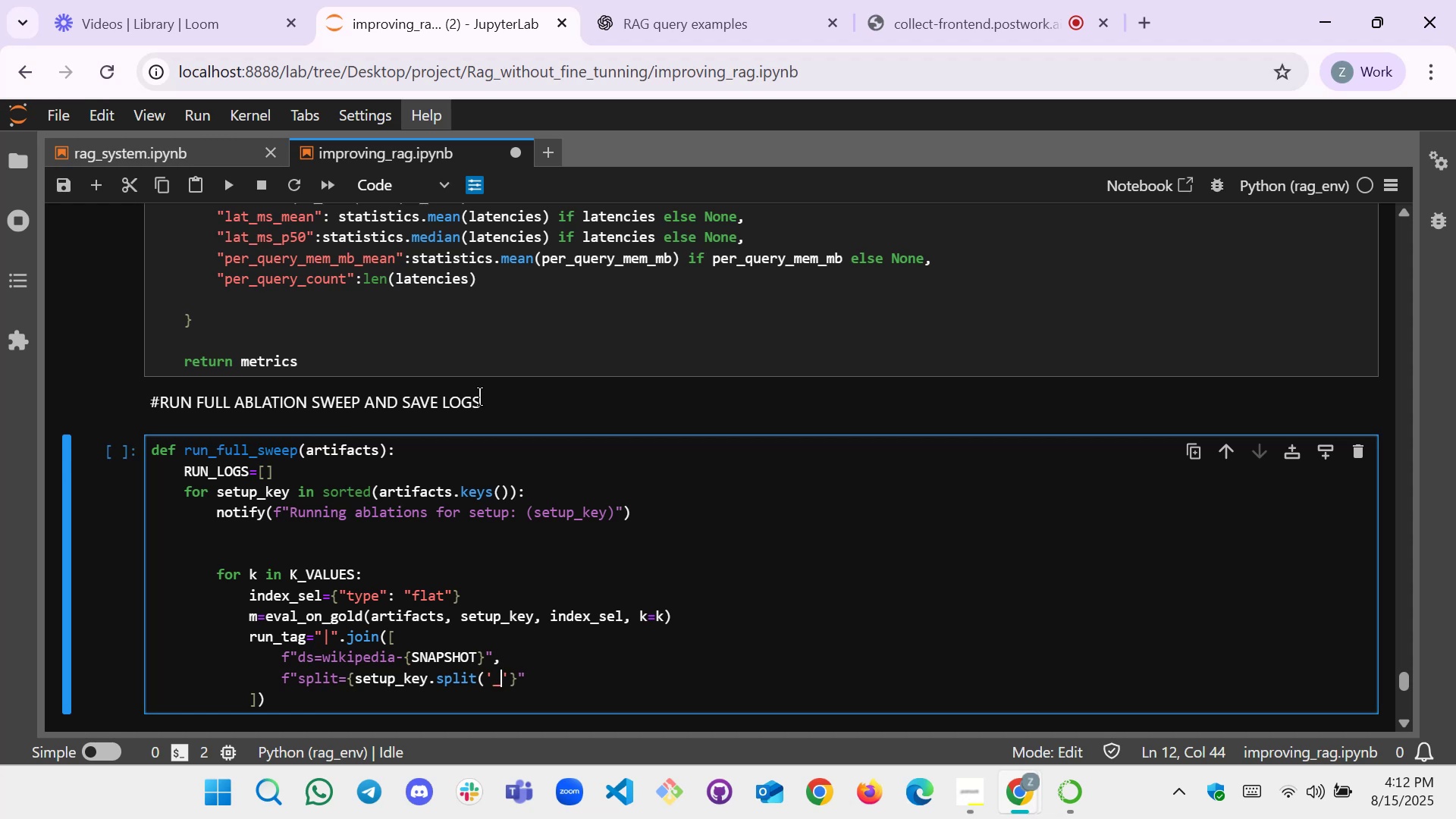 
key(ArrowRight)
 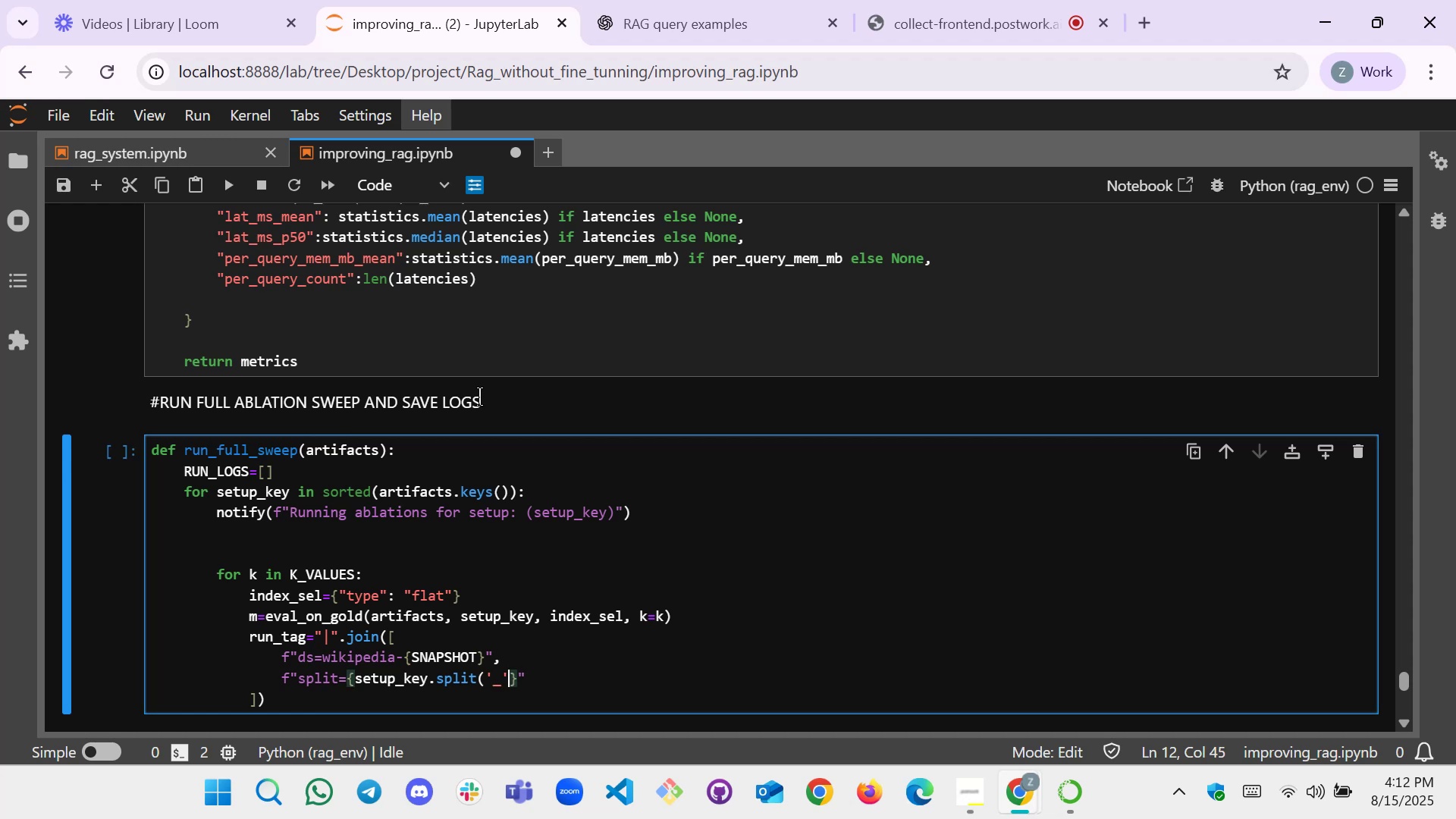 
wait(5.33)
 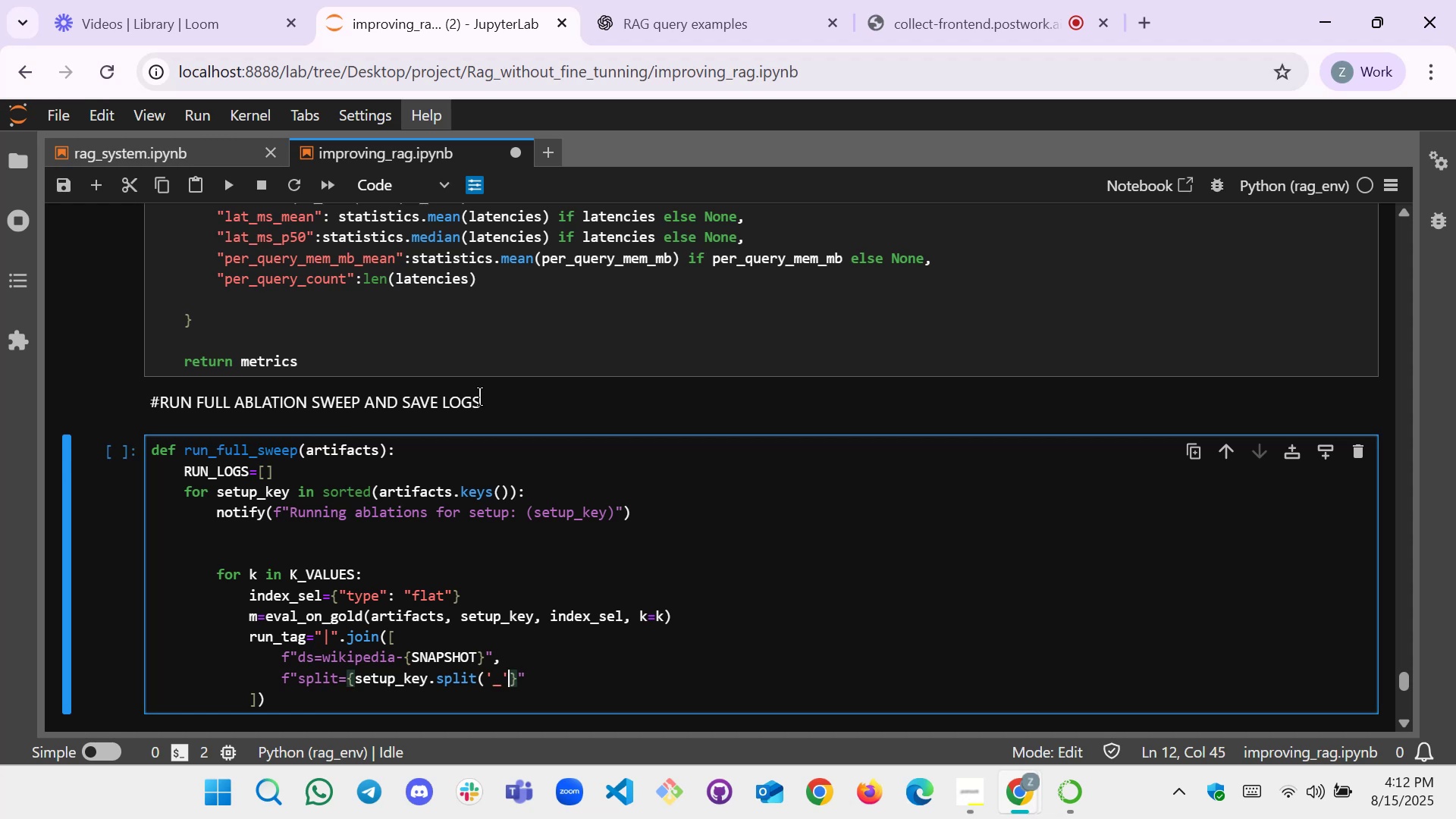 
key(0)
 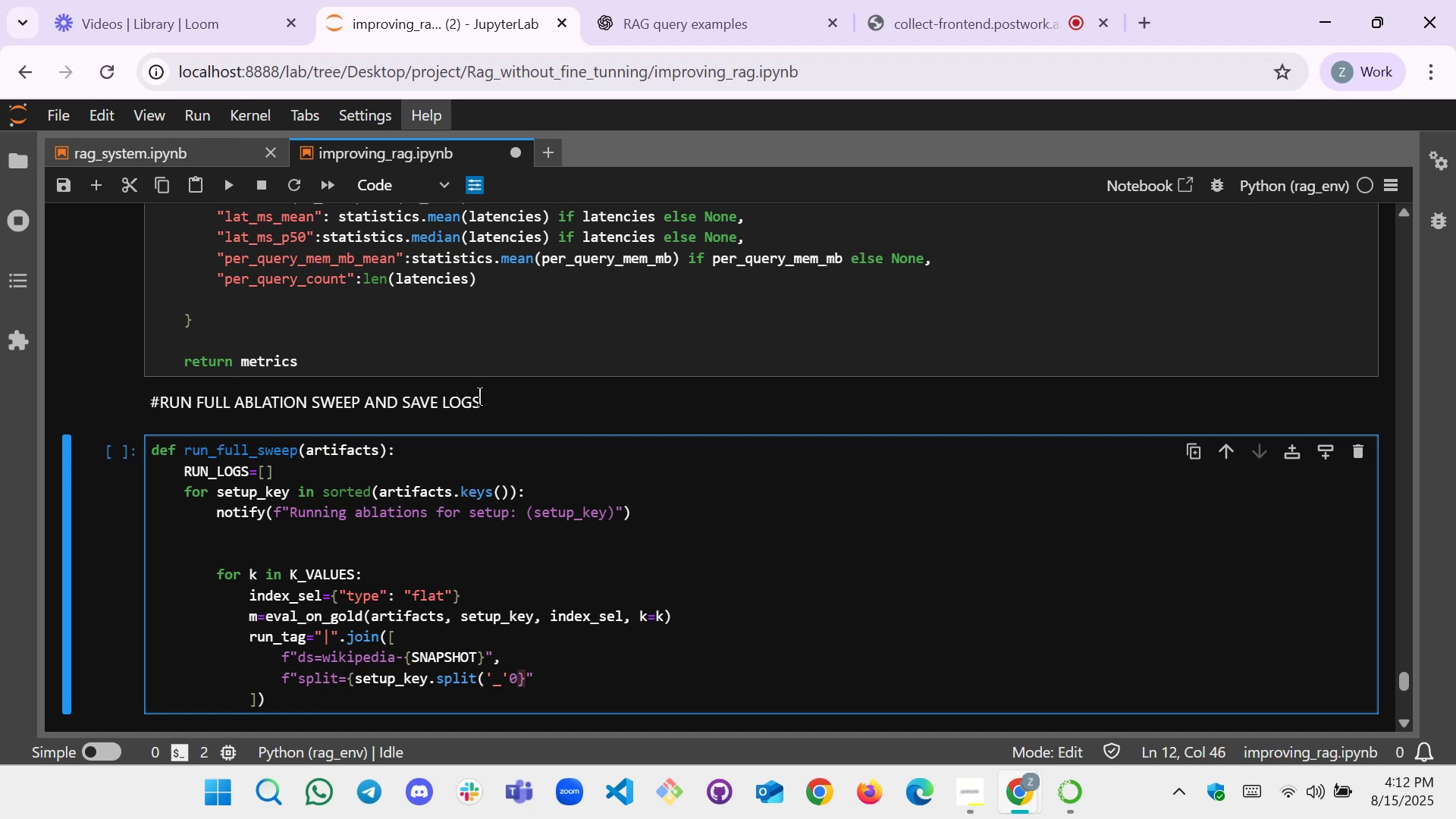 
key(Backspace)
 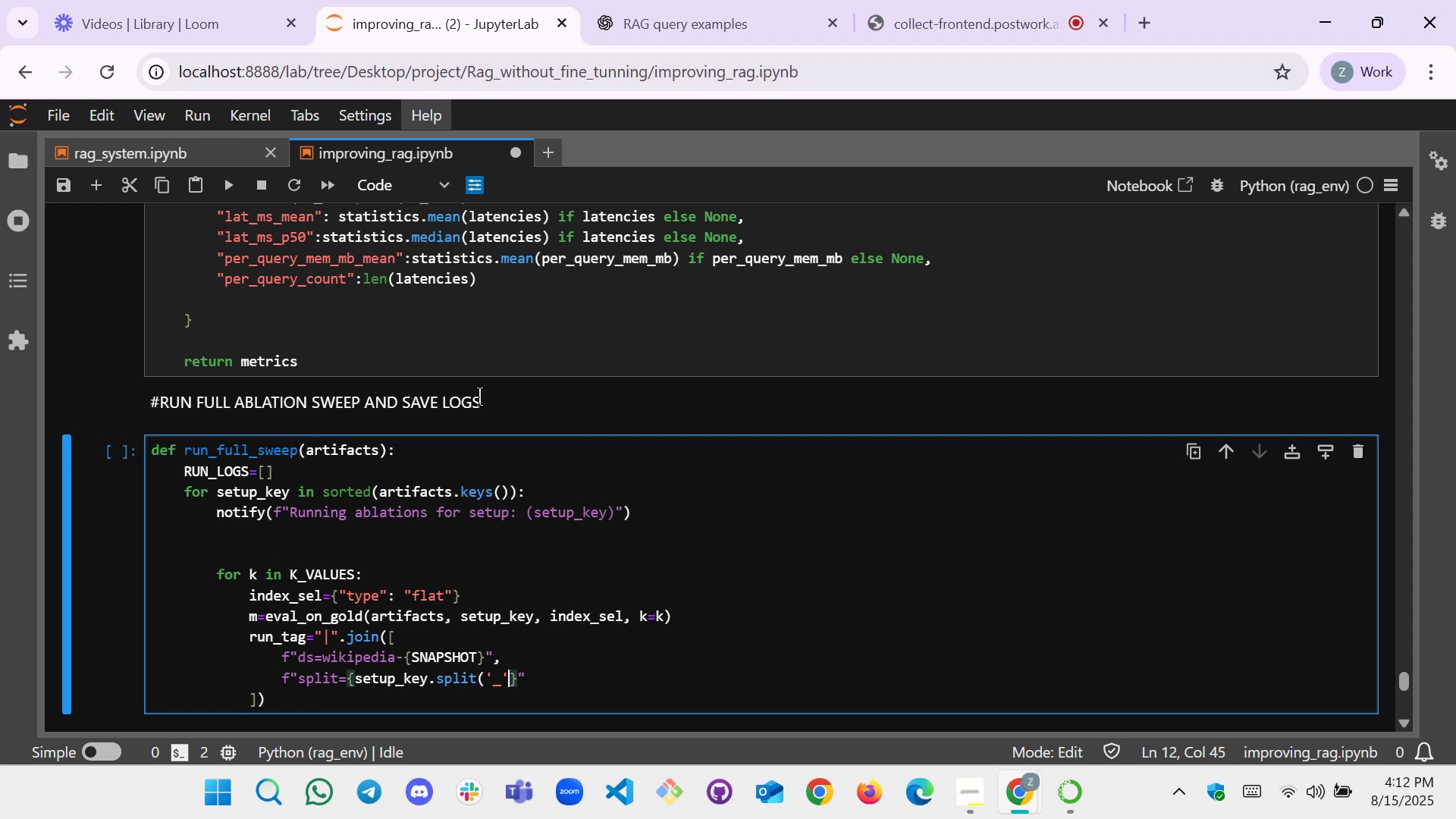 
key(Shift+0)
 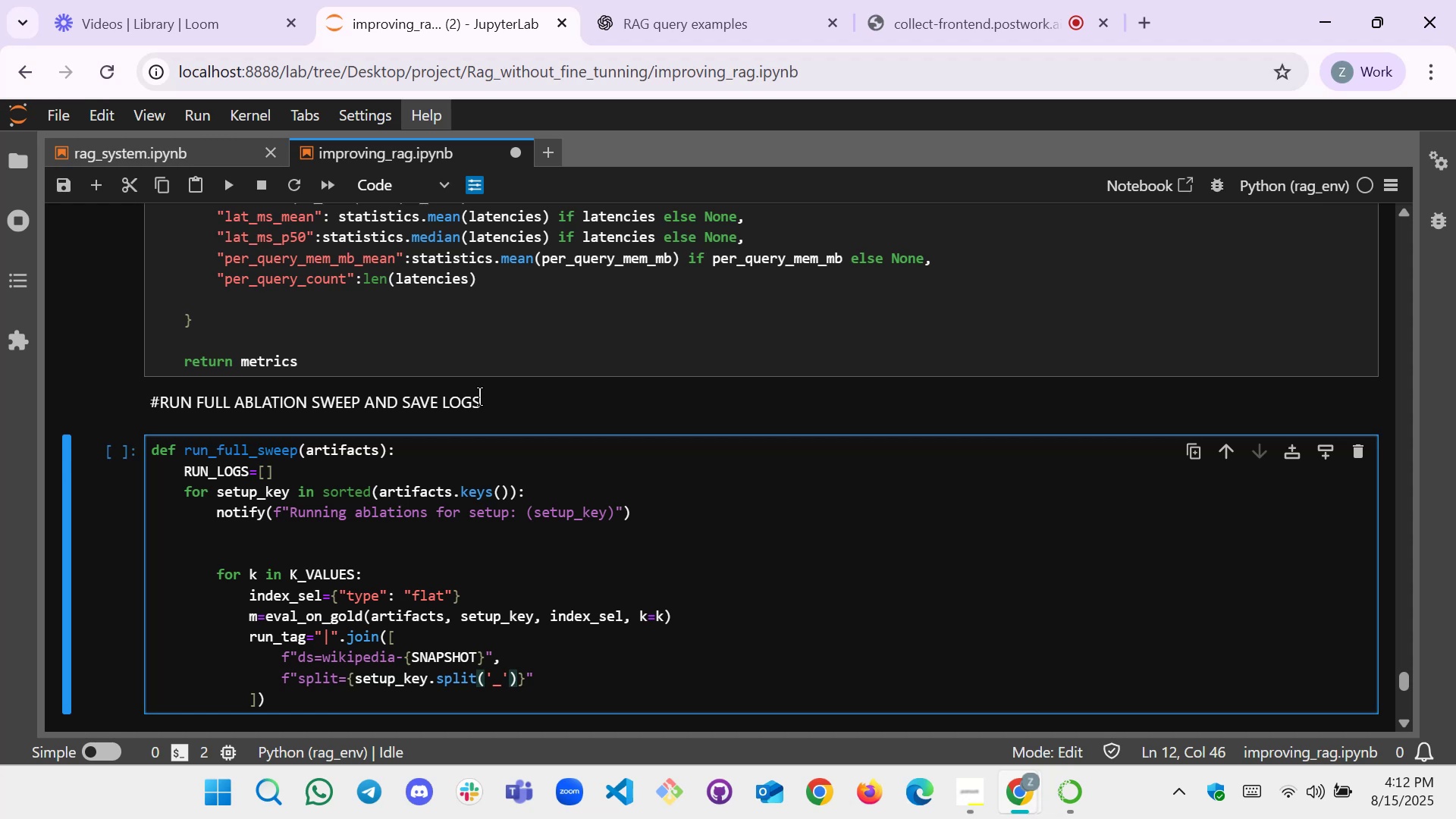 
key(BracketLeft)
 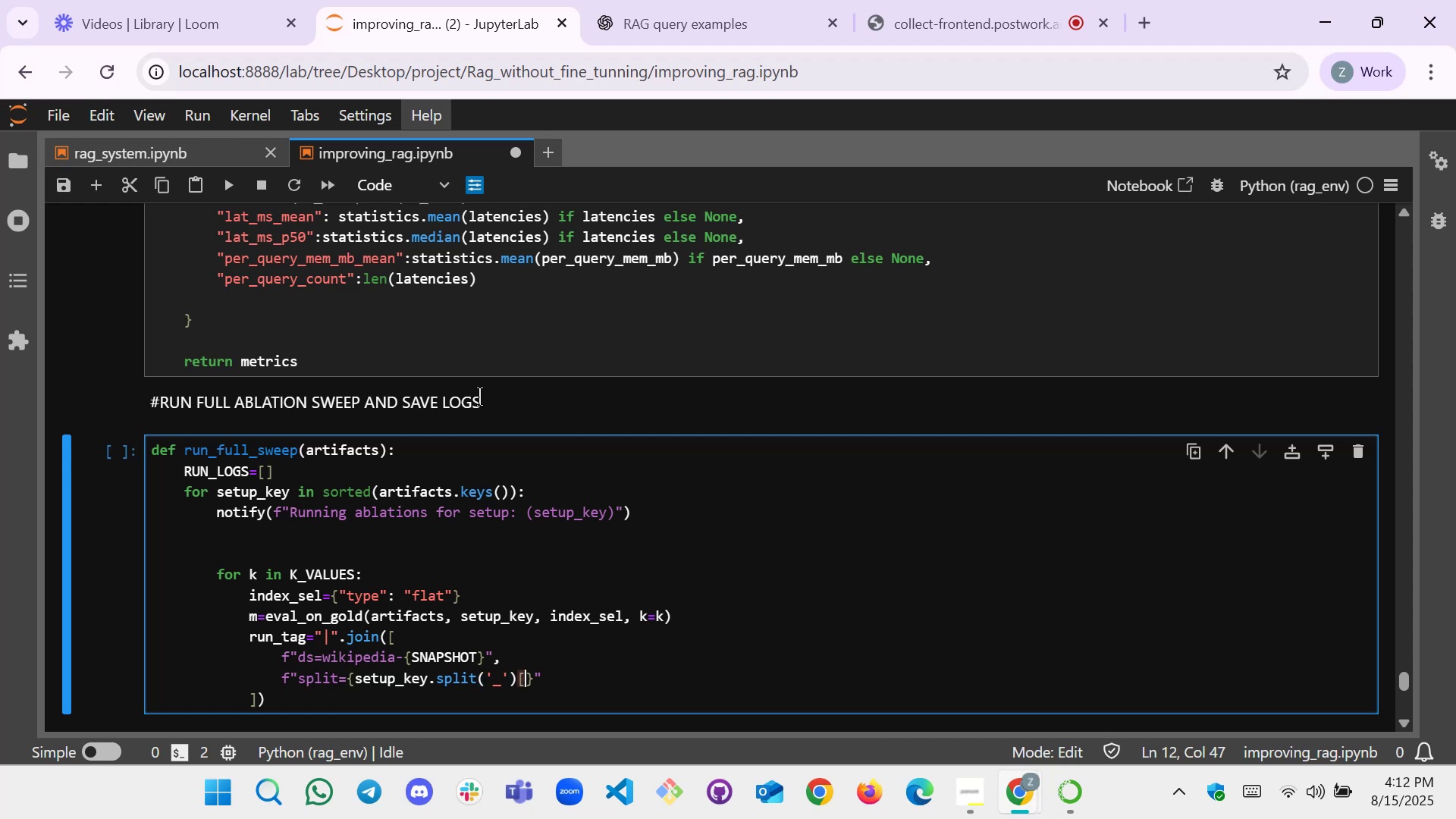 
key(BracketRight)
 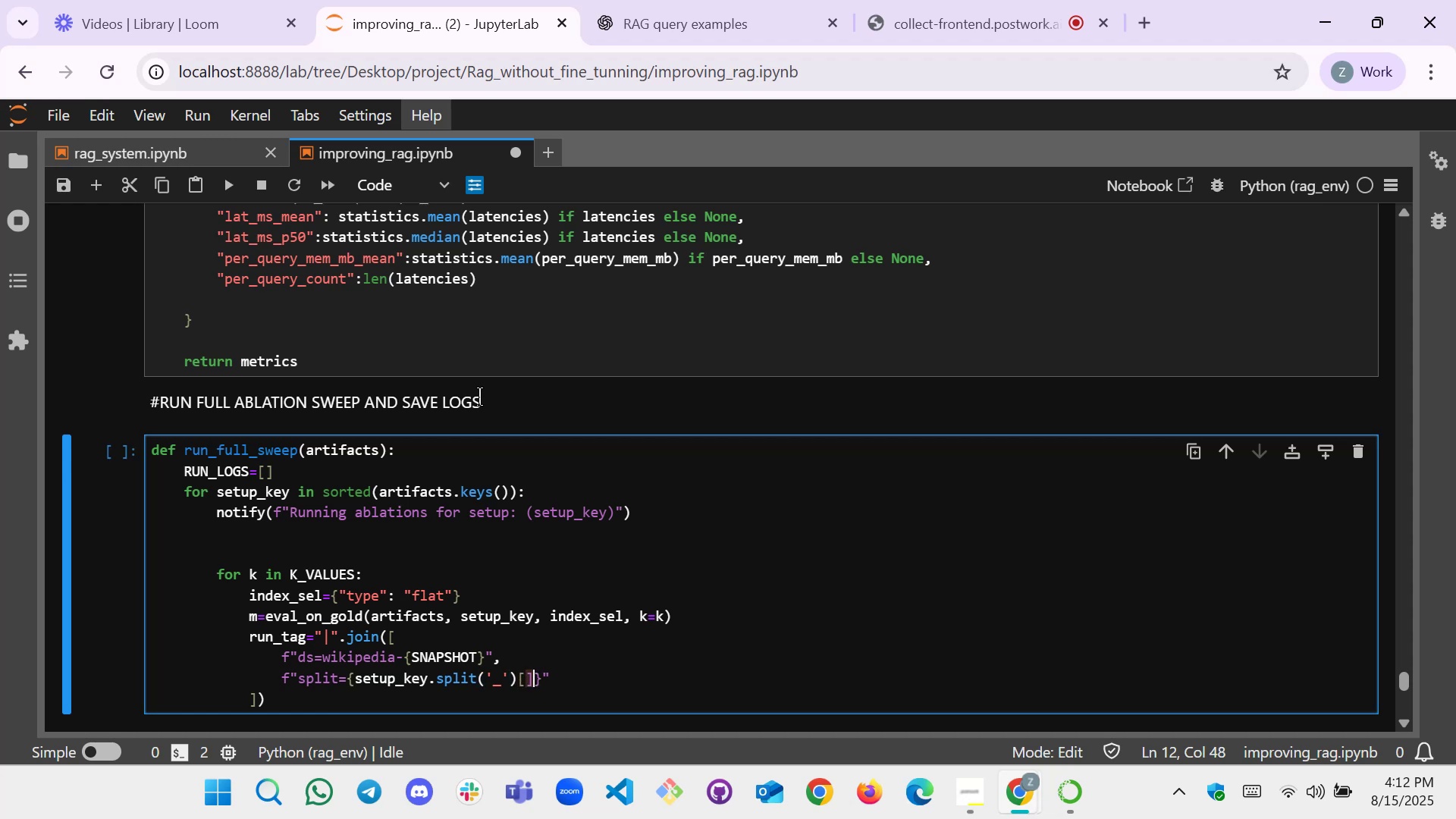 
key(Backspace)
 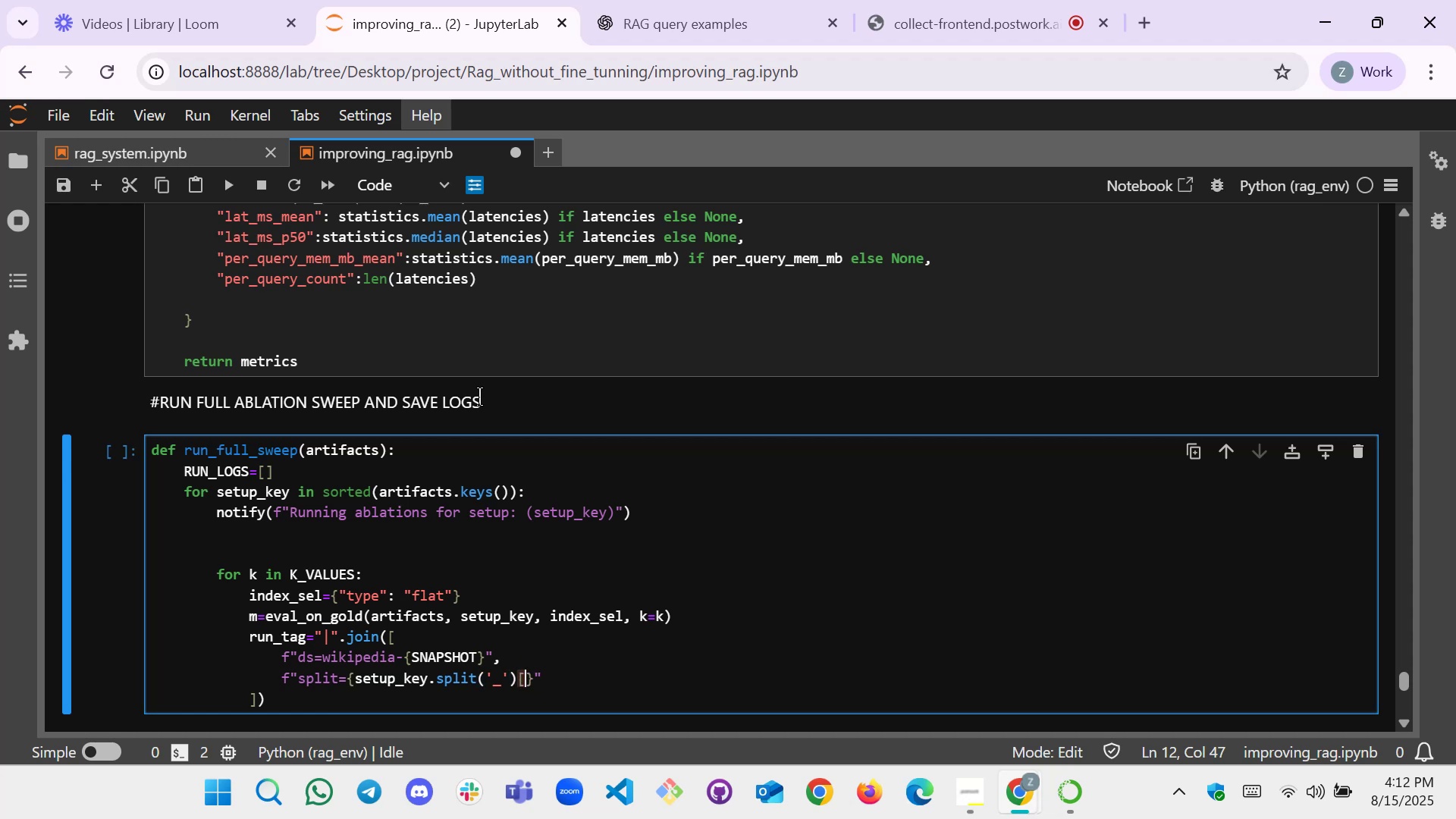 
key(0)
 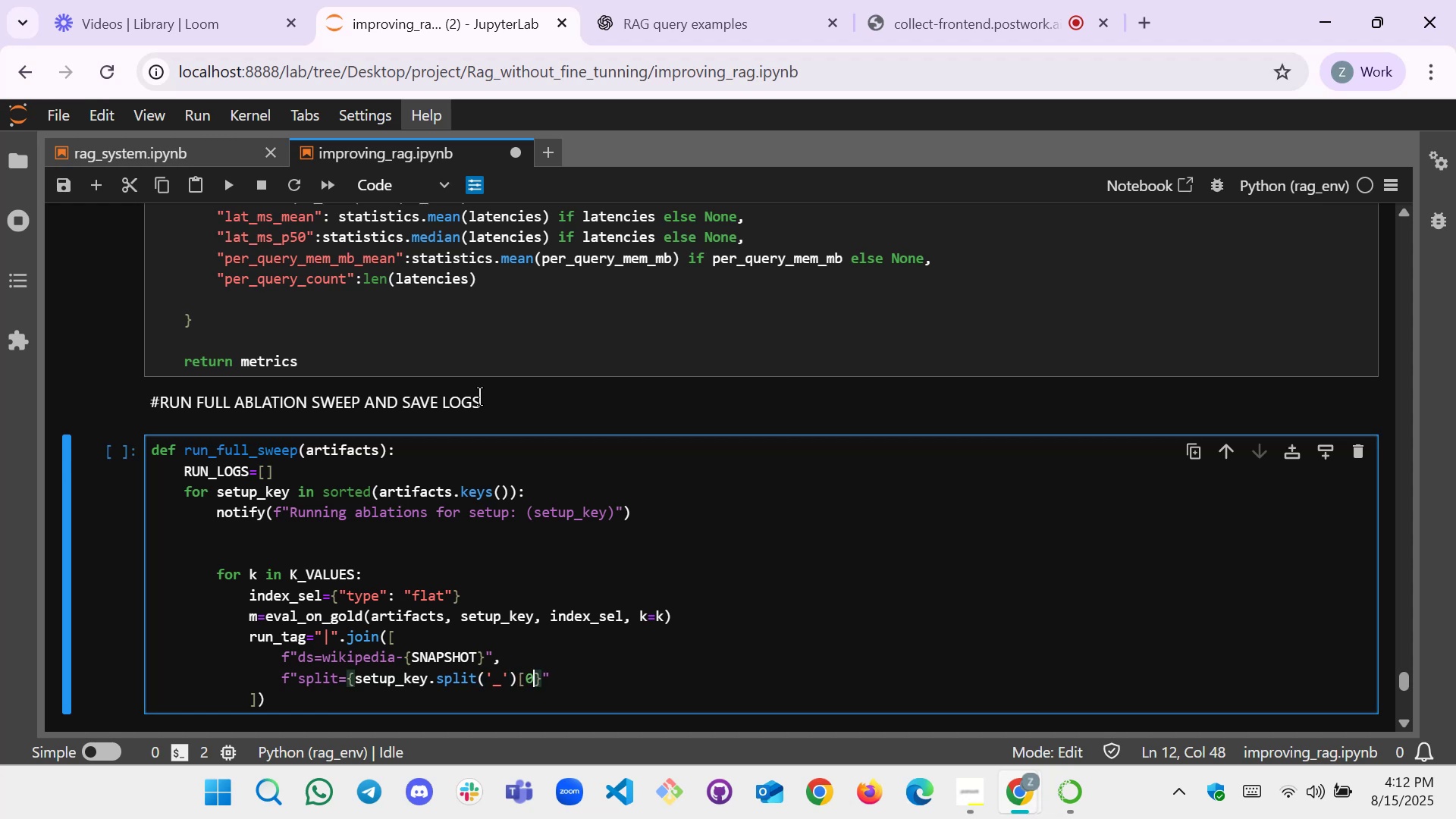 
key(BracketRight)
 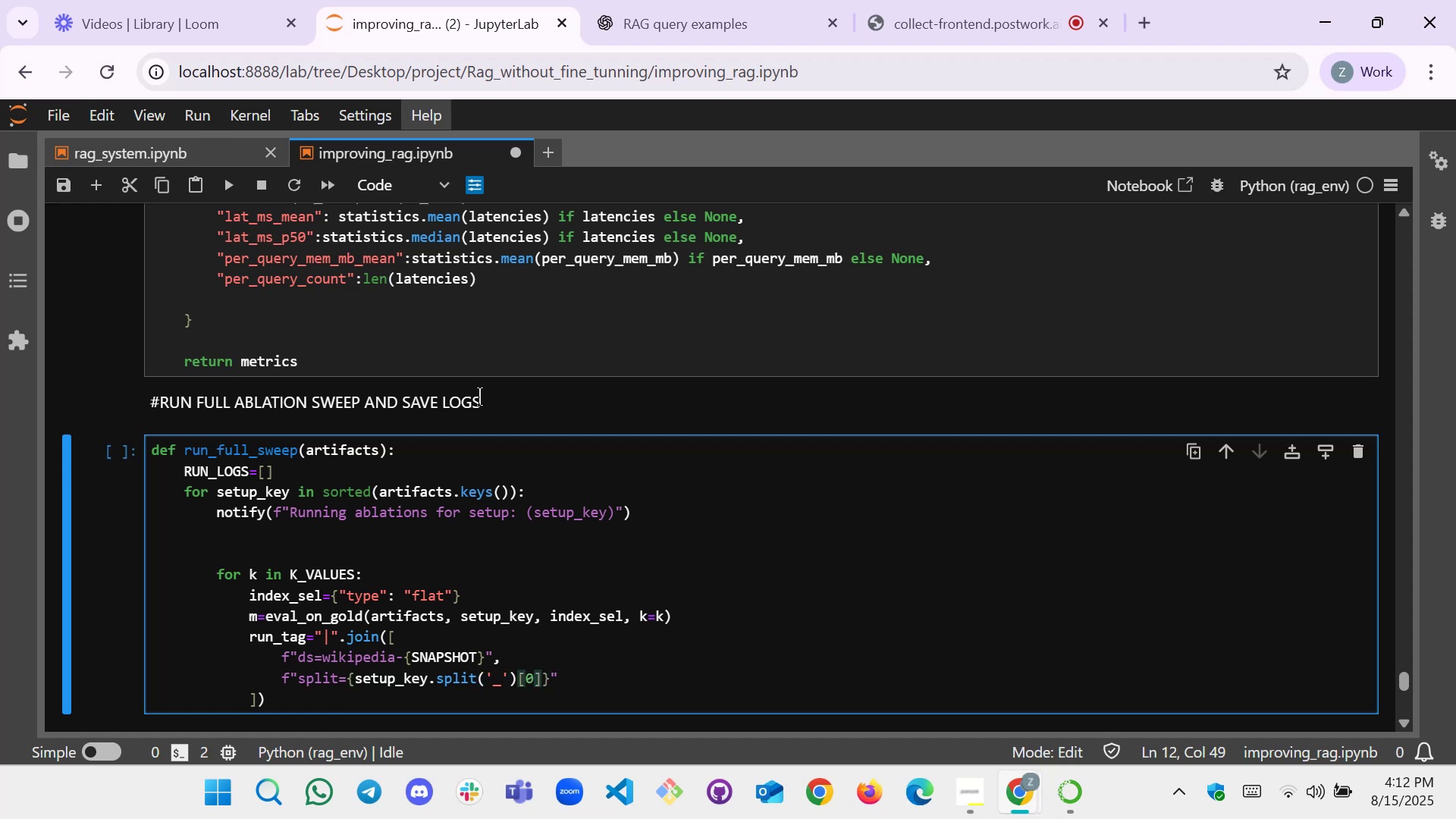 
key(ArrowRight)
 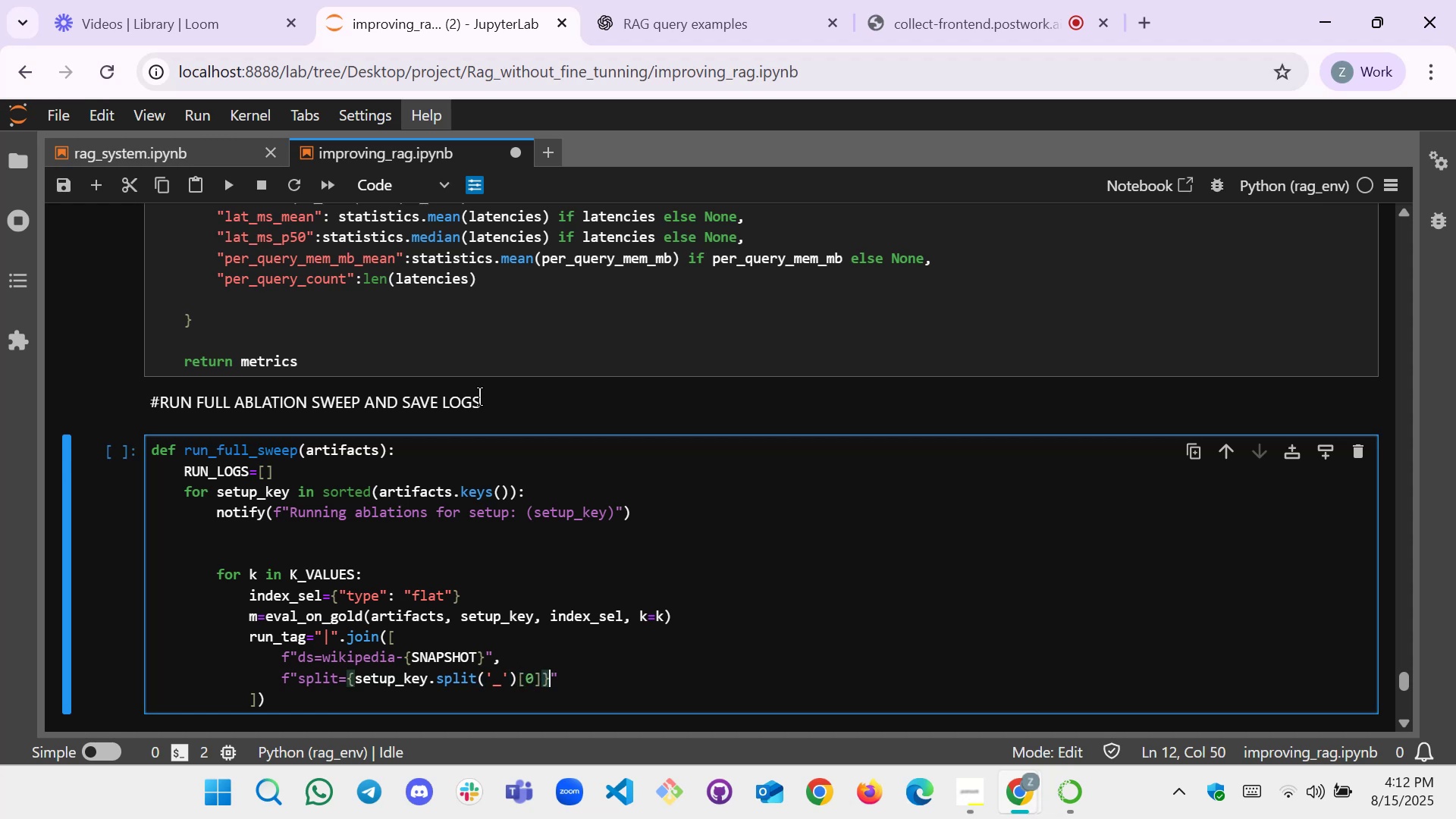 
key(ArrowRight)
 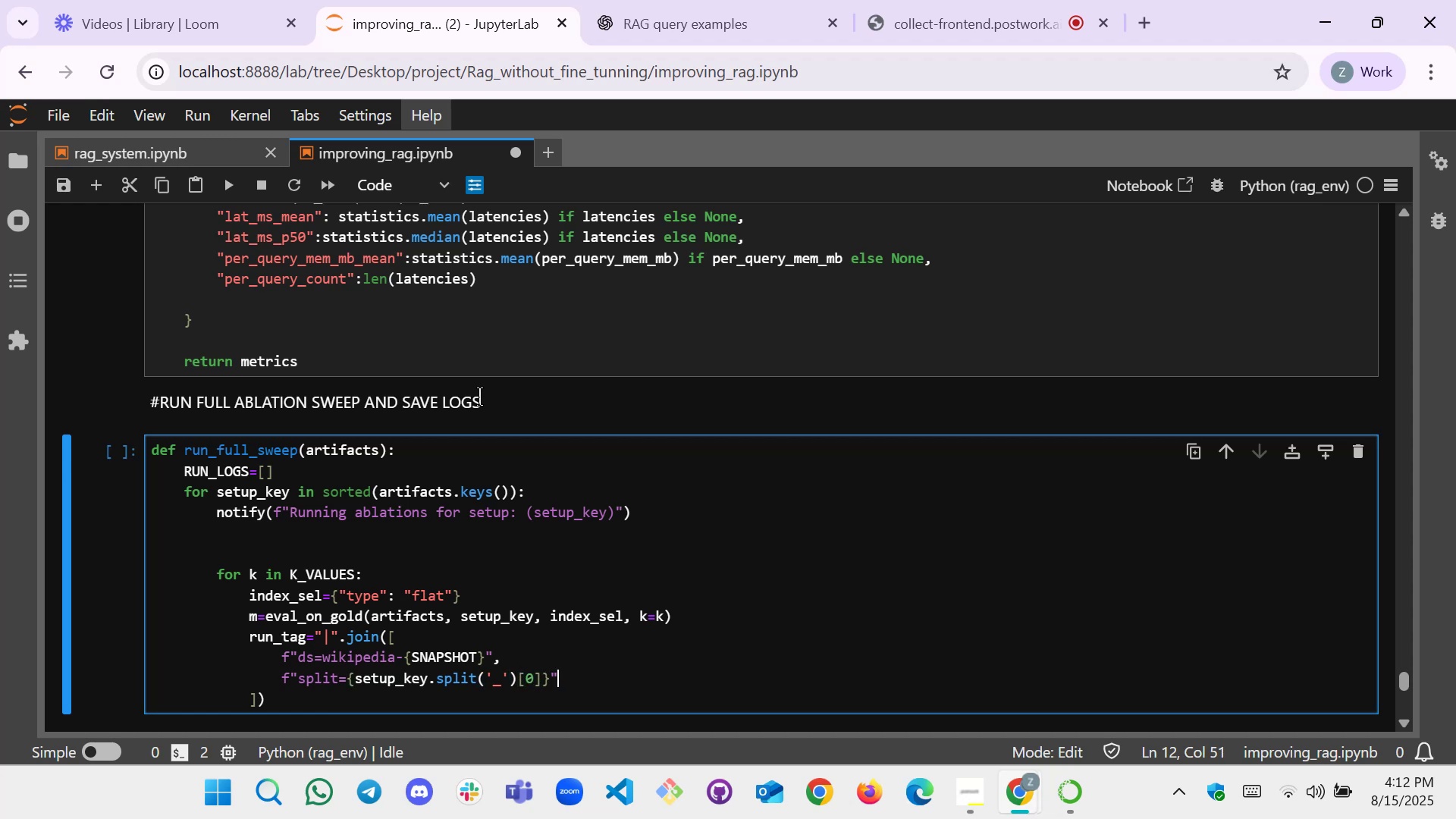 
key(Comma)
 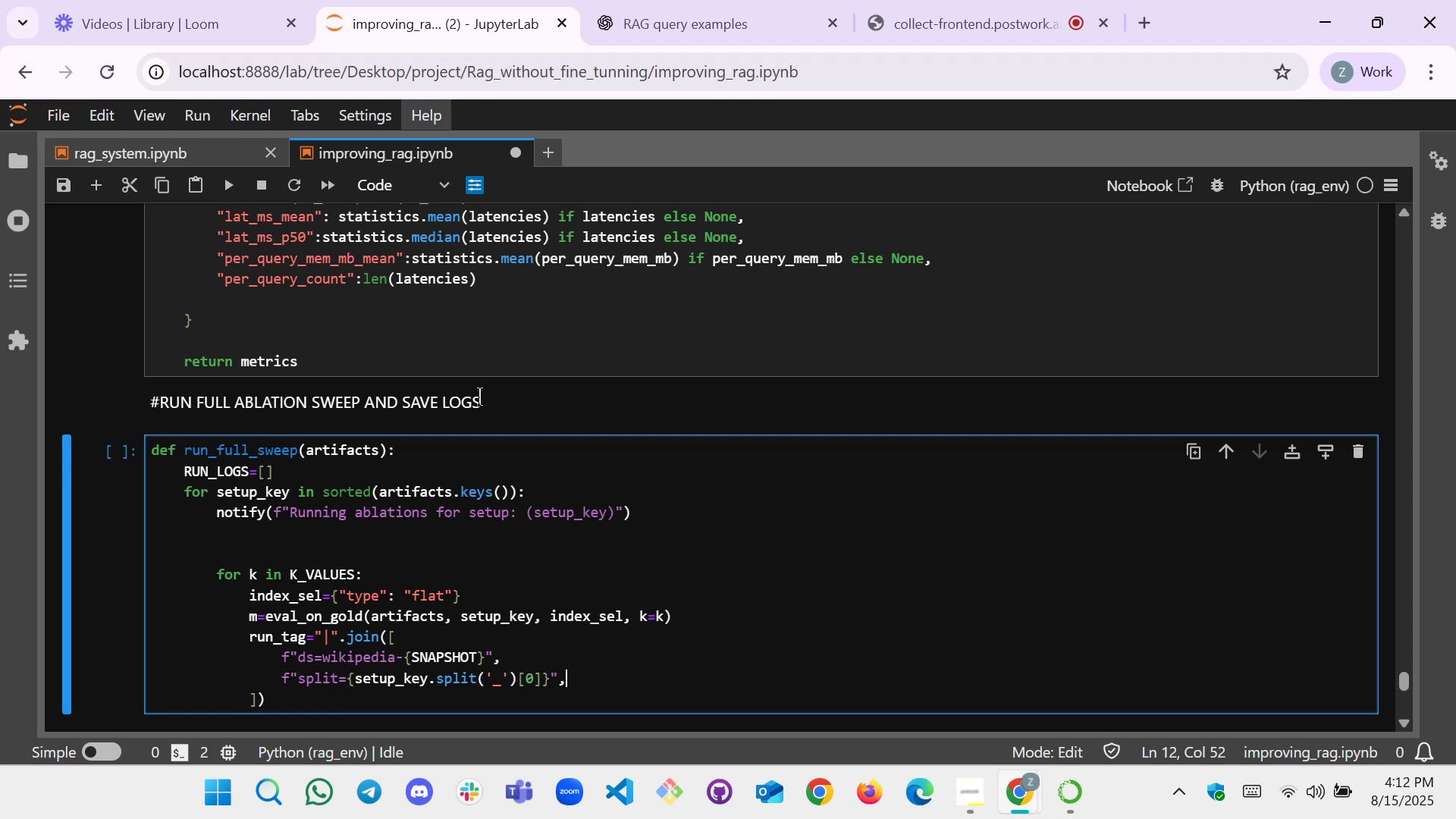 
key(Enter)
 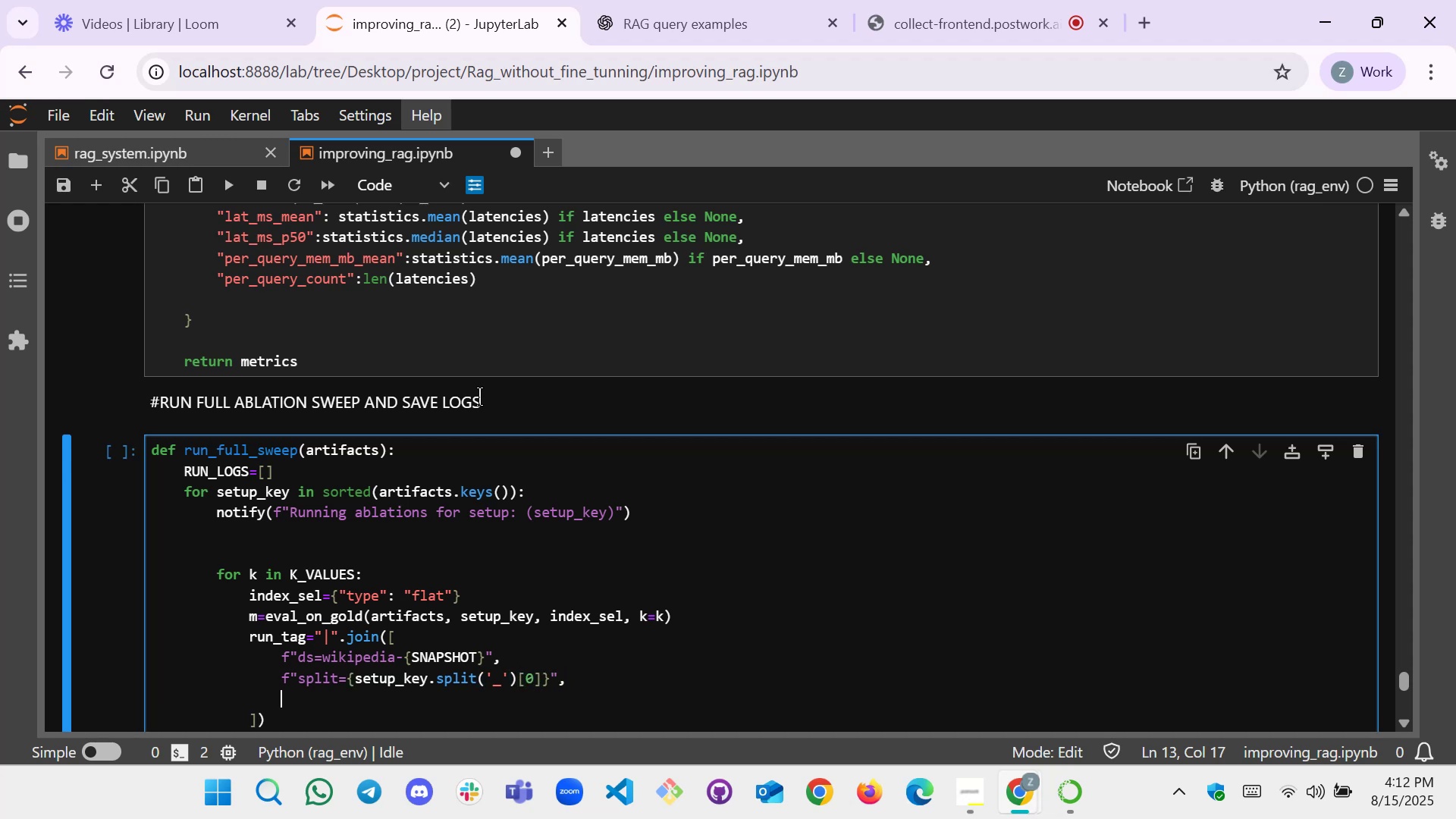 
key(F)
 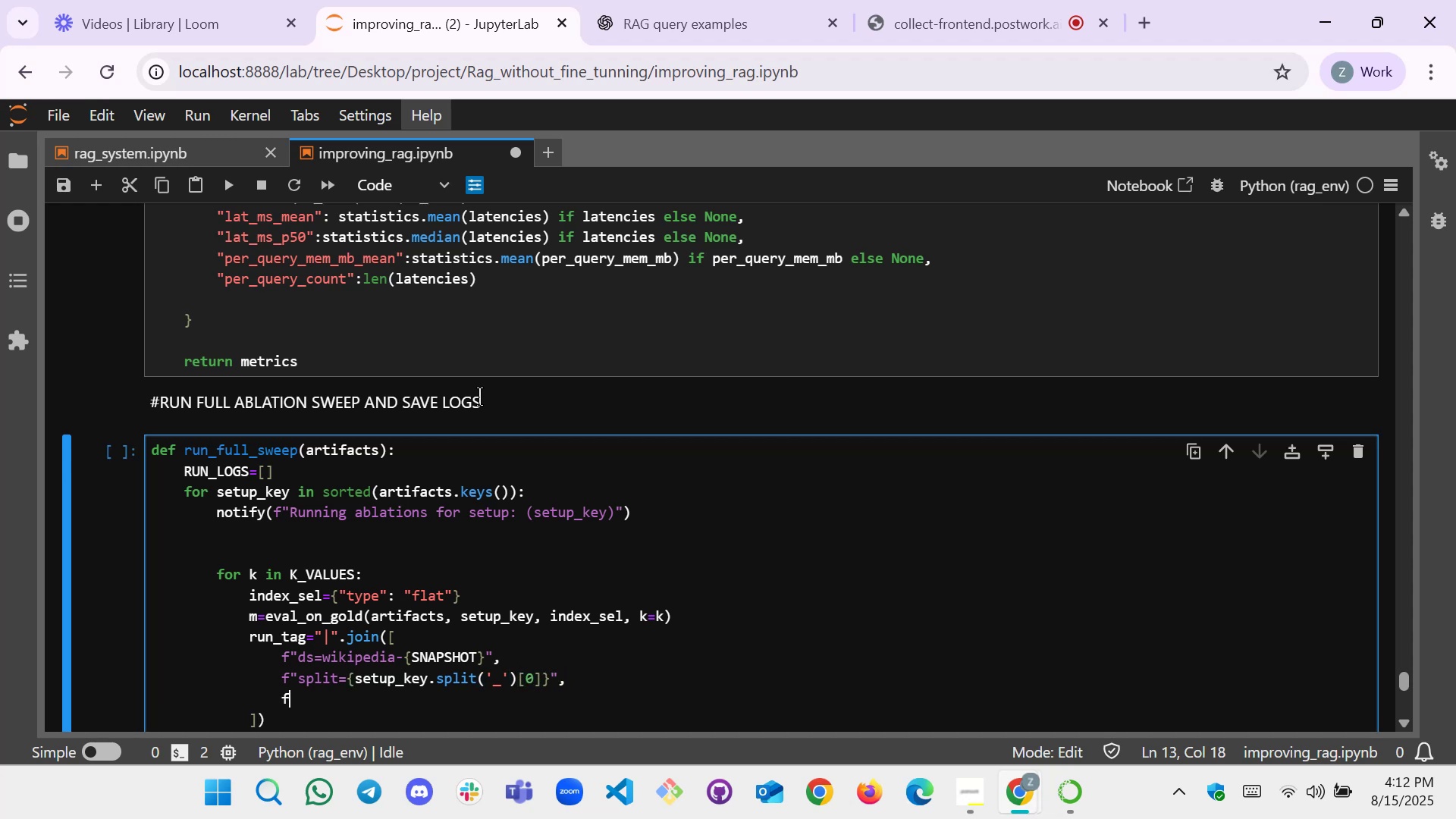 
key(Shift+Quote)
 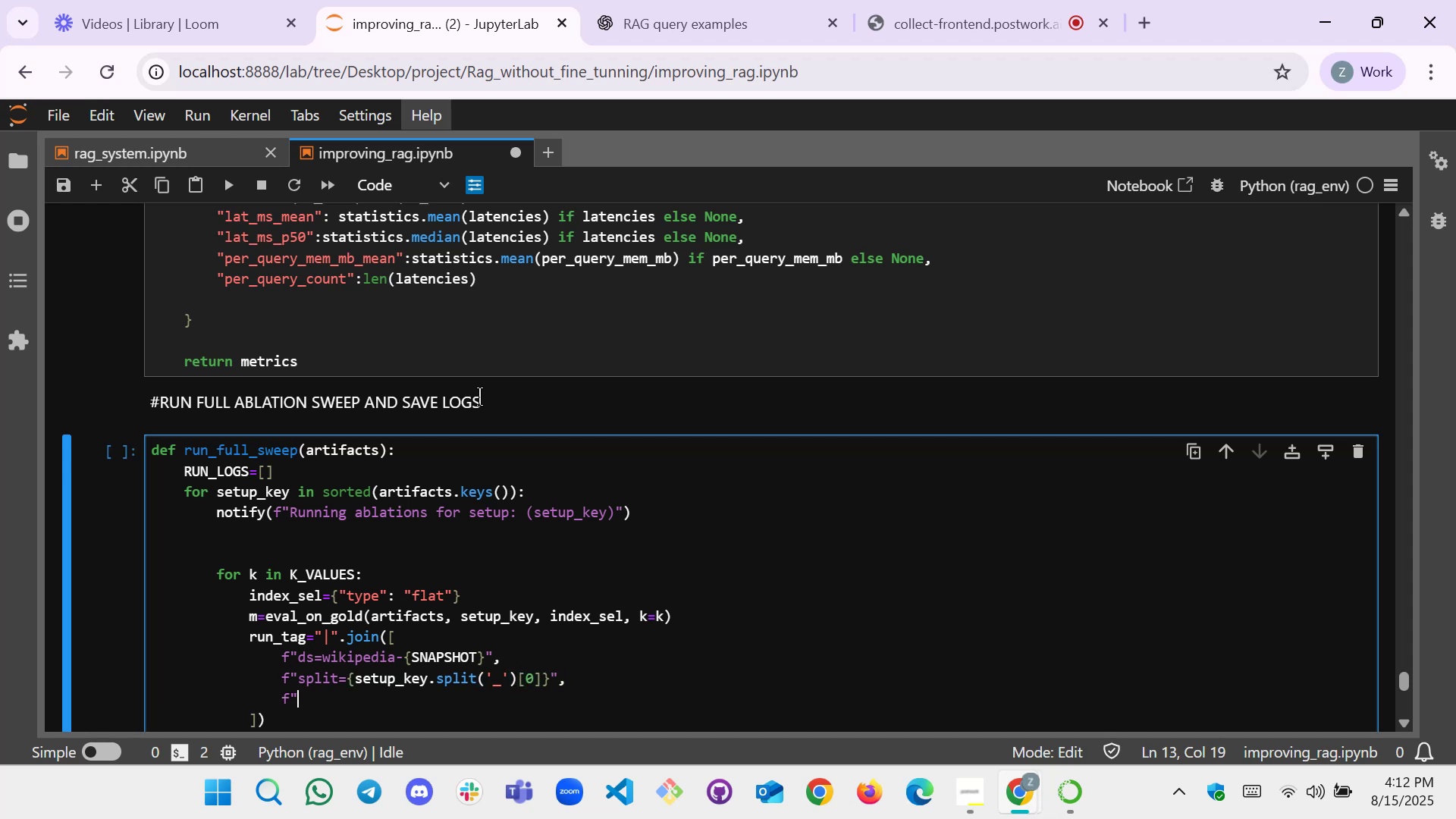 
key(Shift+Quote)
 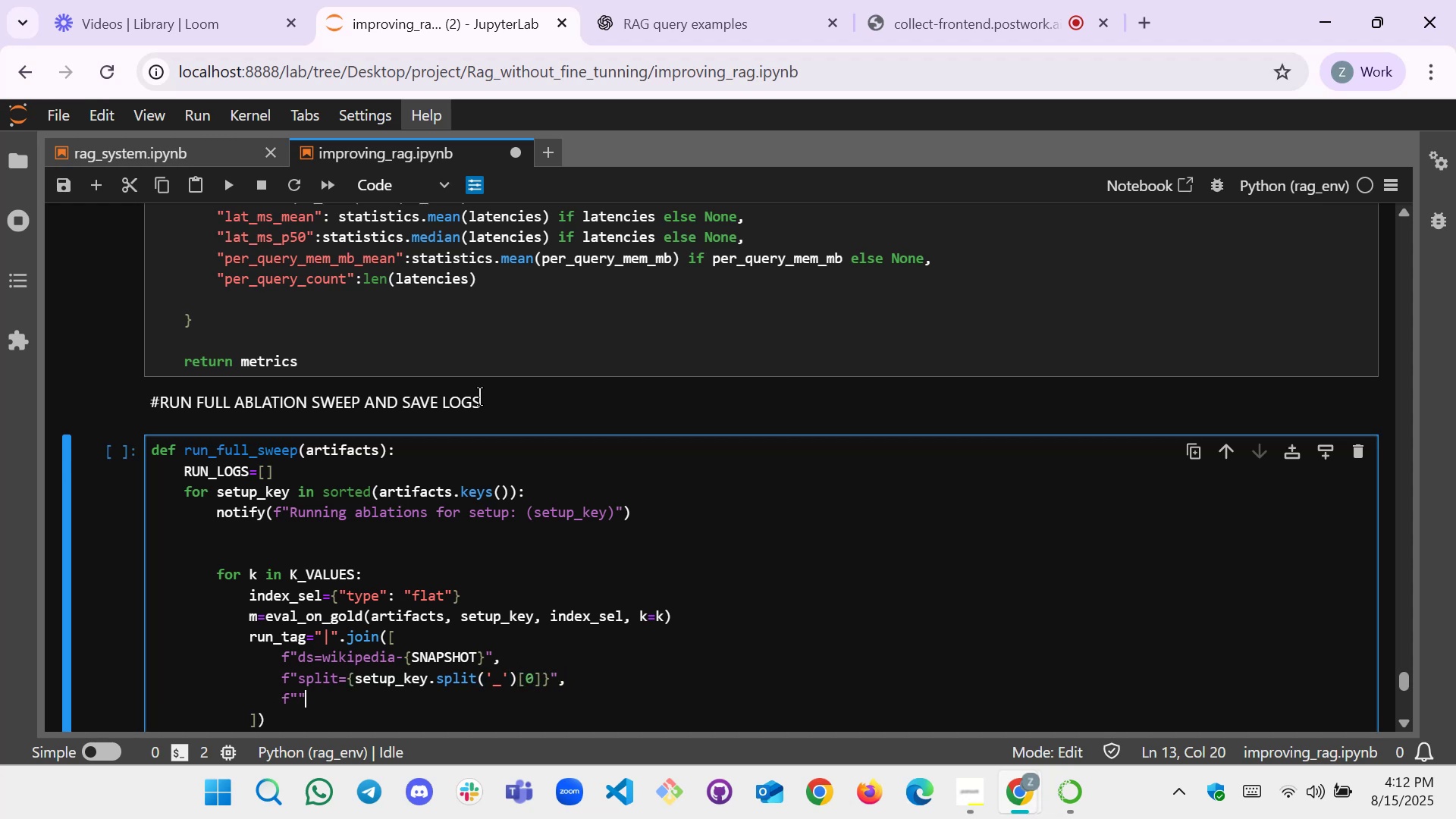 
key(ArrowLeft)
 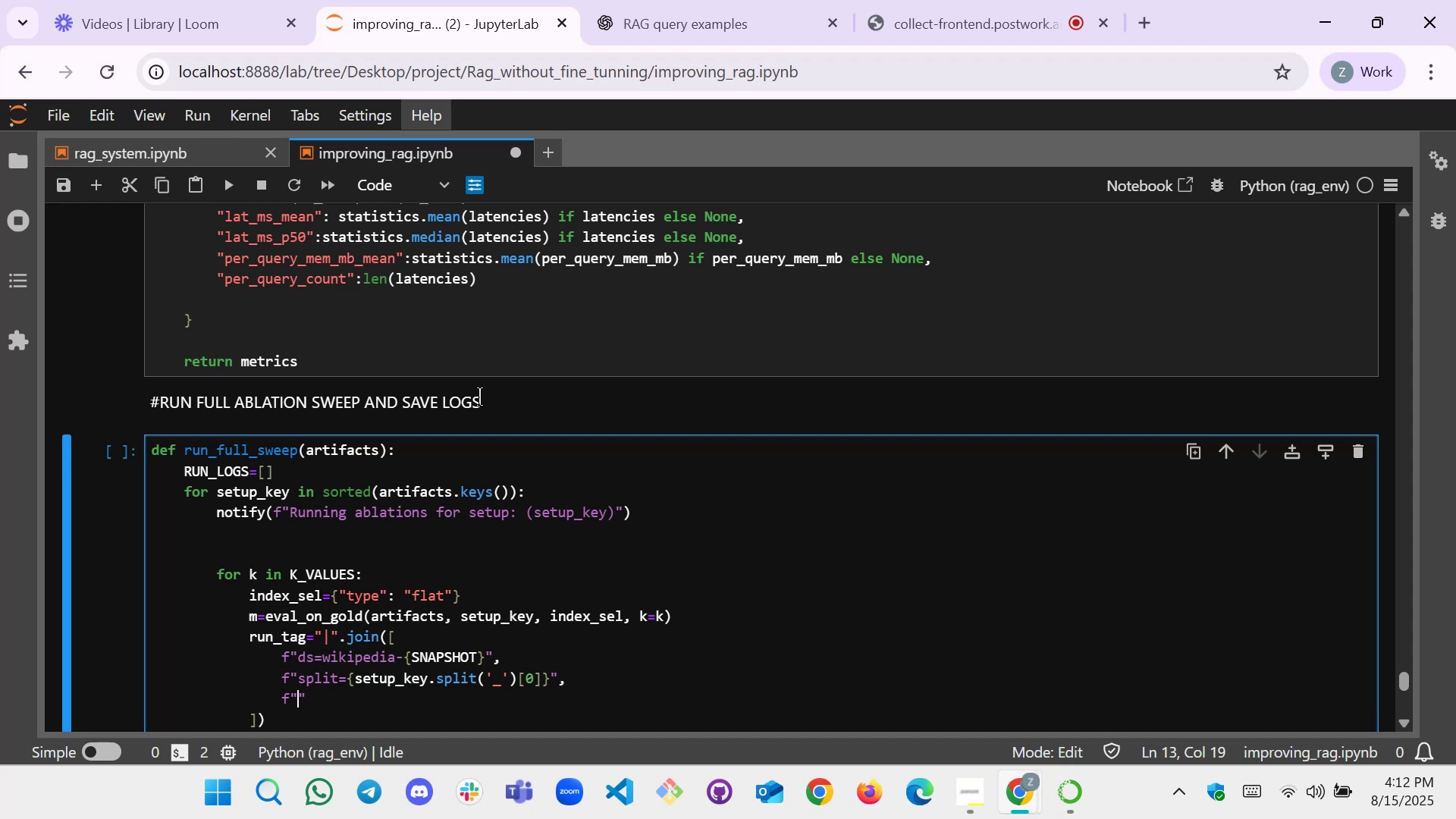 
type(embed)
 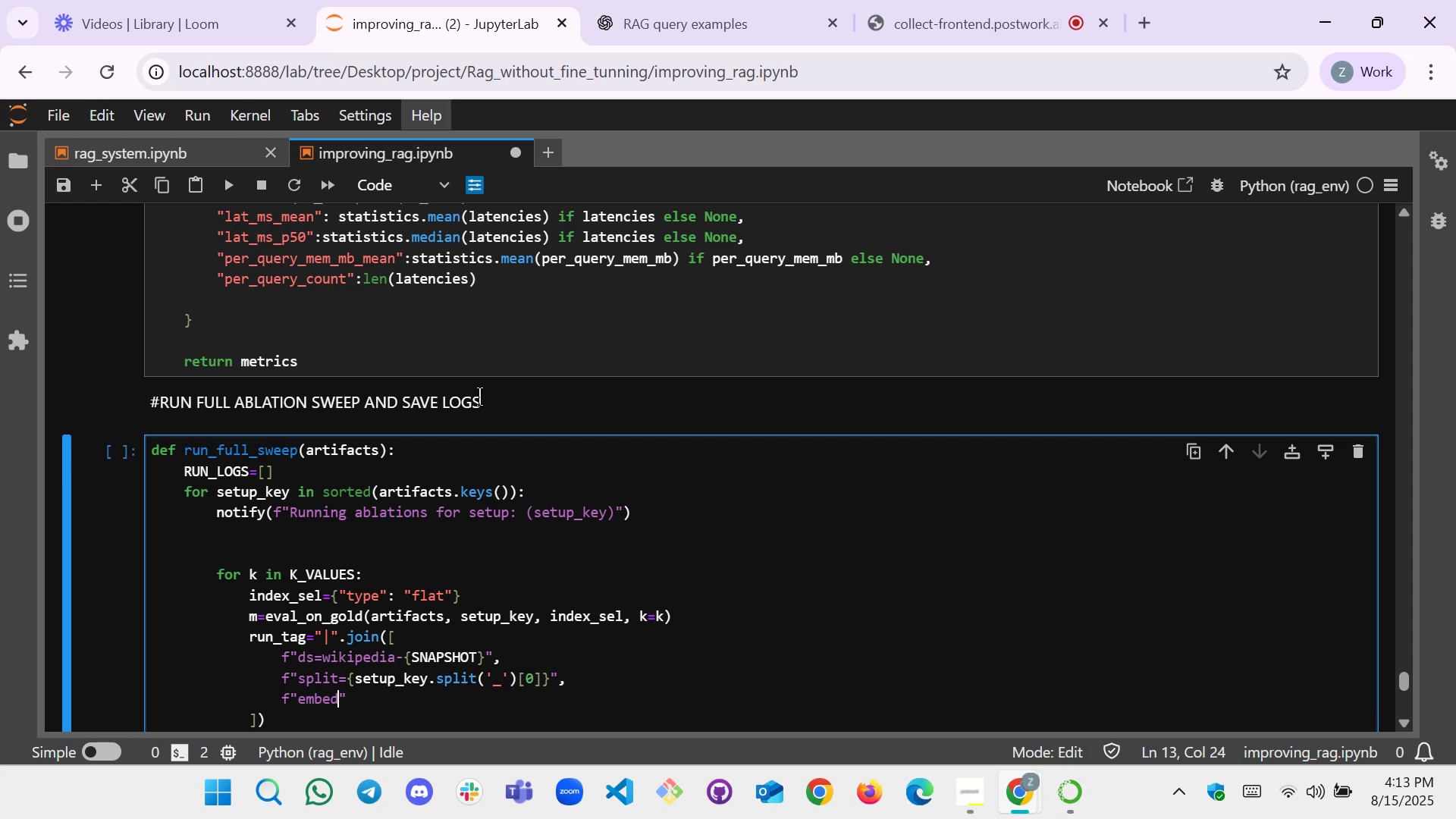 
key(Equal)
 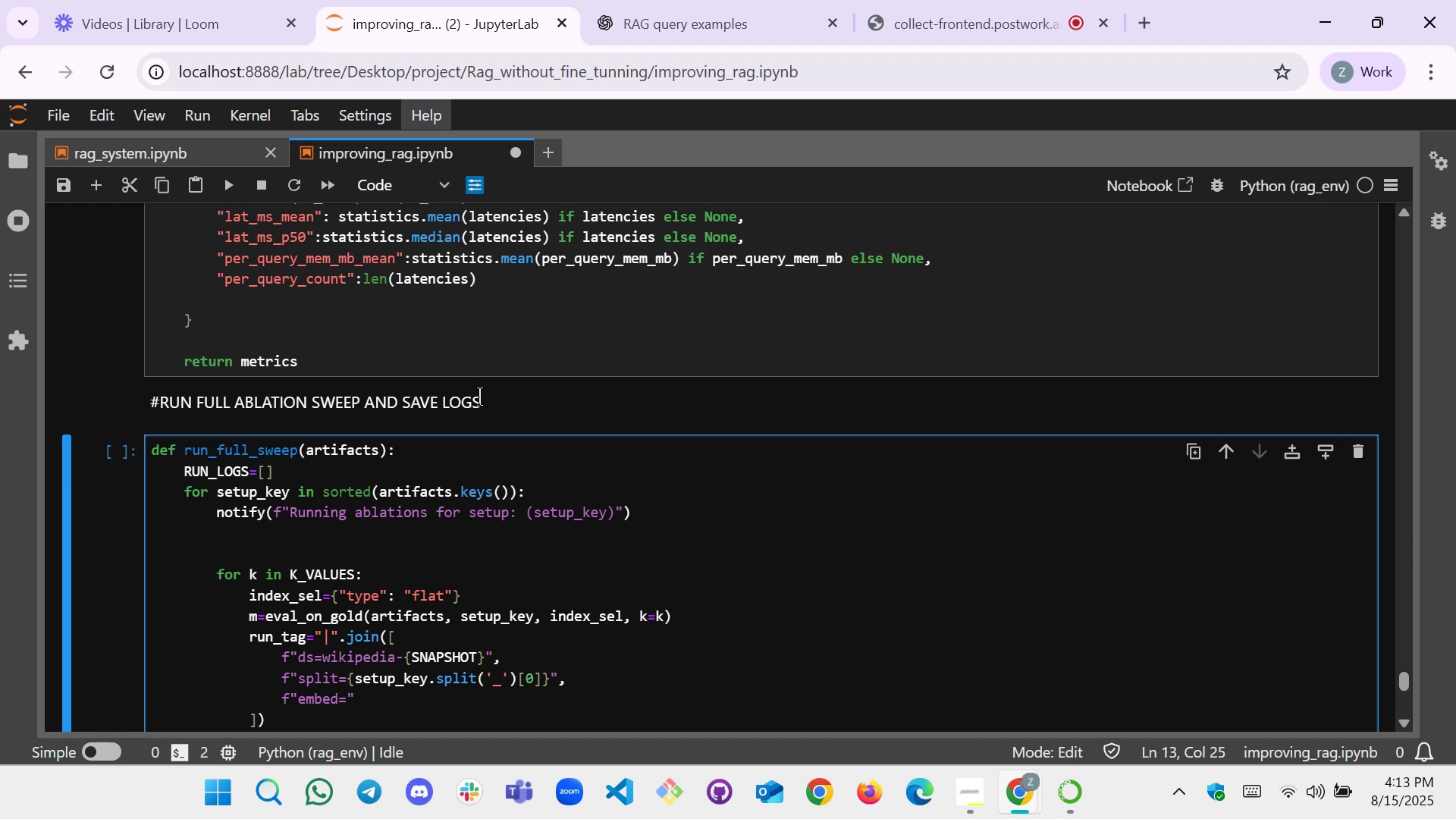 
hold_key(key=ShiftLeft, duration=0.39)
 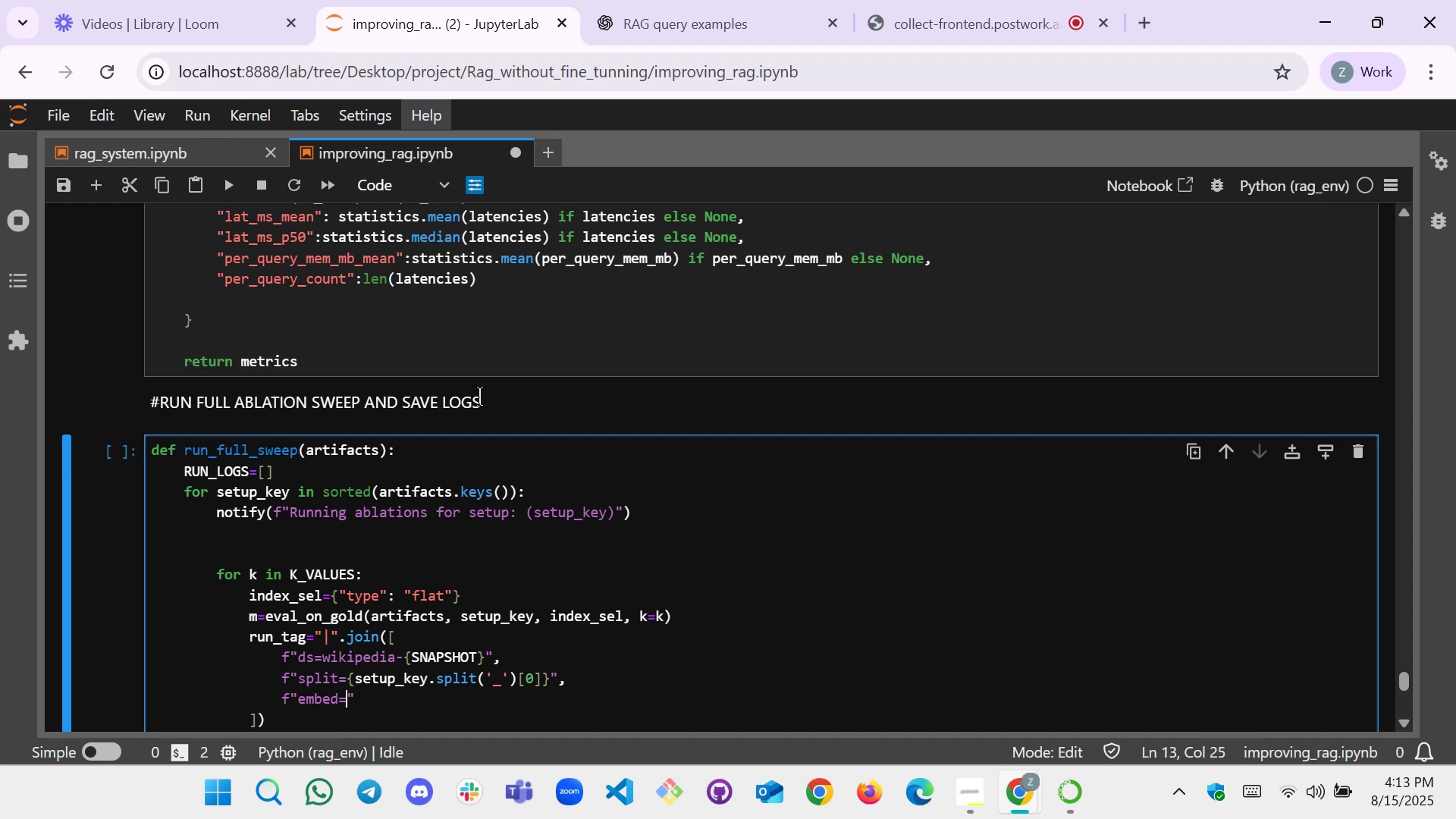 
key(Shift+BracketLeft)
 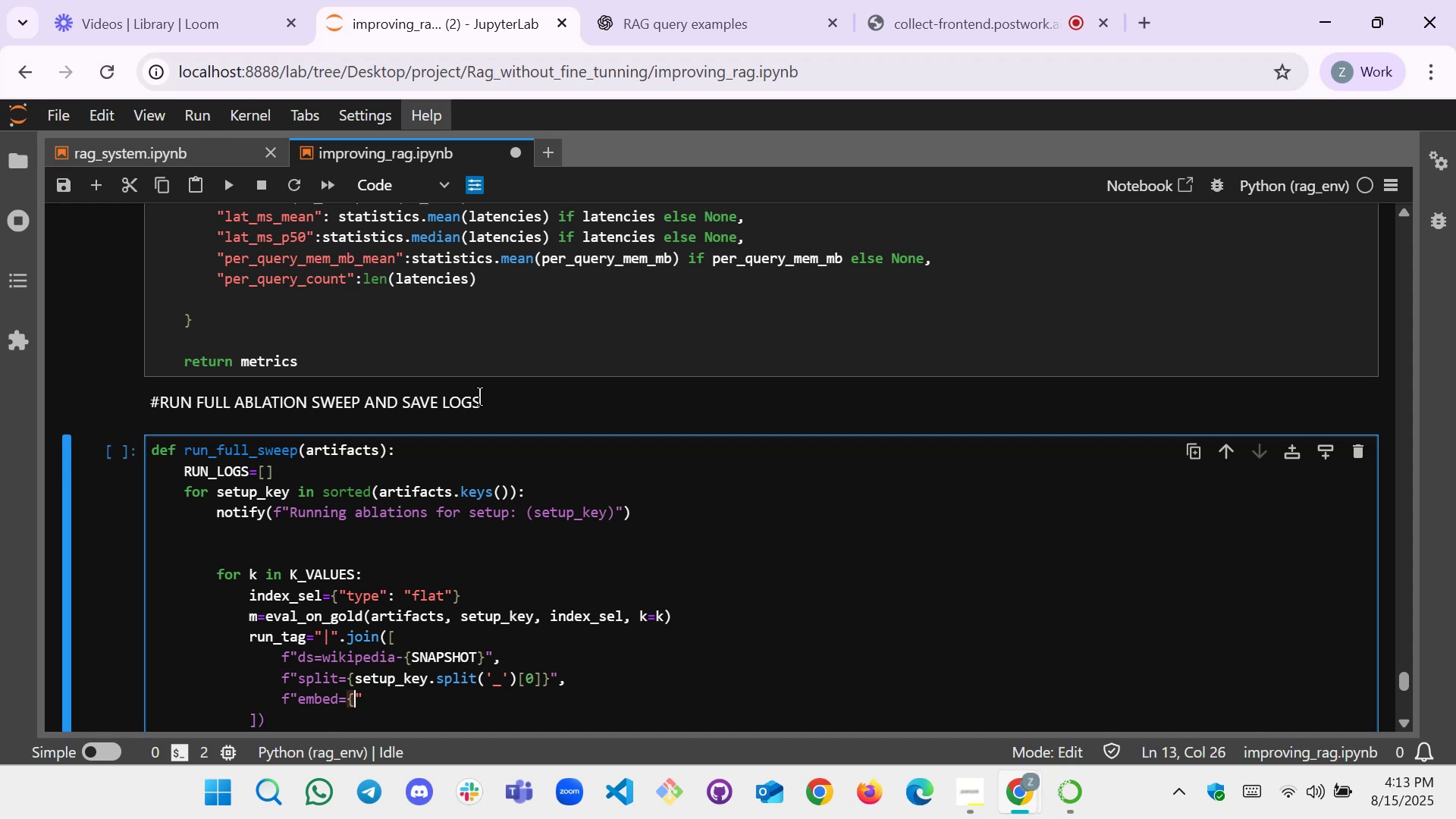 
key(Shift+BracketRight)
 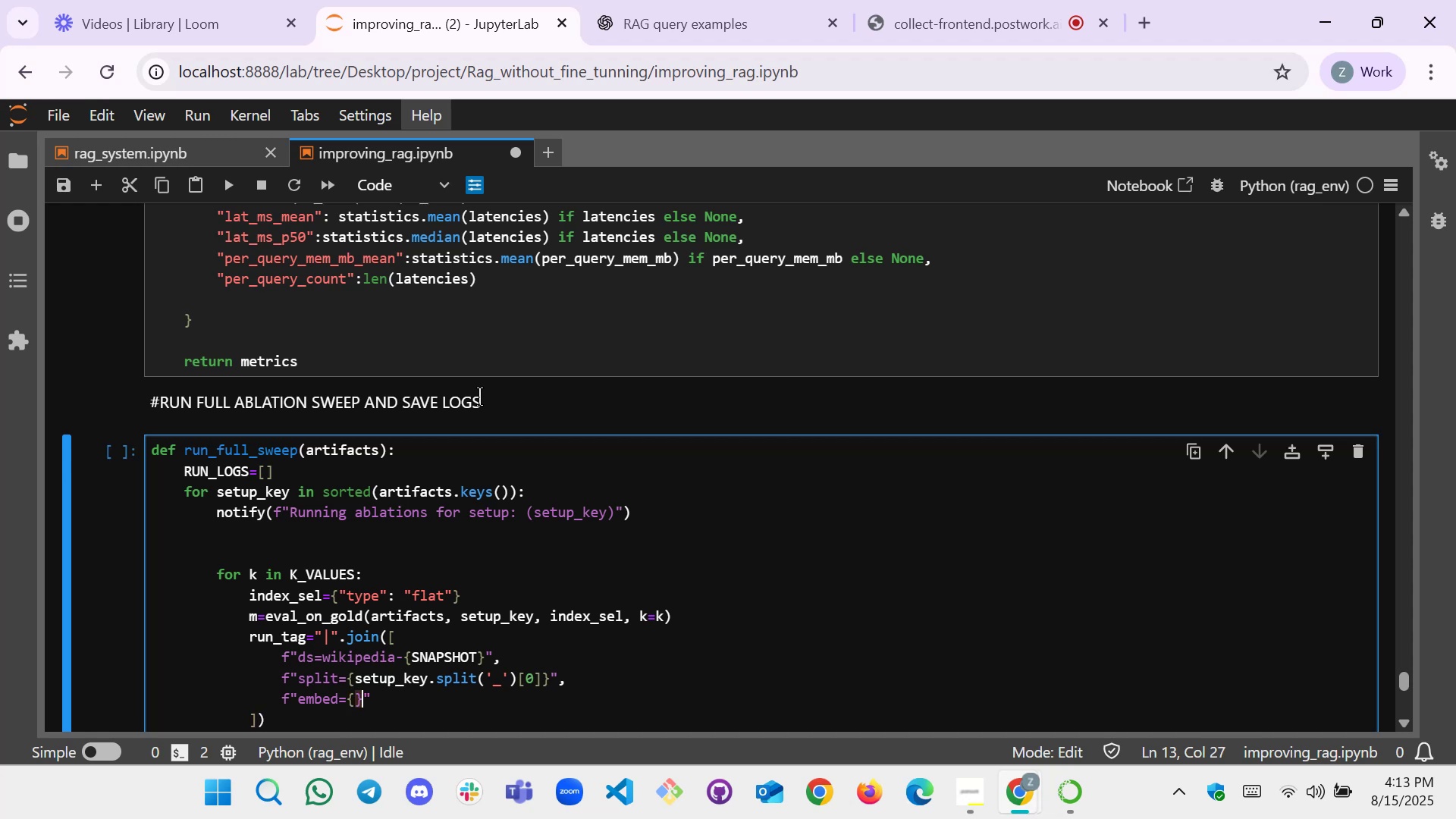 
key(ArrowLeft)
 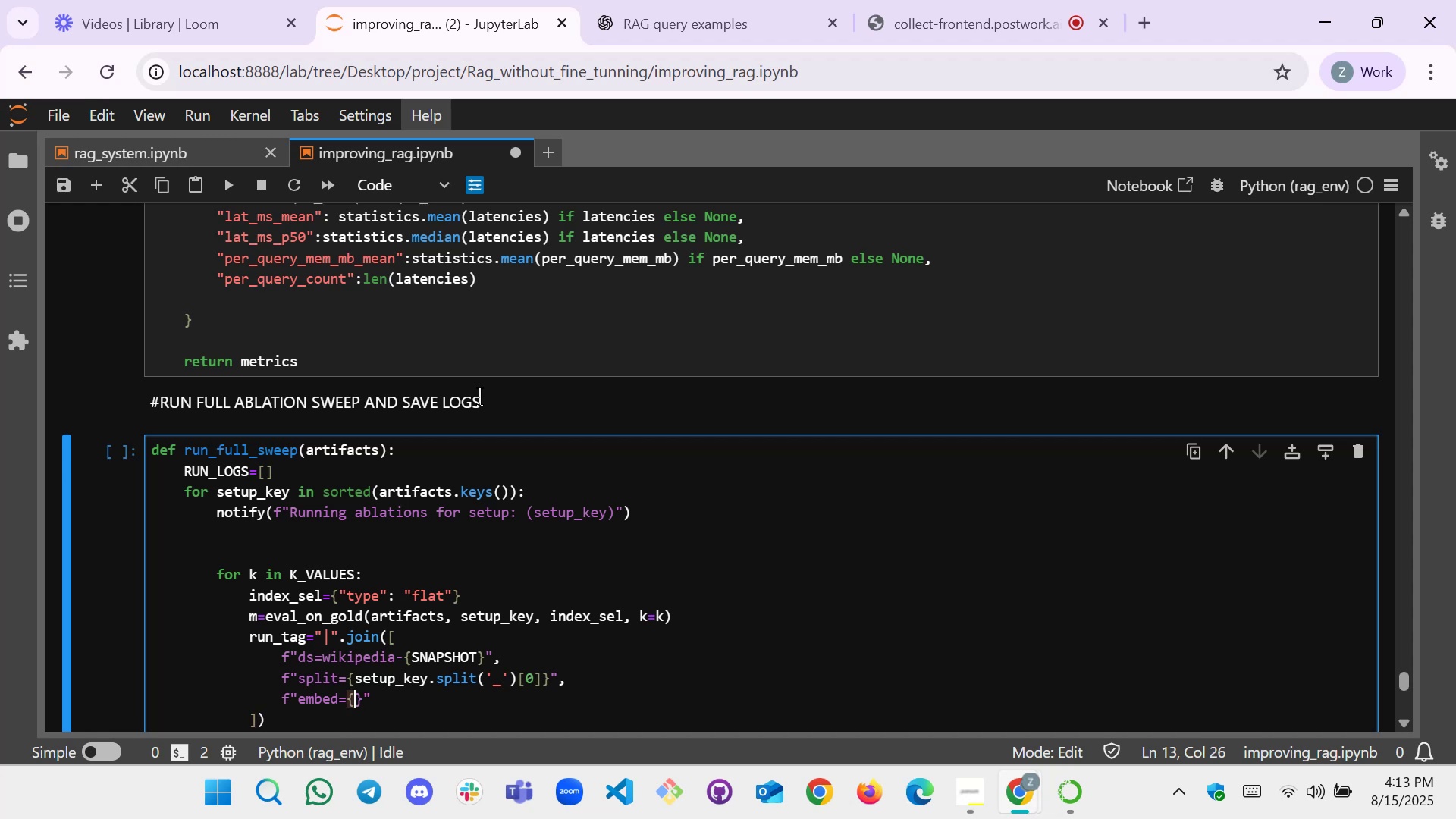 
type(setup_key.split(")
key(Backspace)
type(;)
key(Backspace)
type('_')
 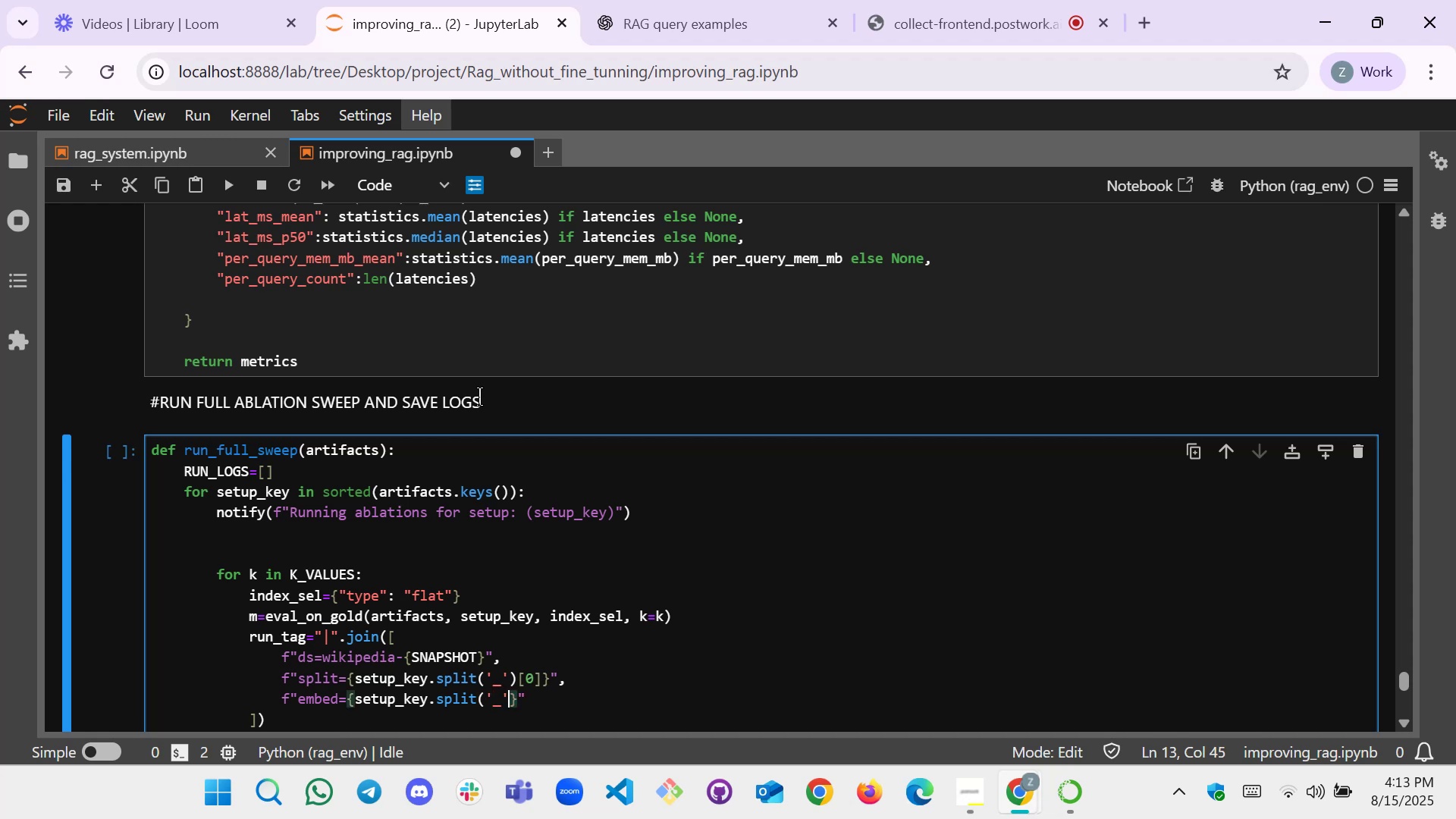 
key(ArrowRight)
 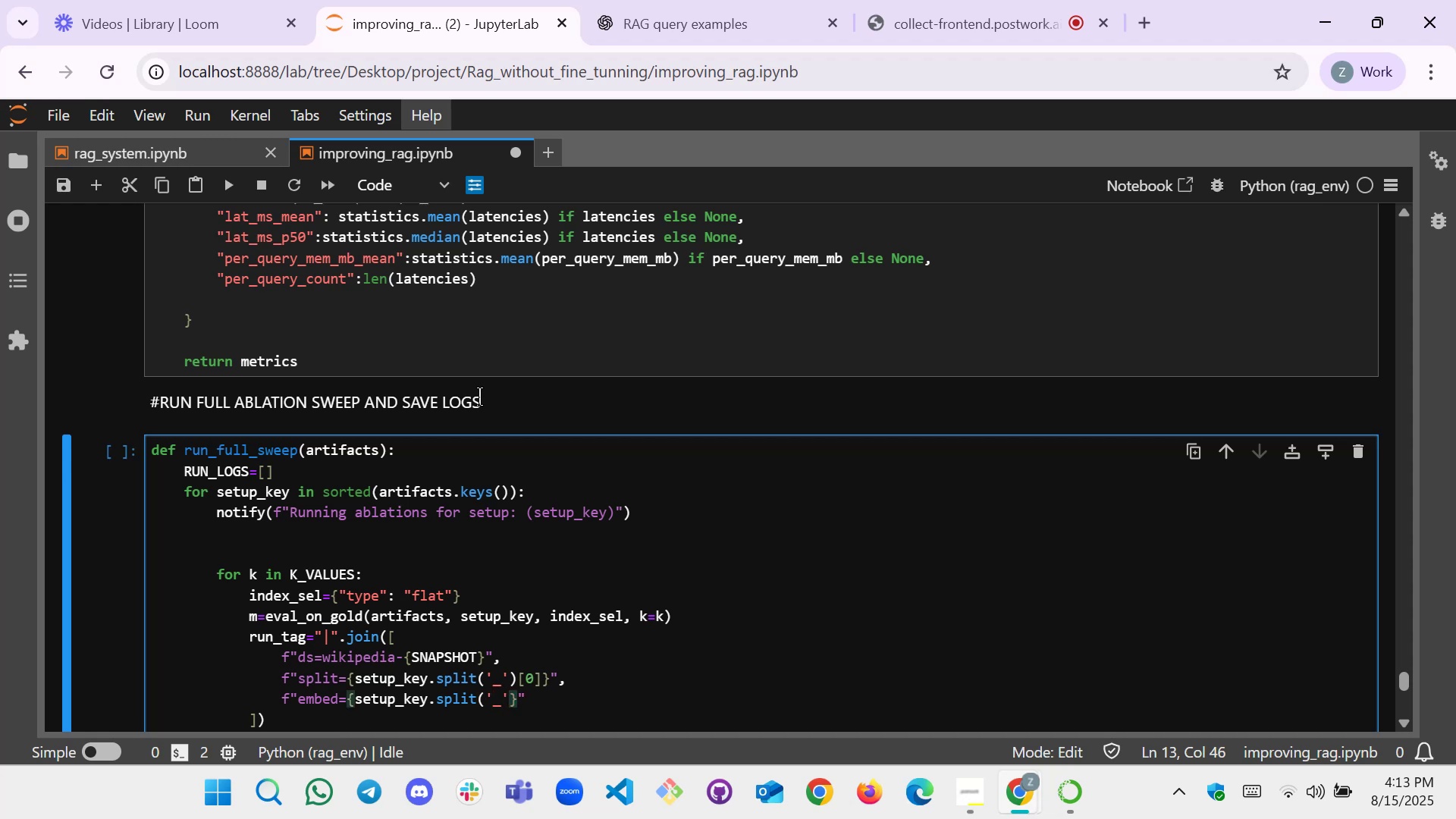 
key(BracketLeft)
 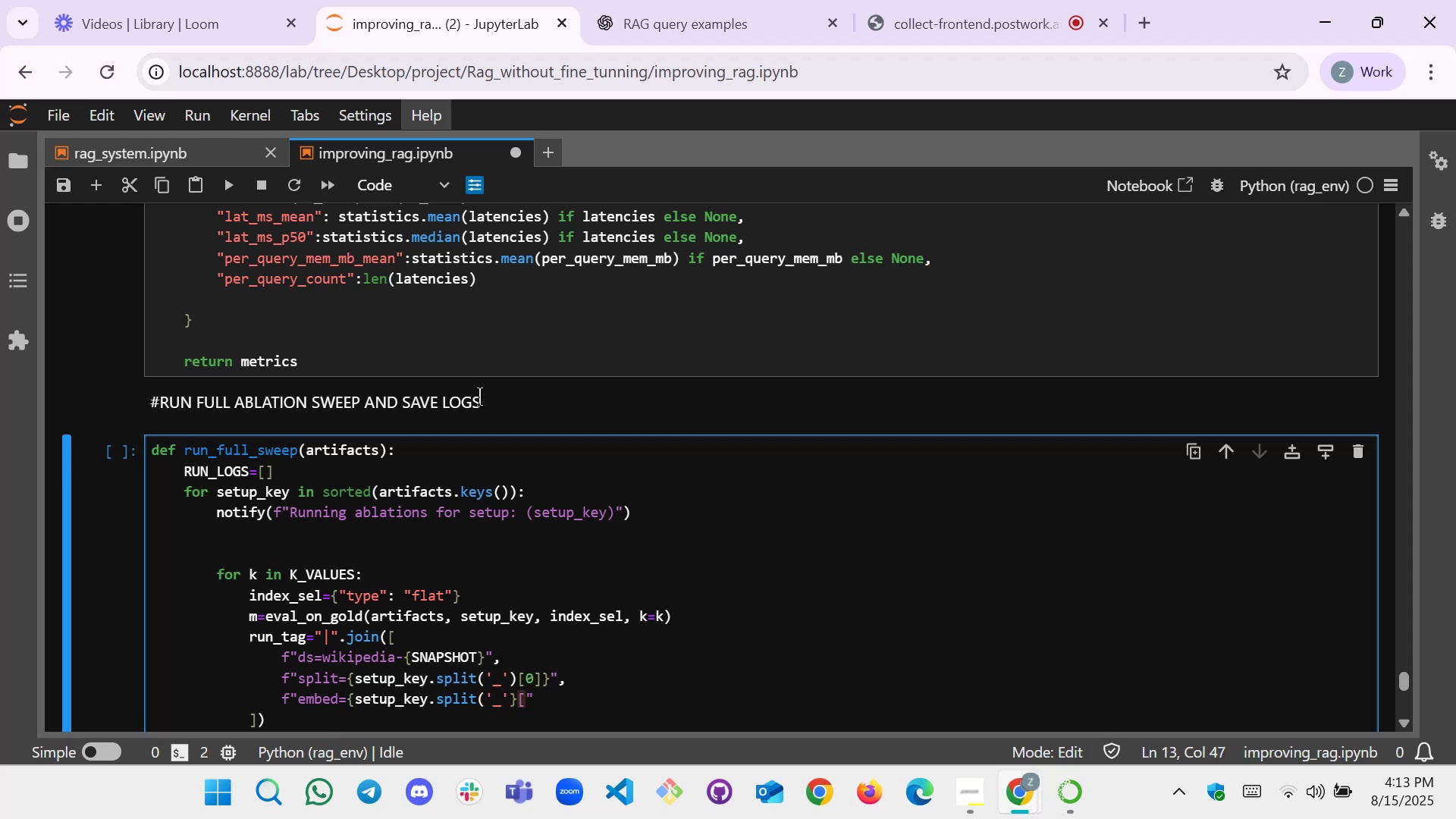 
key(1)
 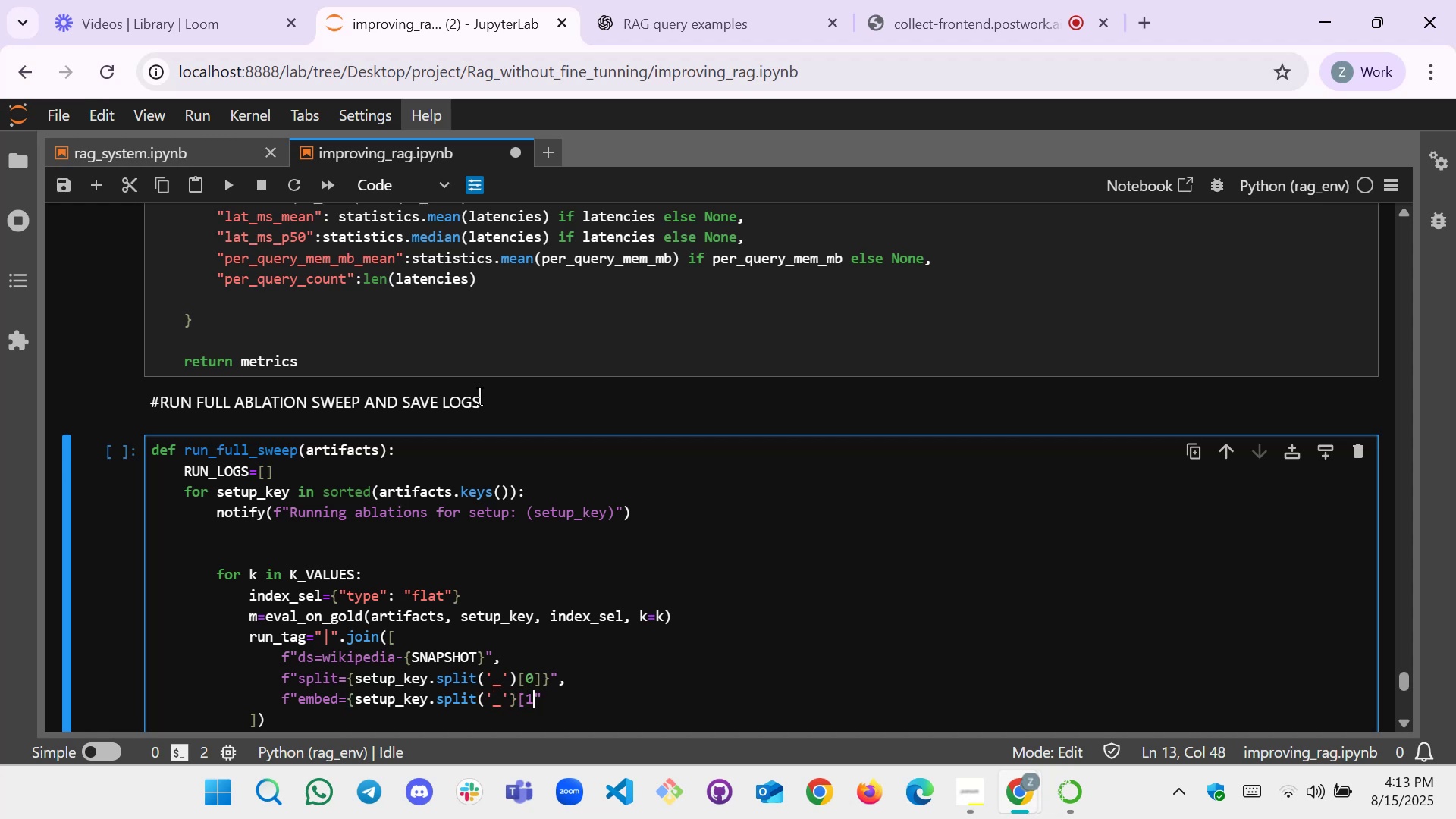 
key(BracketRight)
 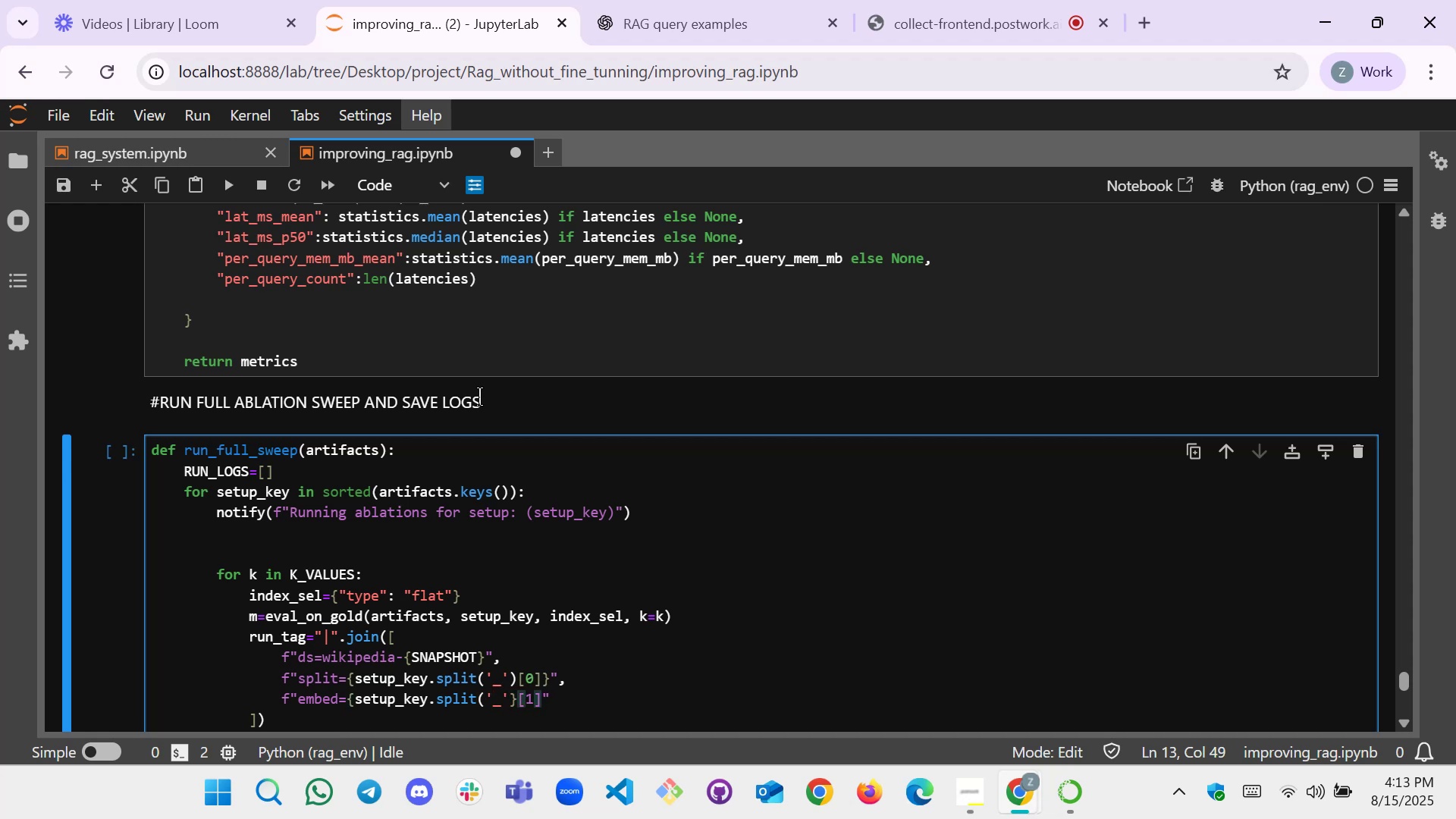 
key(Shift+ShiftLeft)
 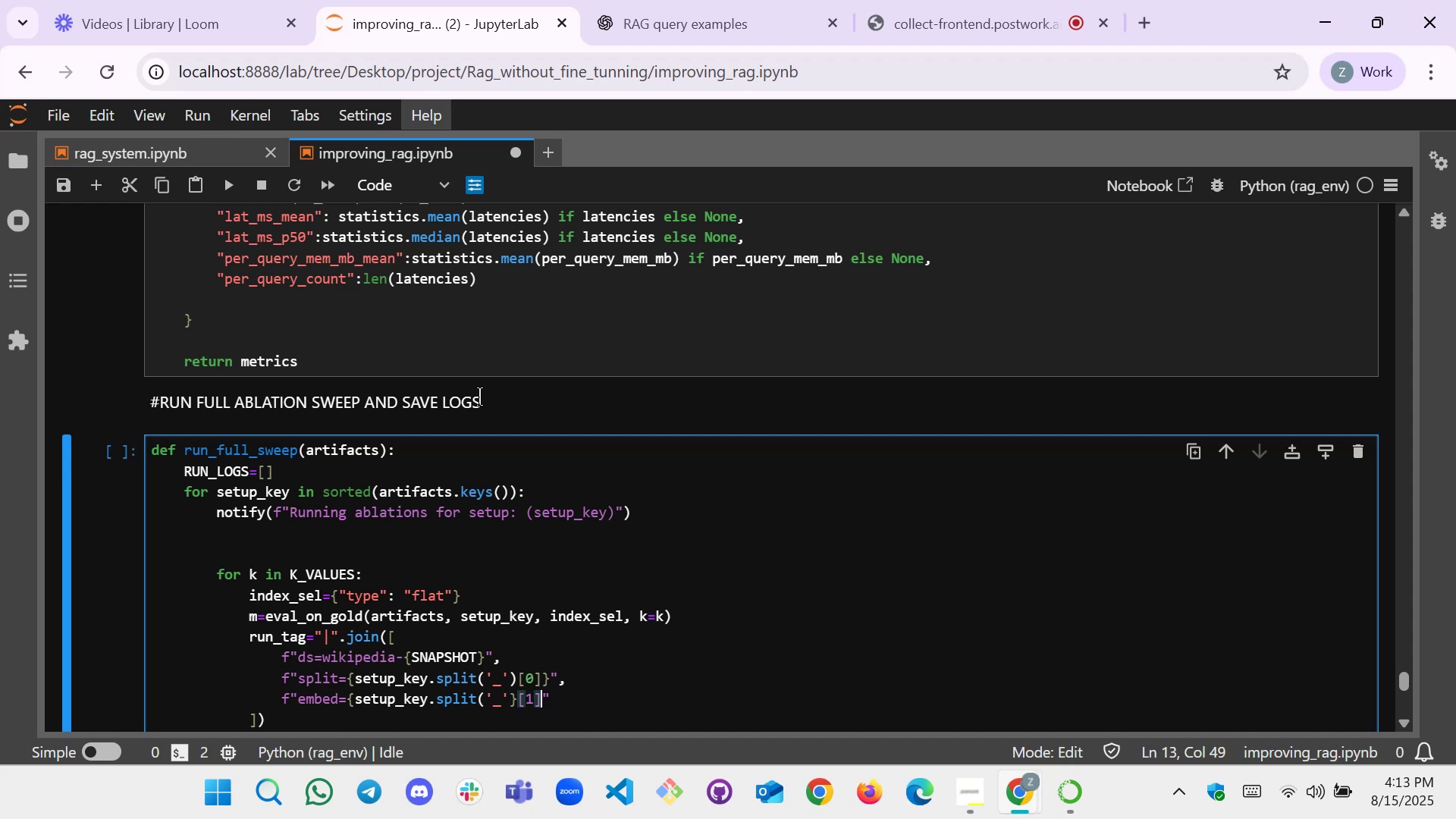 
key(Backspace)
 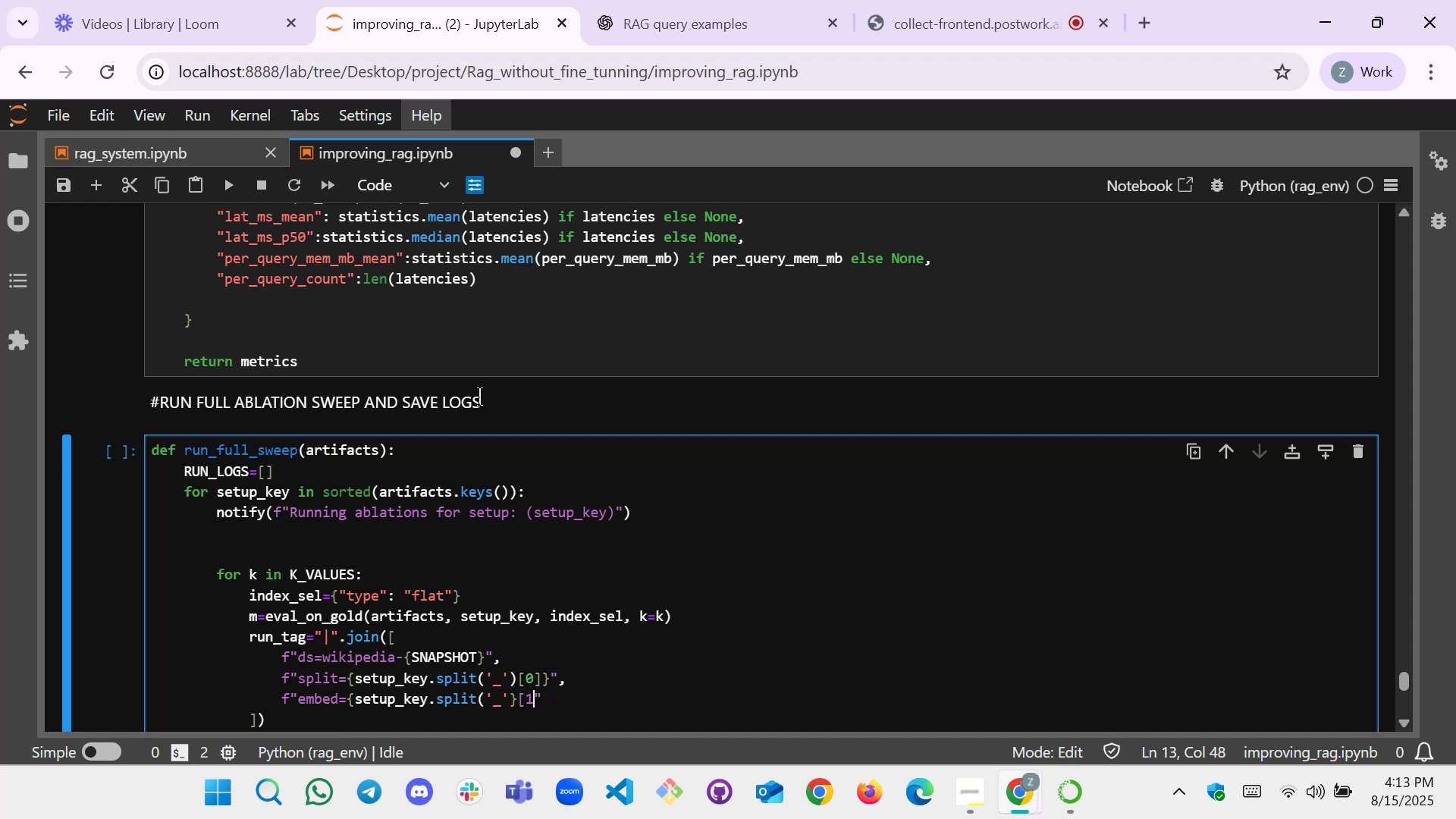 
key(Backspace)
 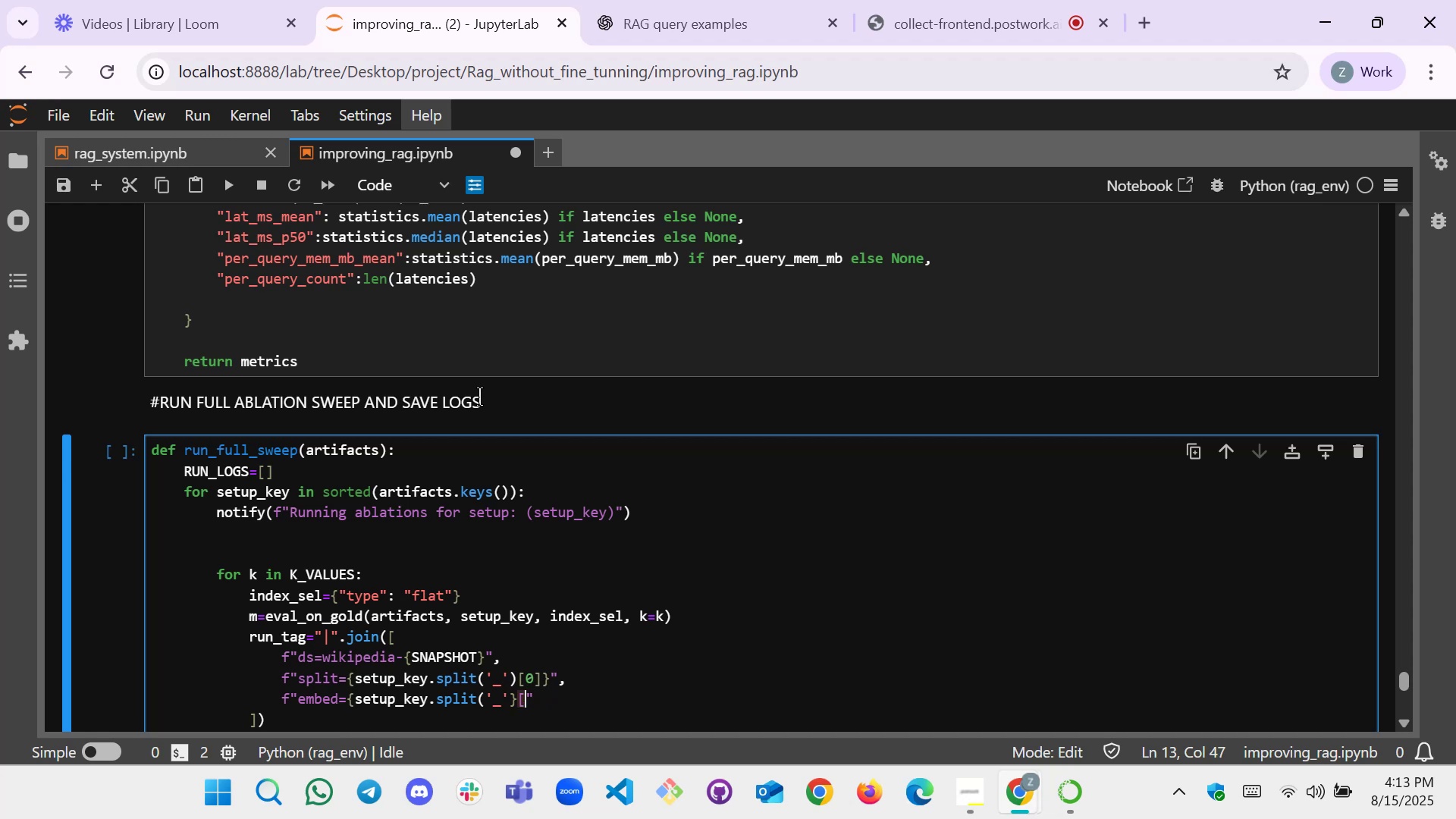 
key(Backspace)
 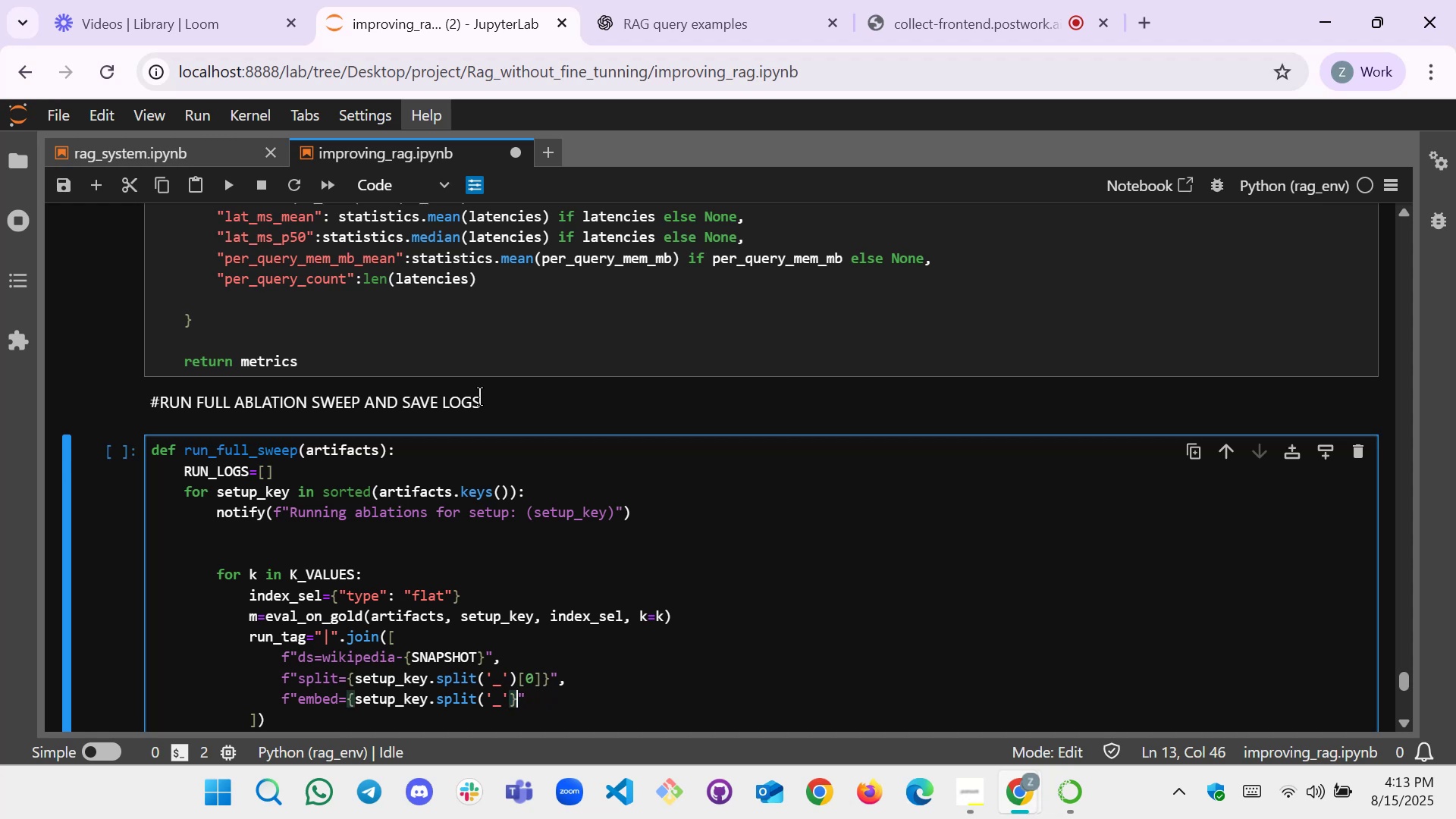 
key(ArrowLeft)
 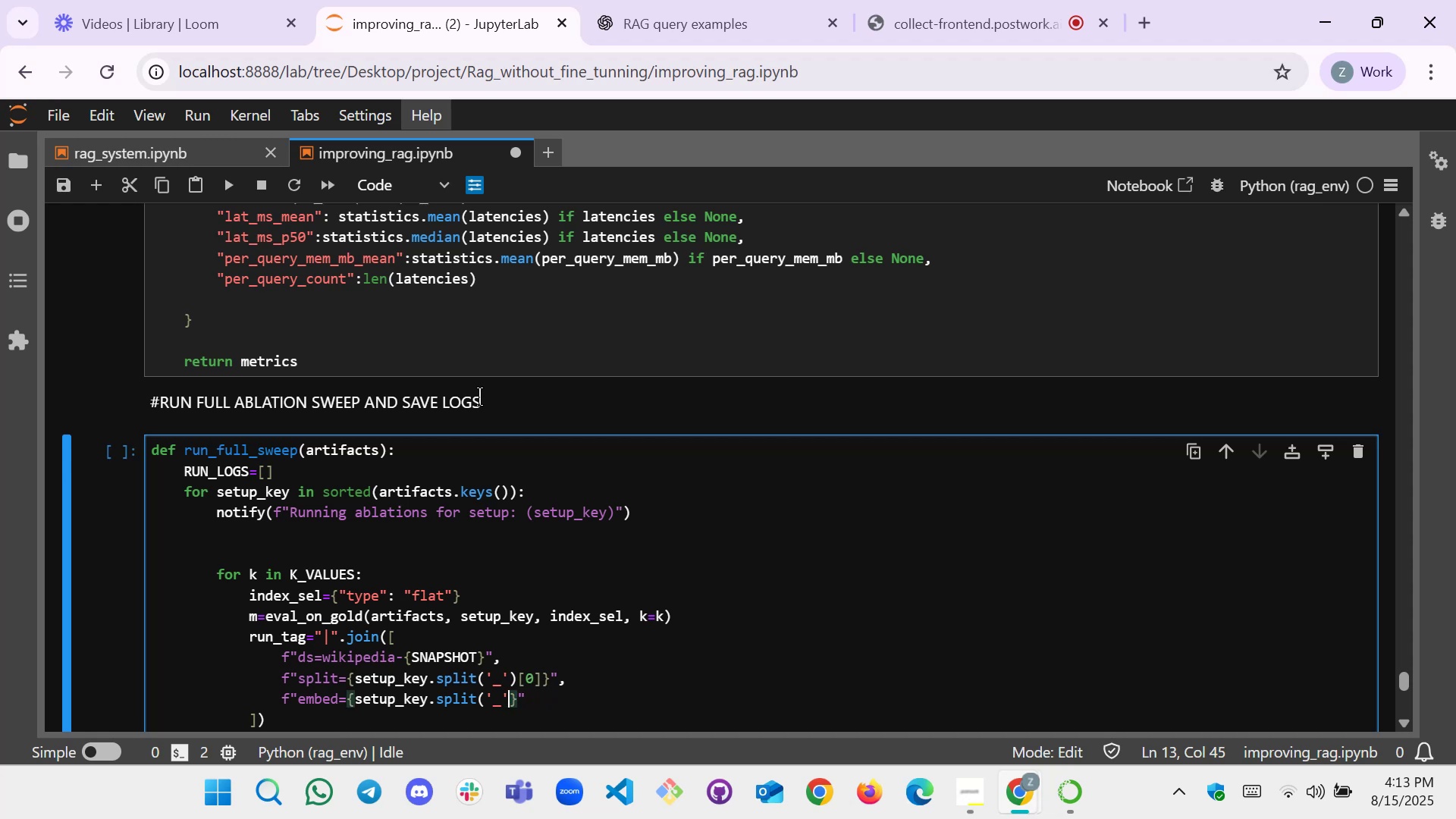 
key(0)
 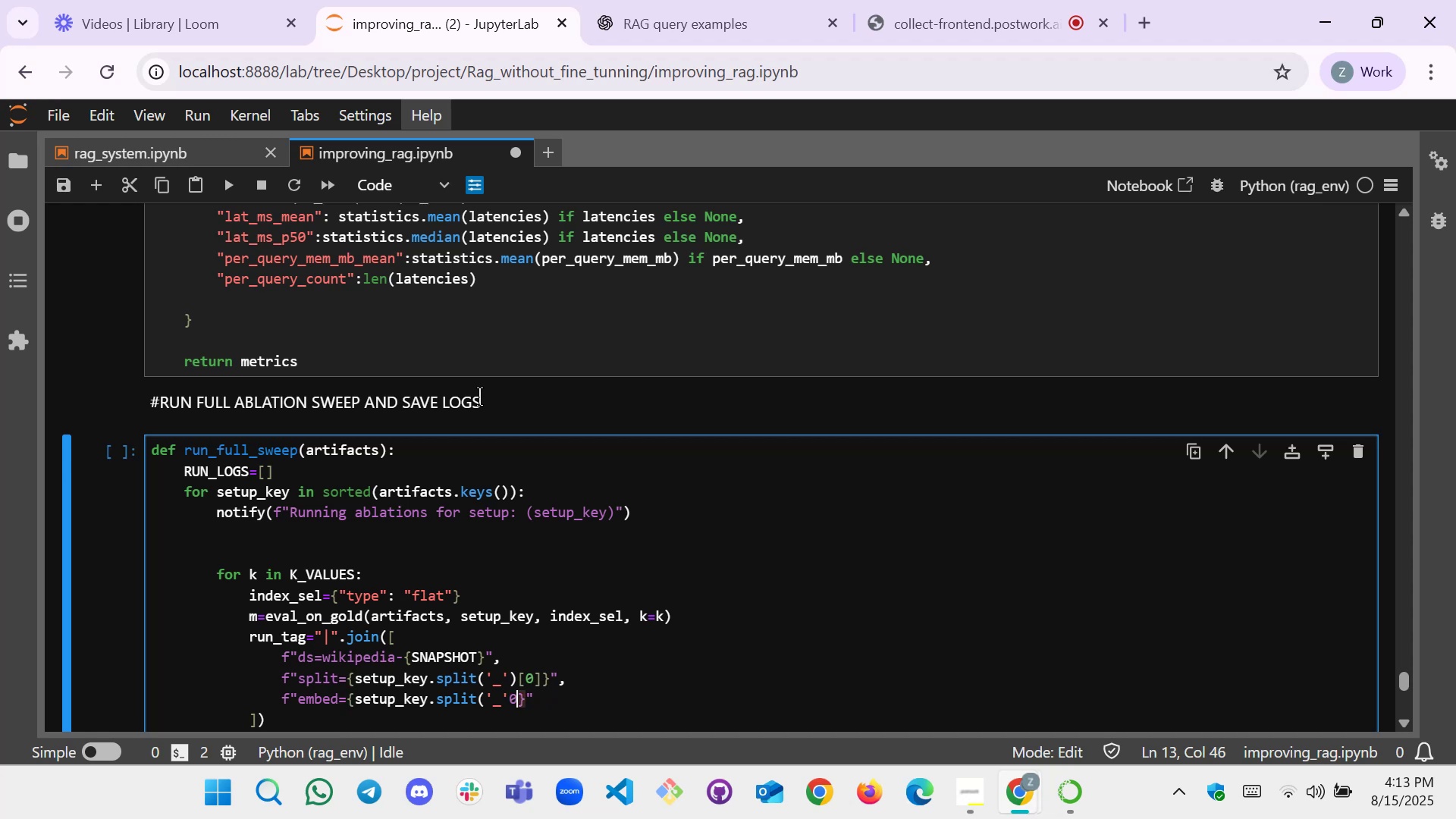 
key(Backspace)
 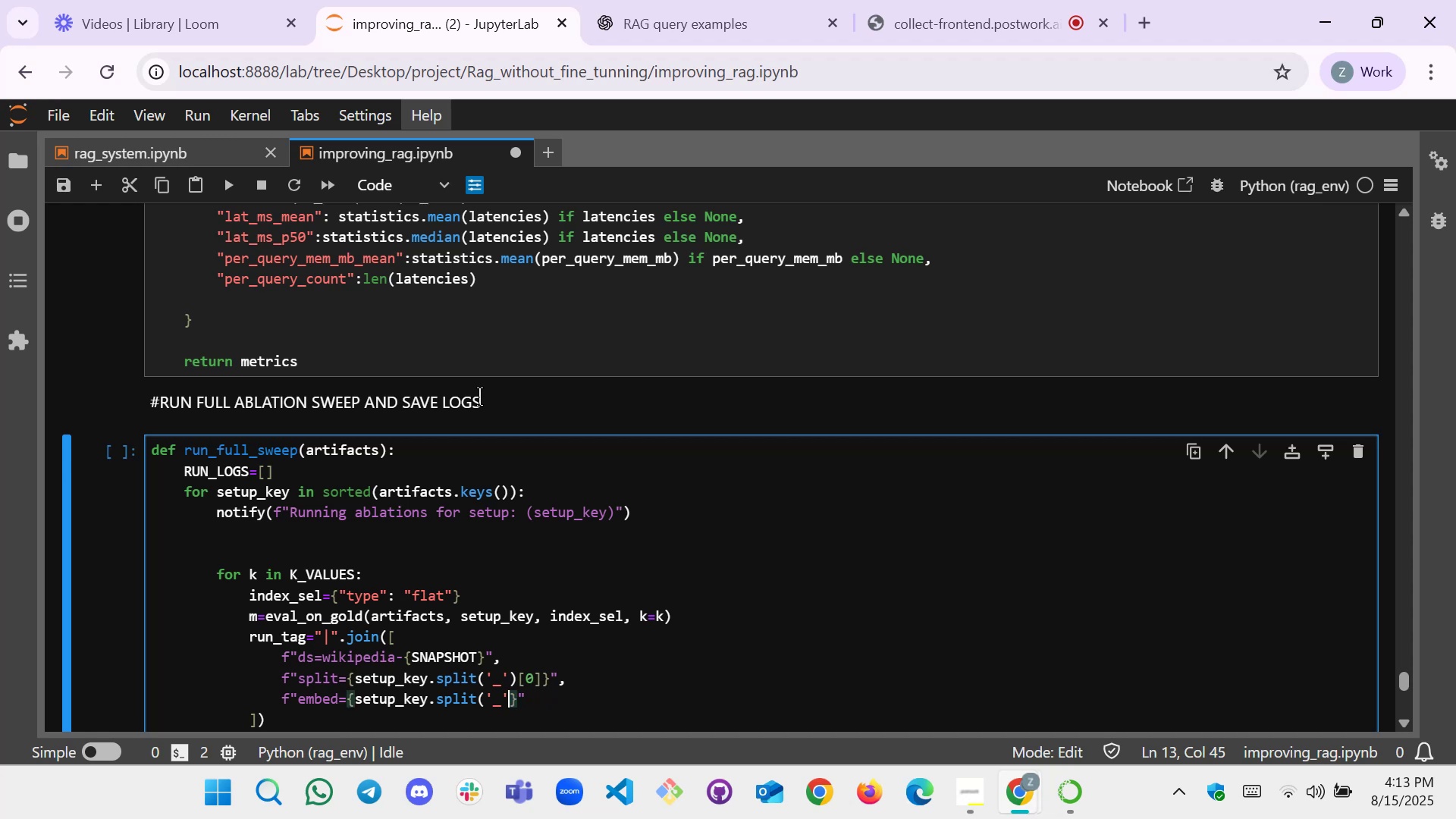 
key(Shift+0)
 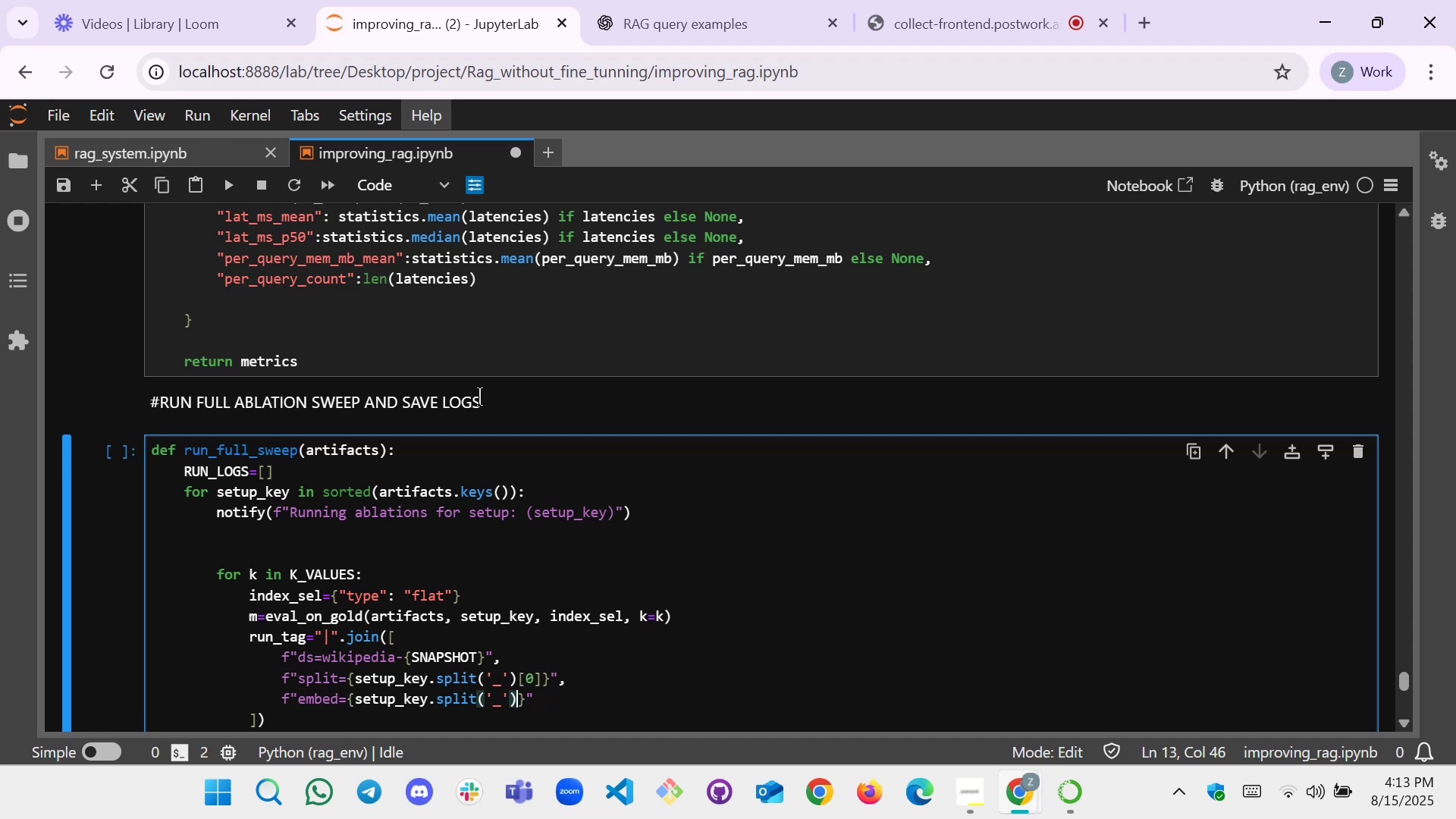 
key(BracketLeft)
 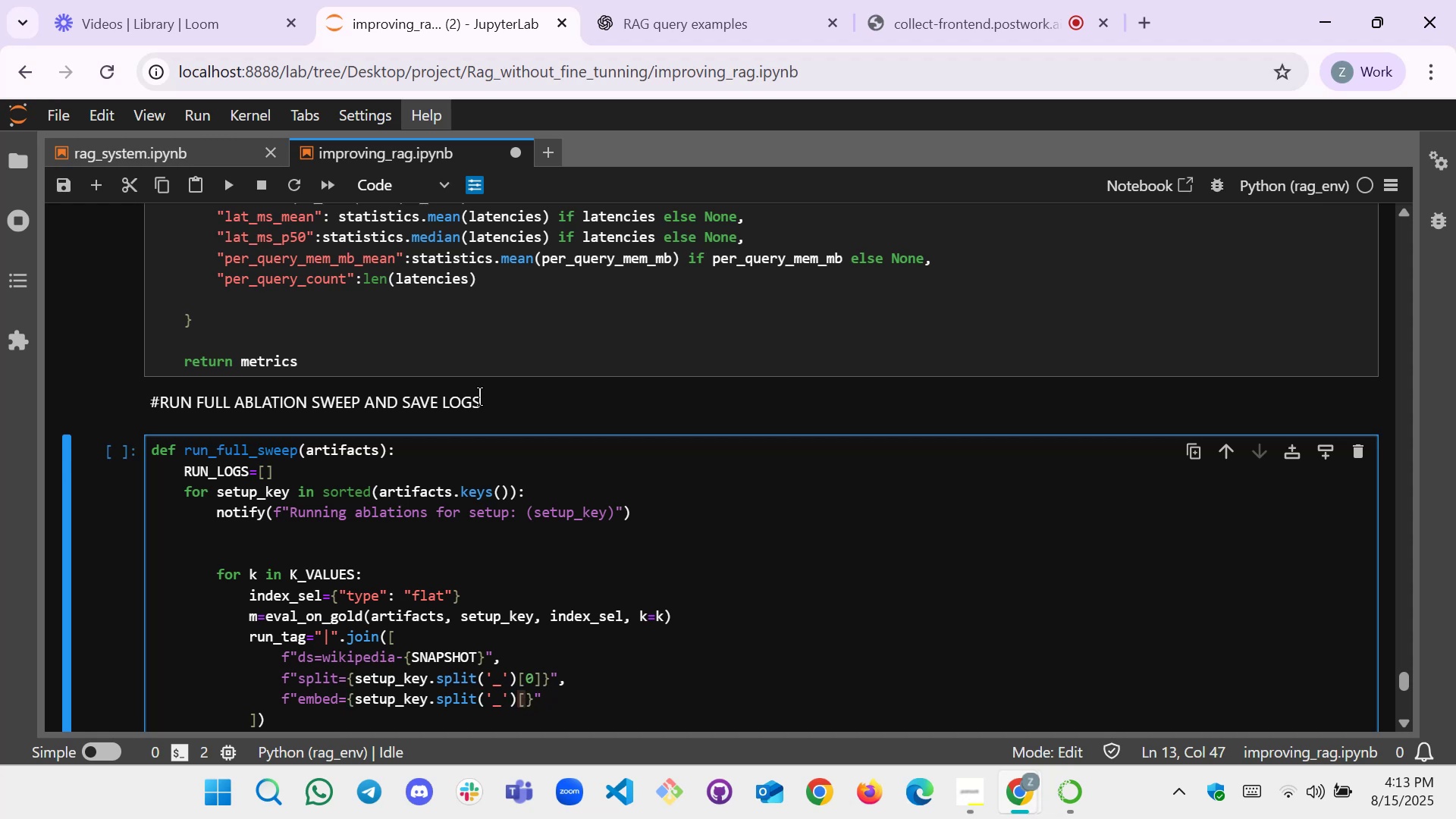 
key(1)
 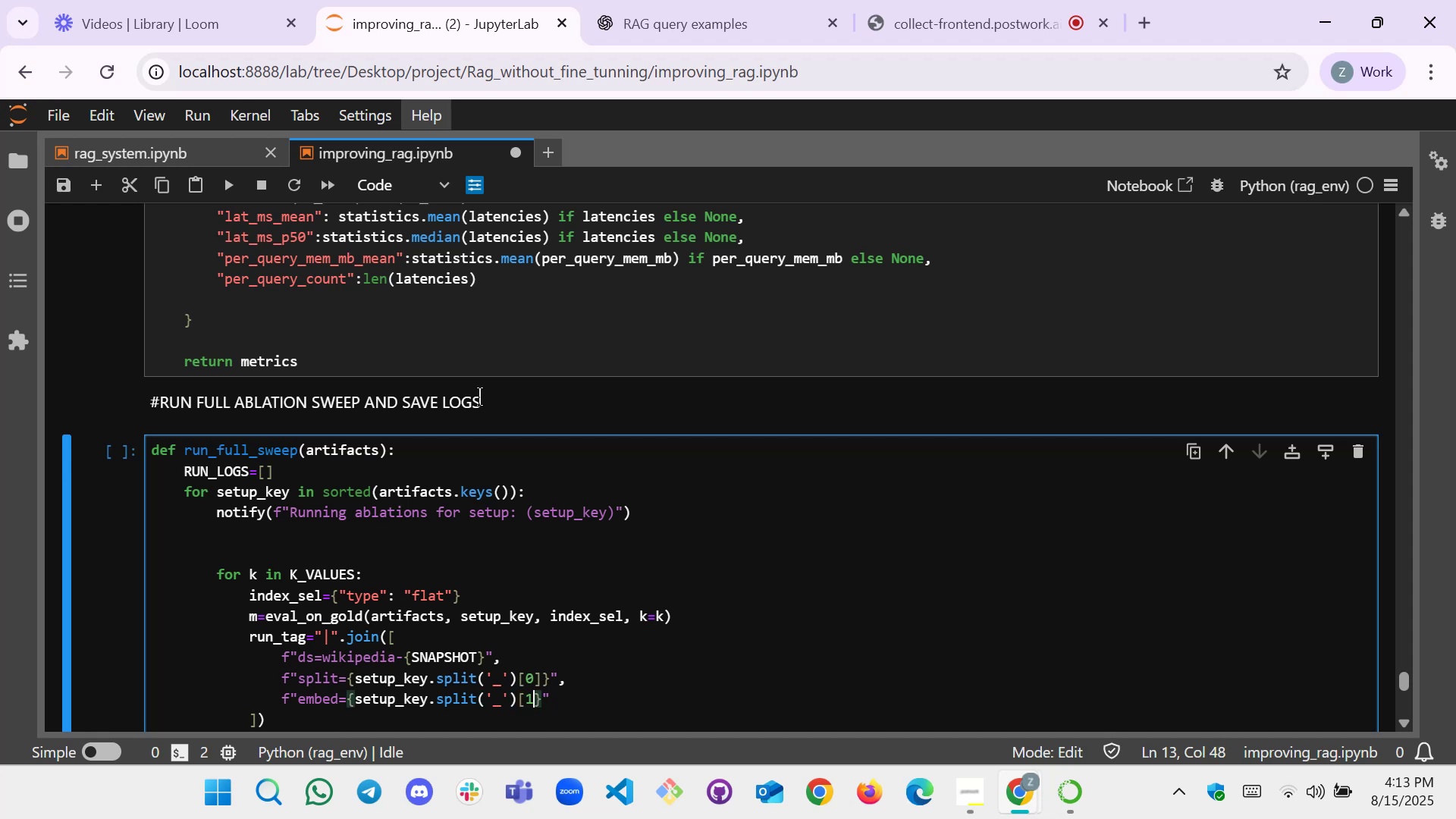 
key(BracketRight)
 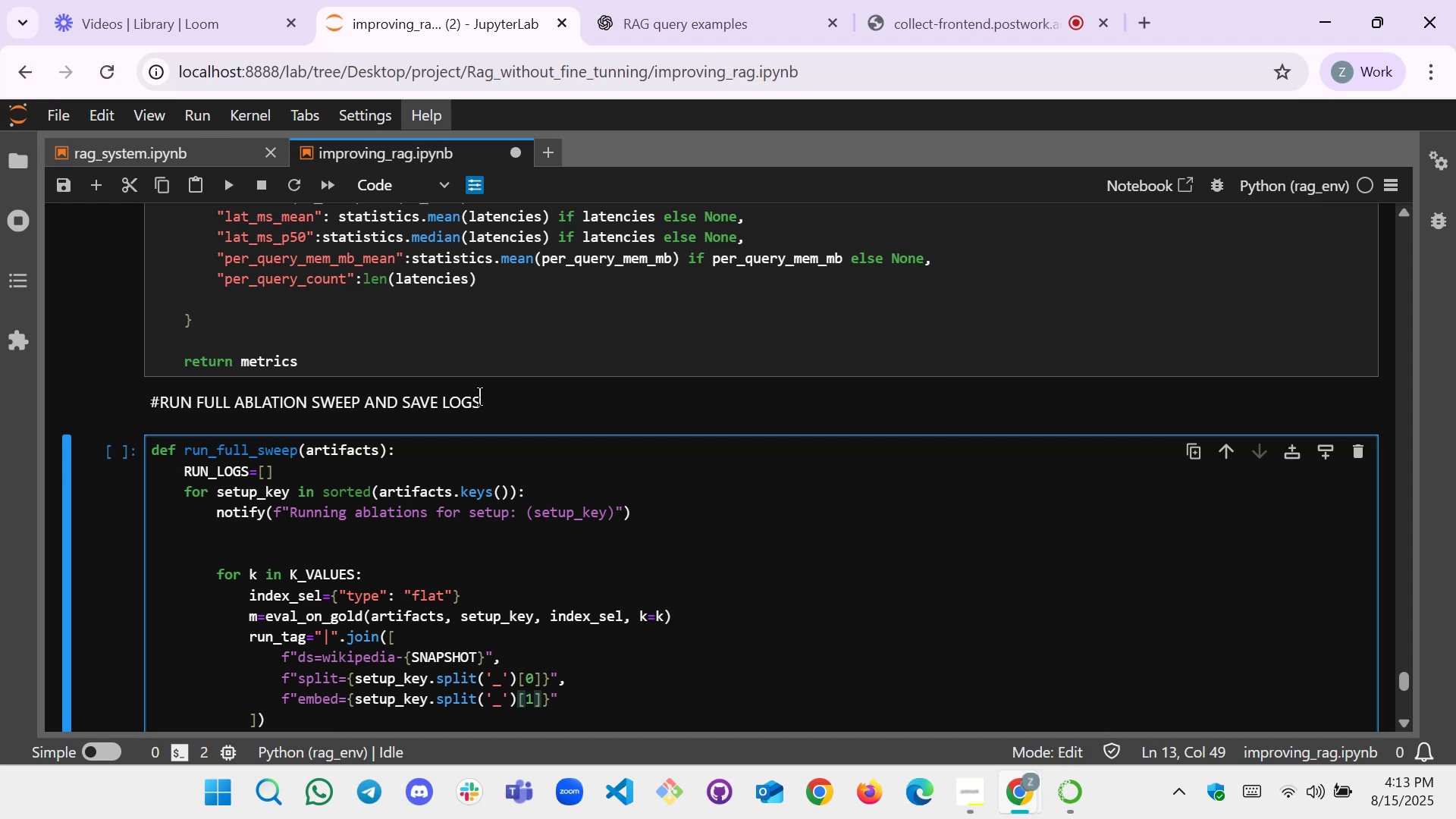 
wait(10.78)
 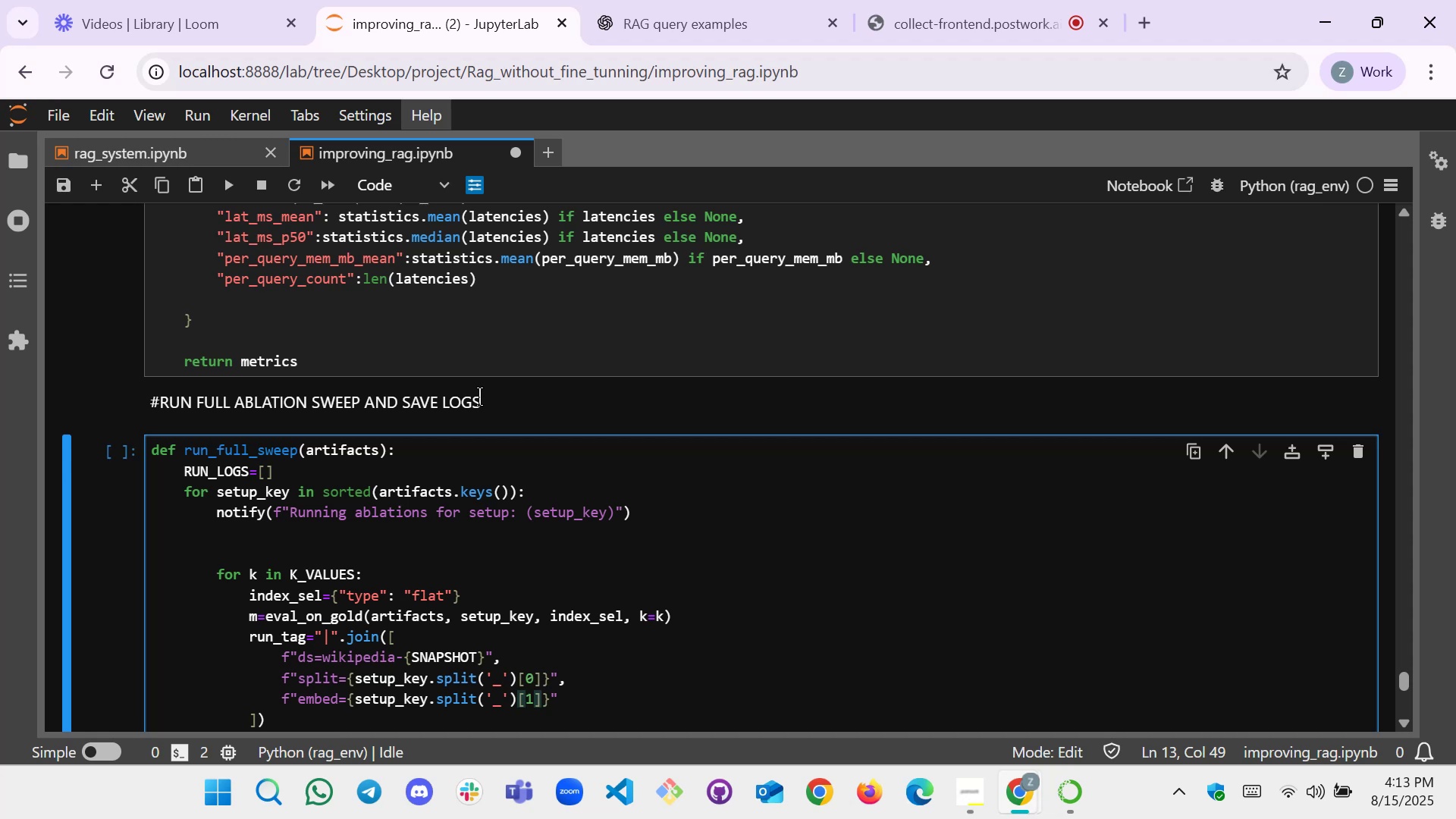 
key(ArrowRight)
 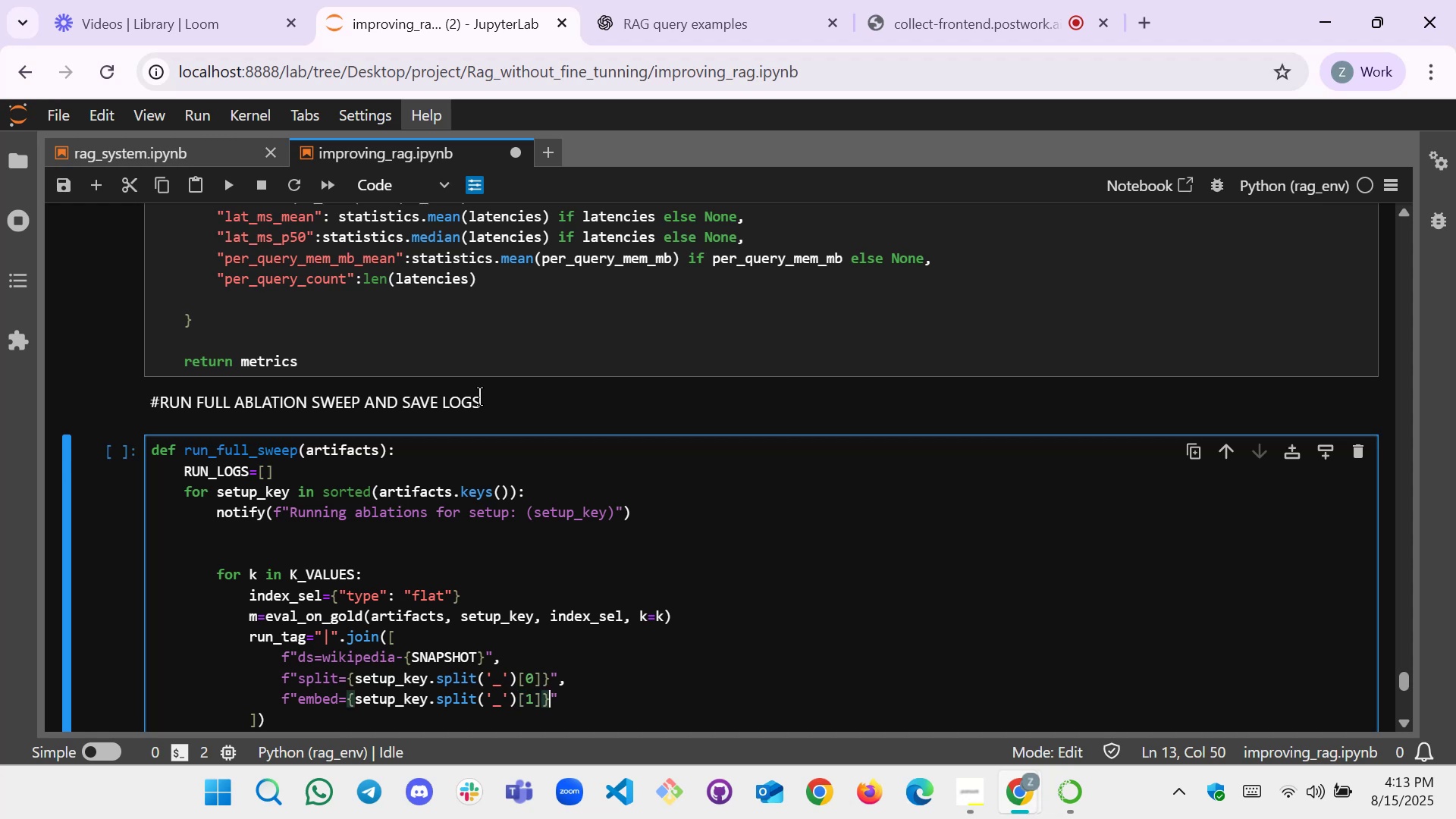 
key(ArrowRight)
 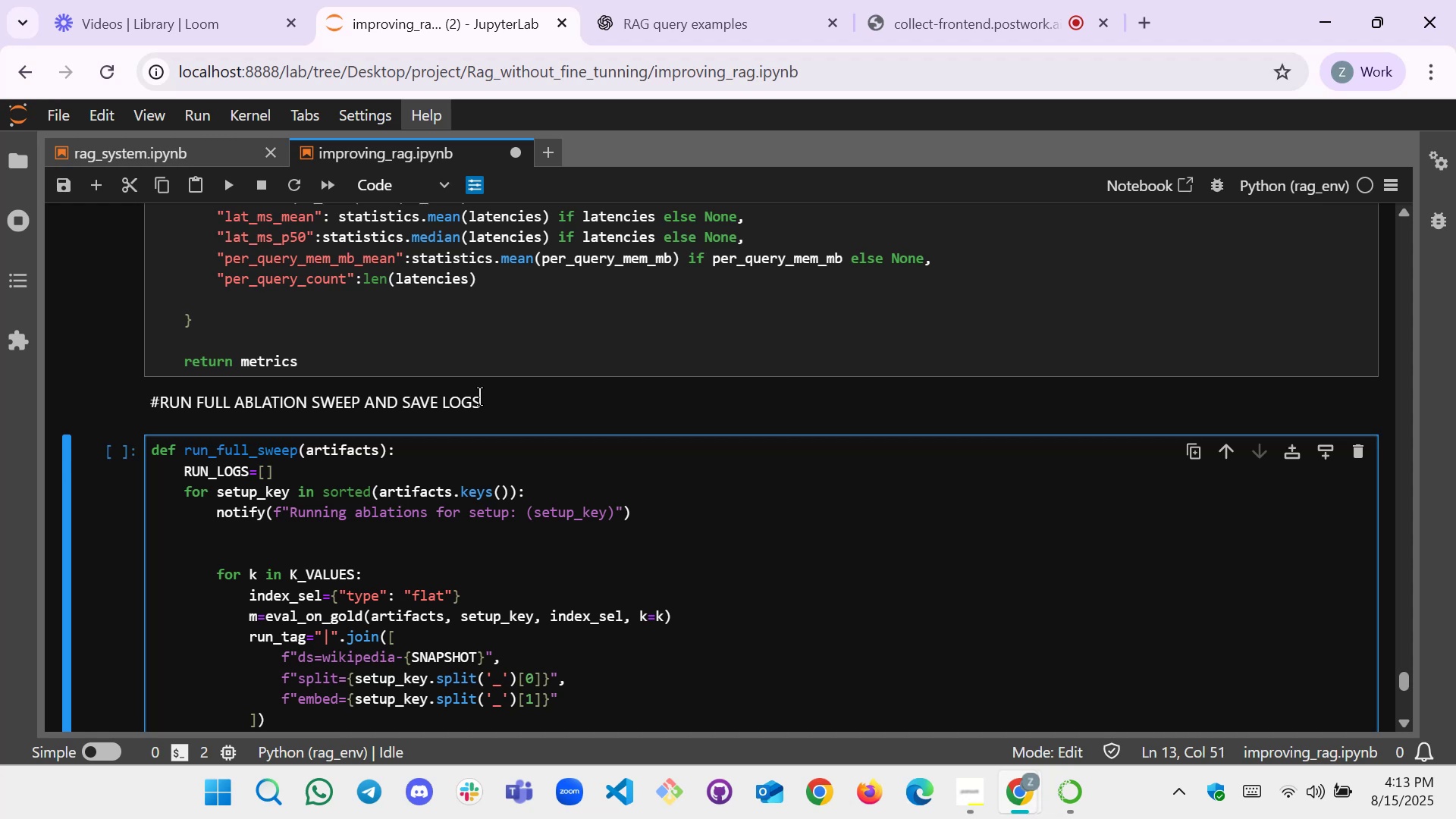 
key(Comma)
 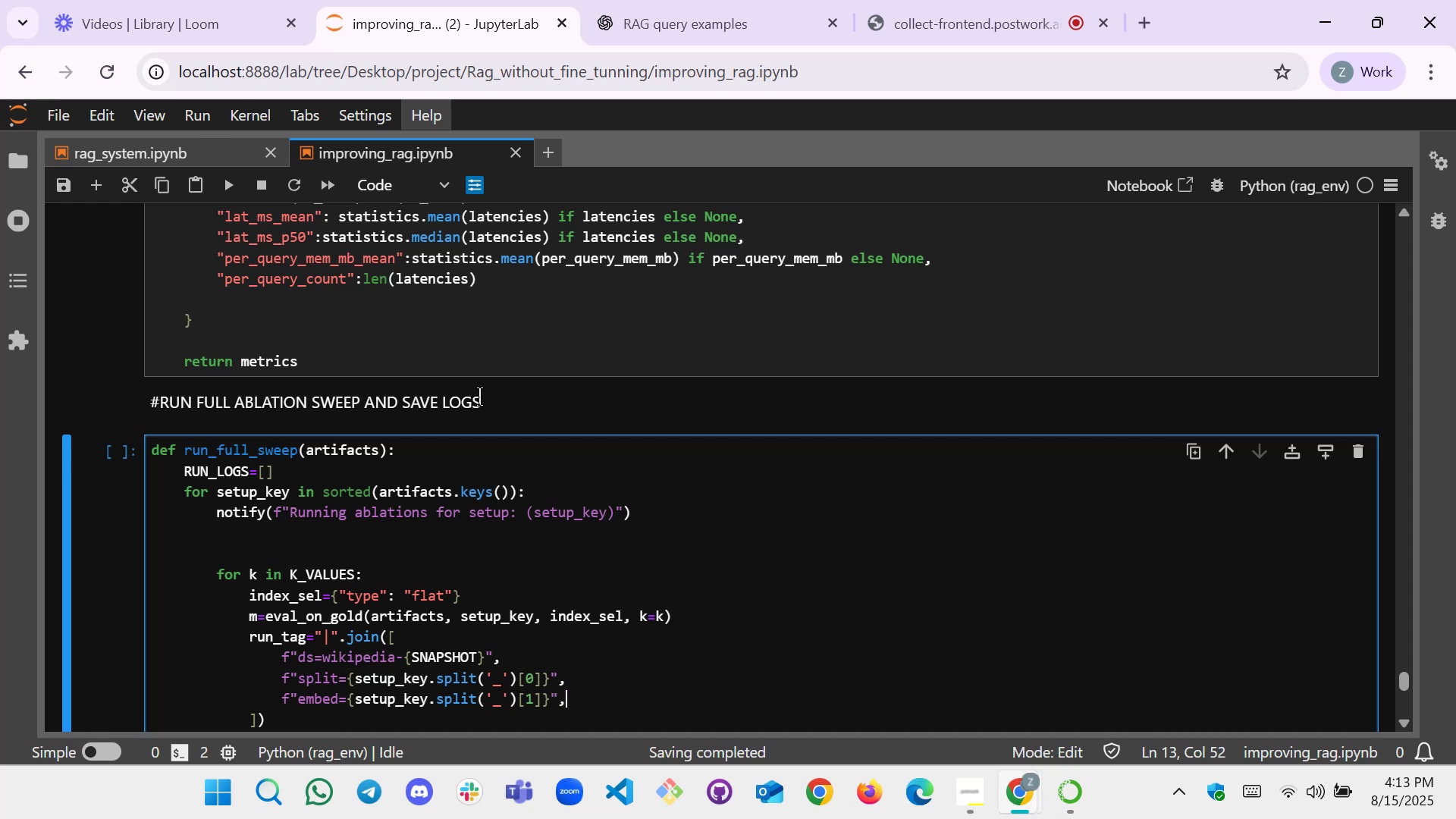 
key(Enter)
 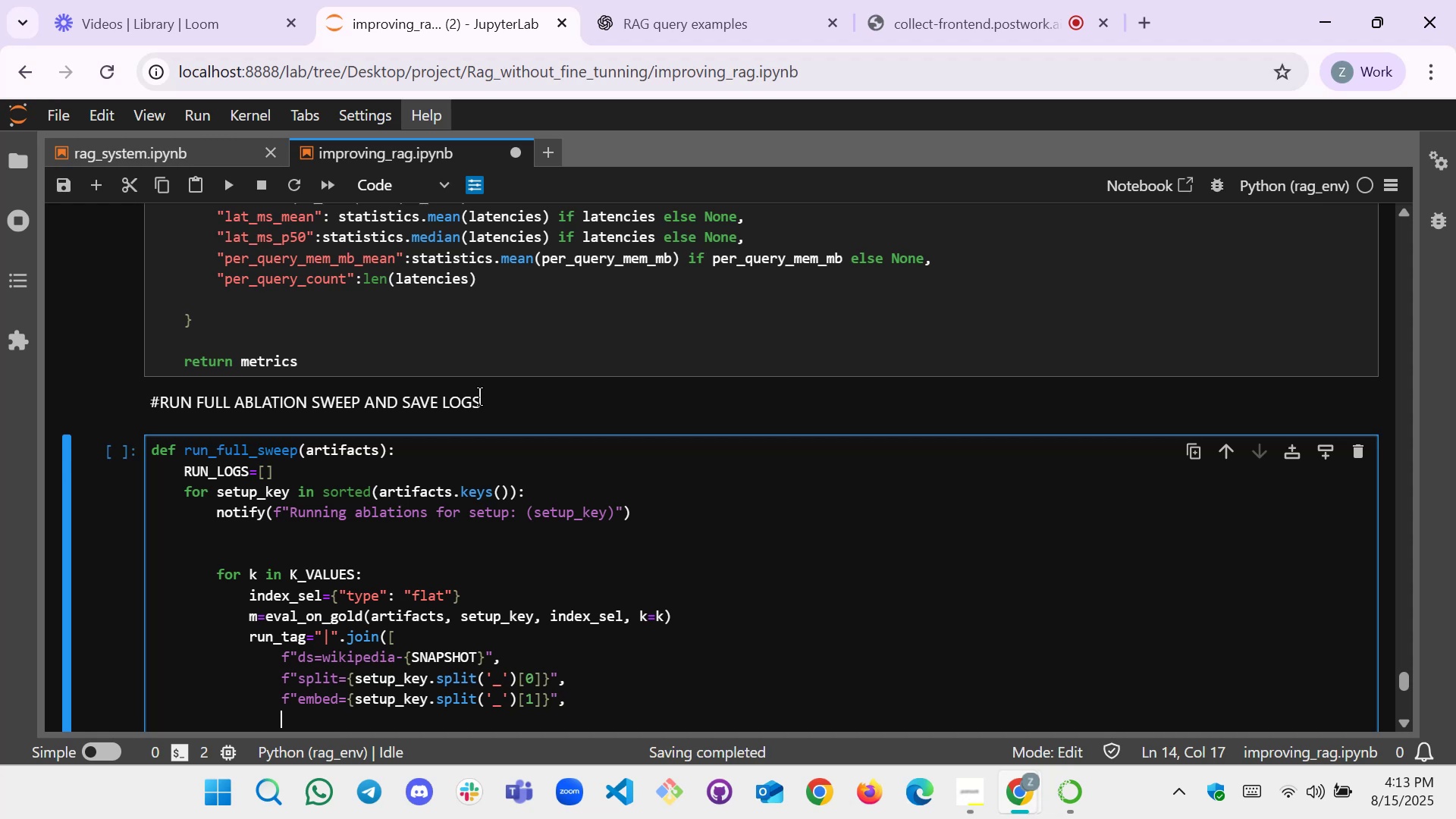 
key(F)
 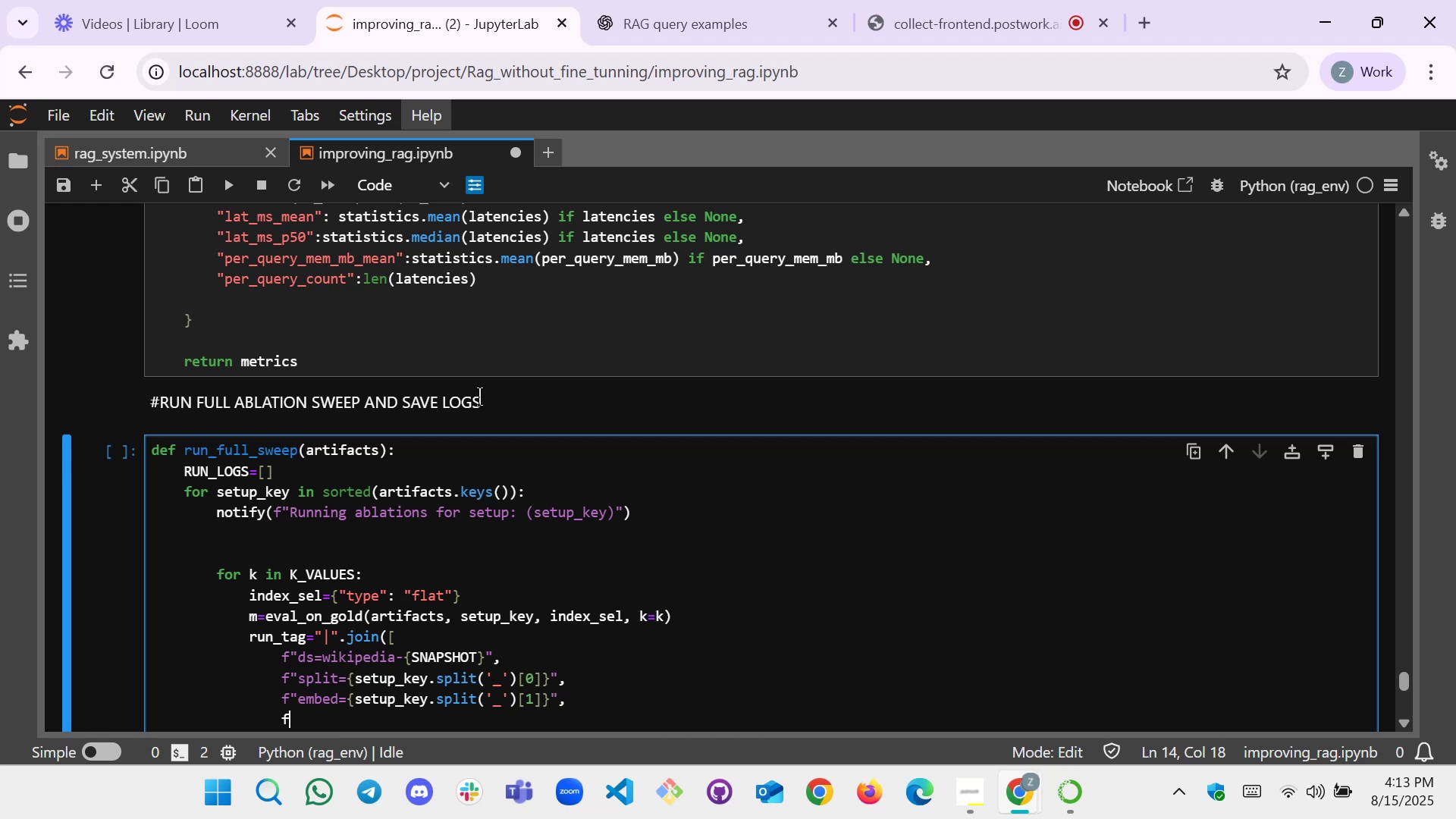 
key(Shift+Quote)
 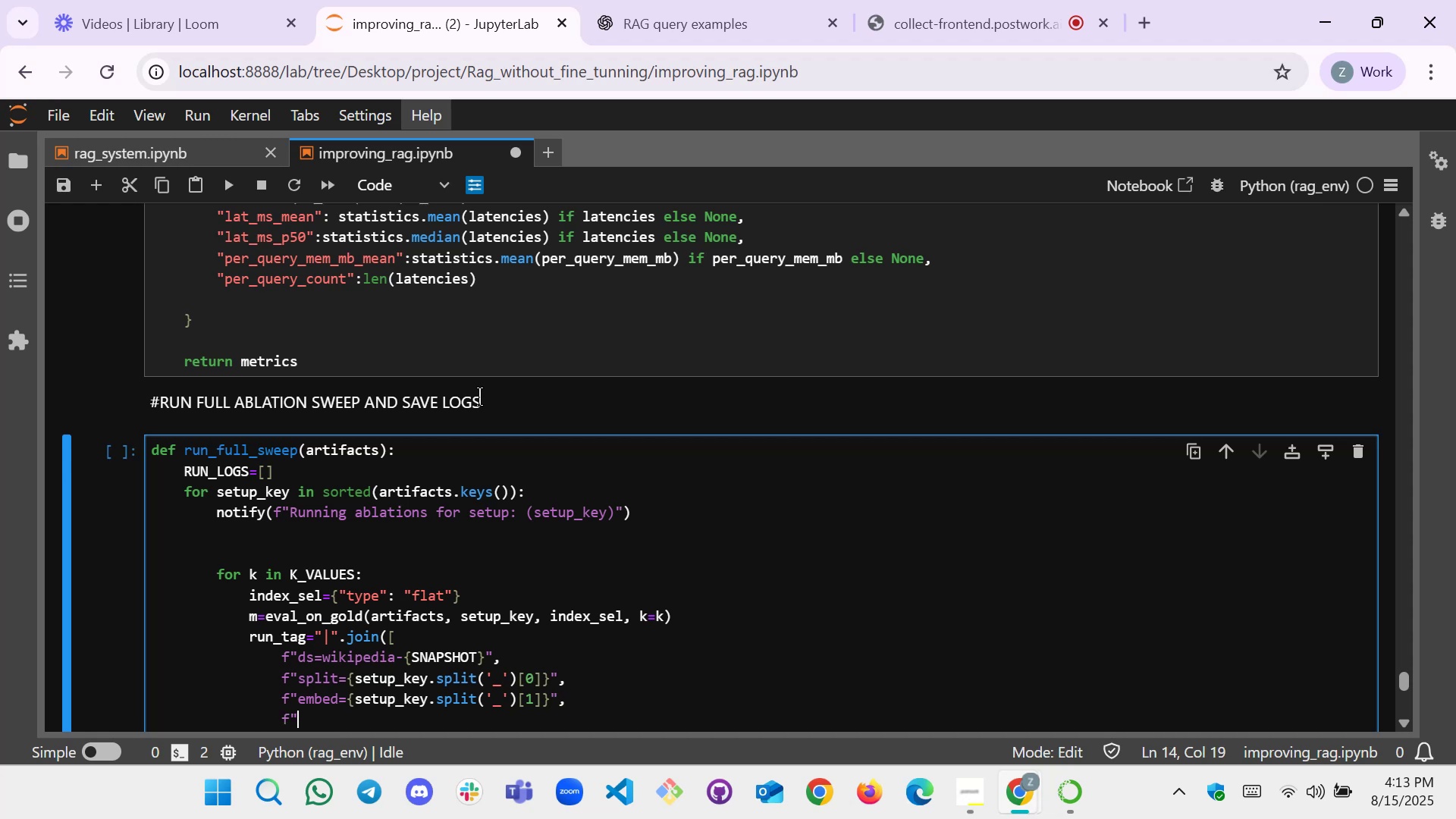 
key(Shift+Quote)
 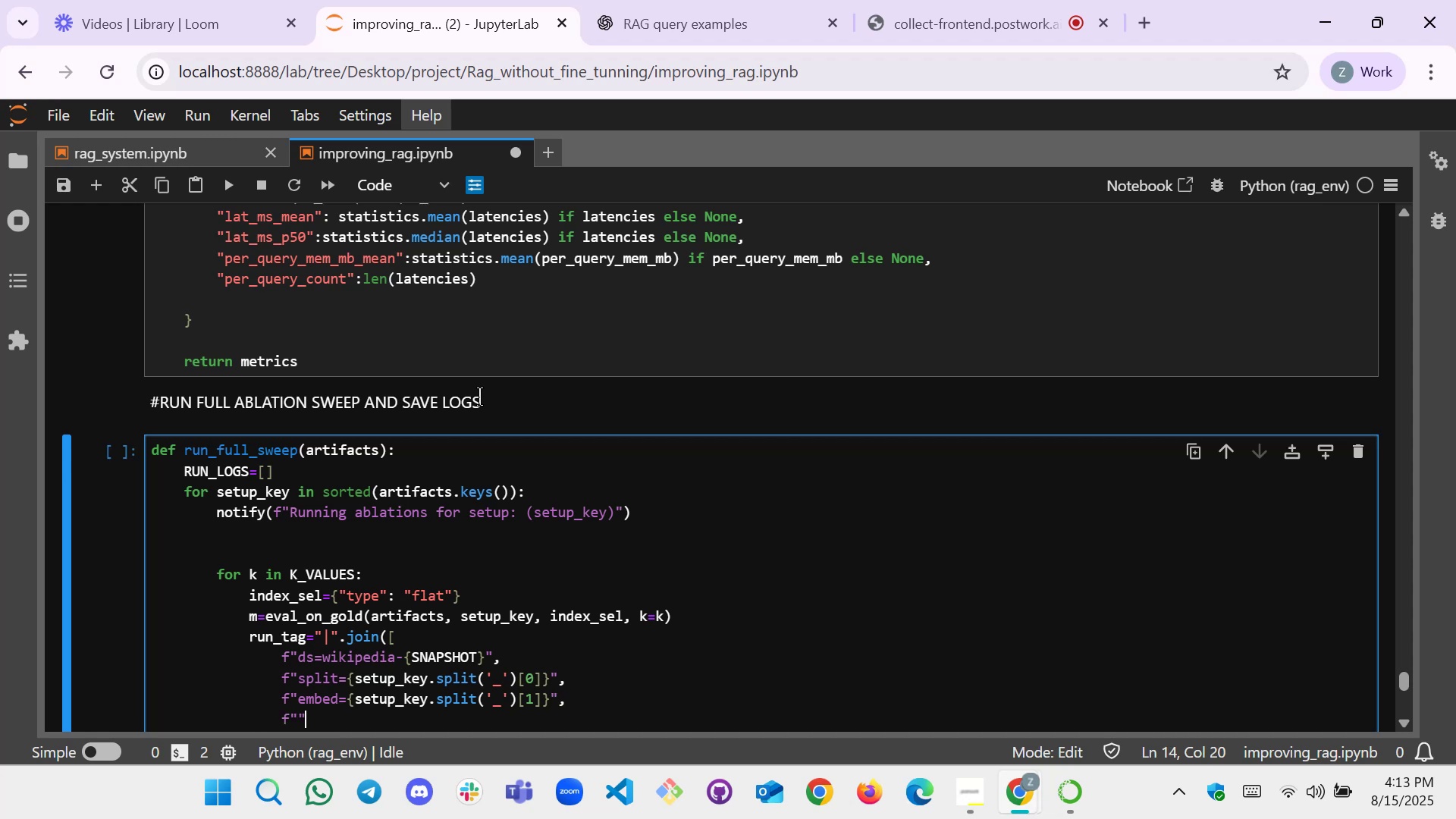 
key(ArrowLeft)
 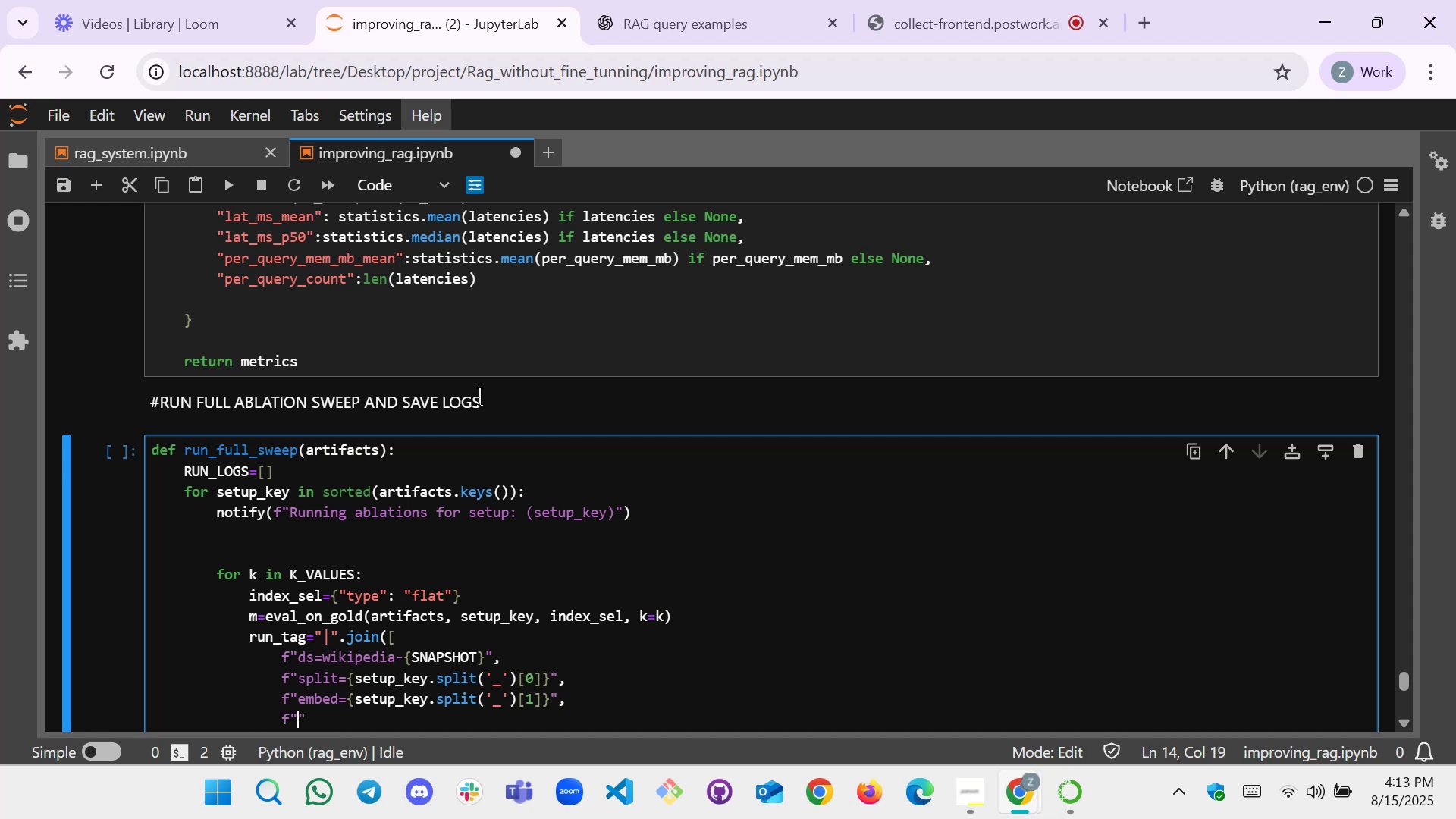 
type(em)
key(Backspace)
key(Backspace)
type(idex)
key(Backspace)
key(Backspace)
key(Backspace)
type(ndex=IN)
key(Backspace)
type(de)
key(Backspace)
key(Backspace)
type(ndexFlatIP)
 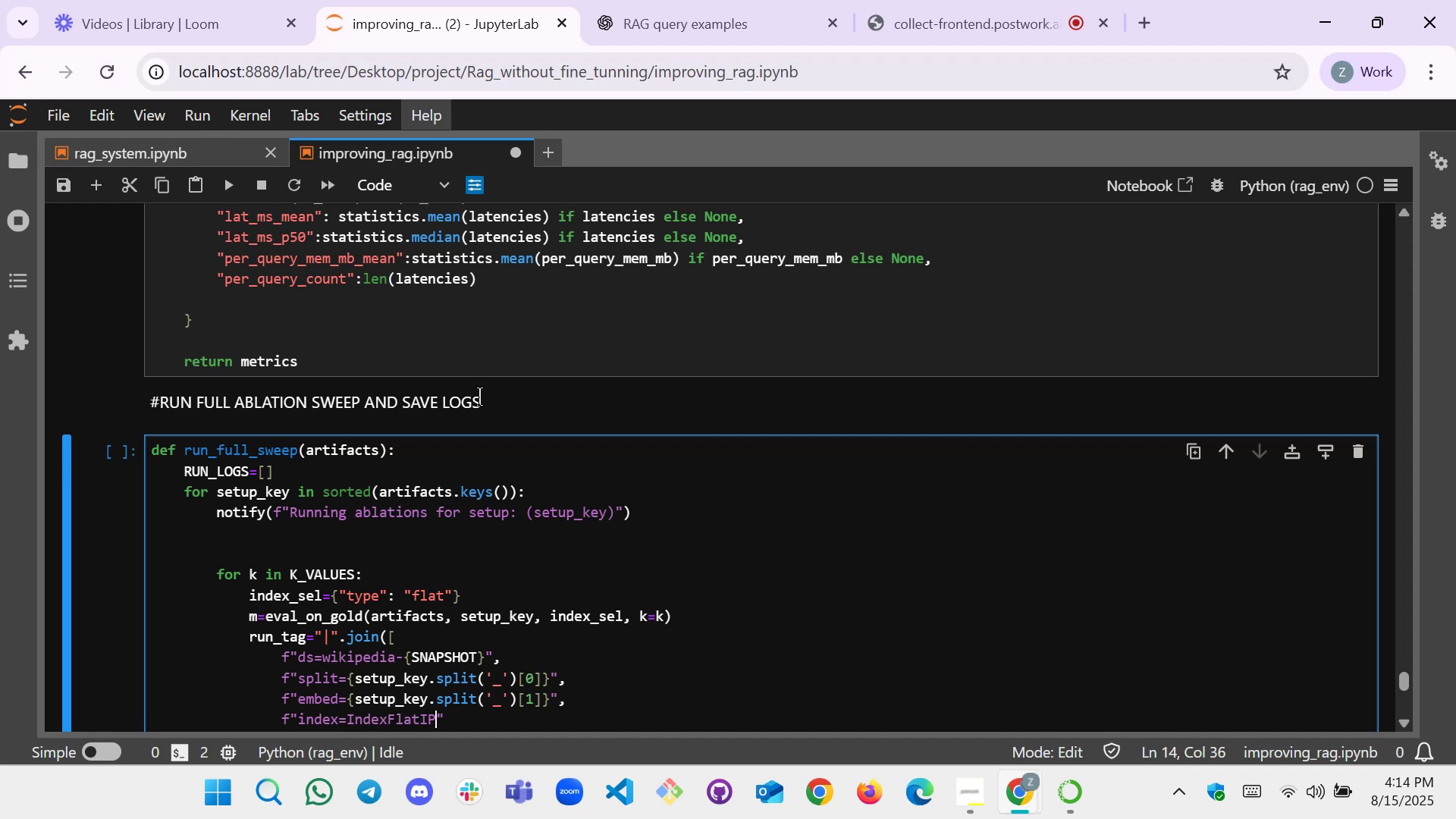 
key(ArrowLeft)
 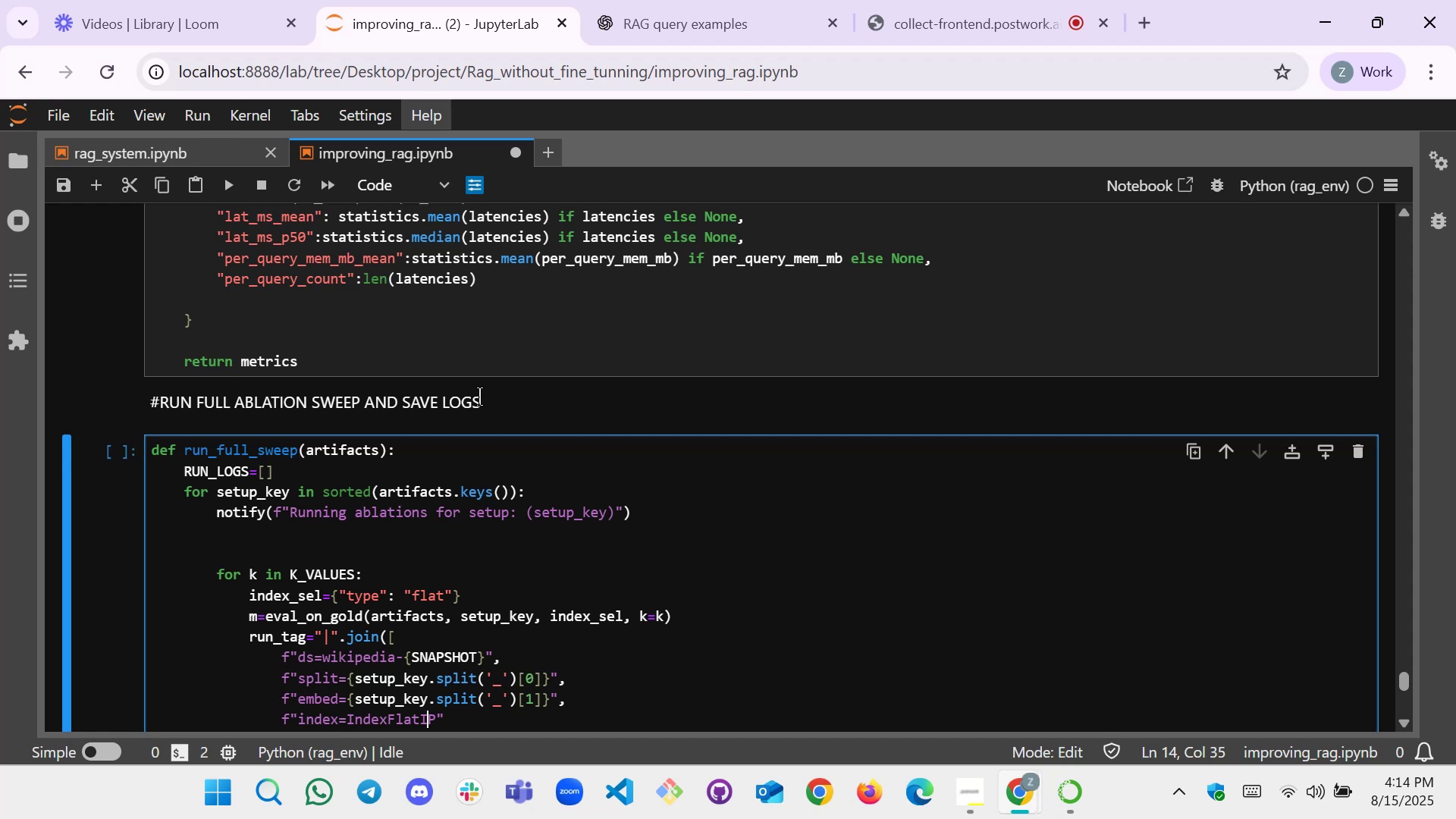 
key(ArrowRight)
 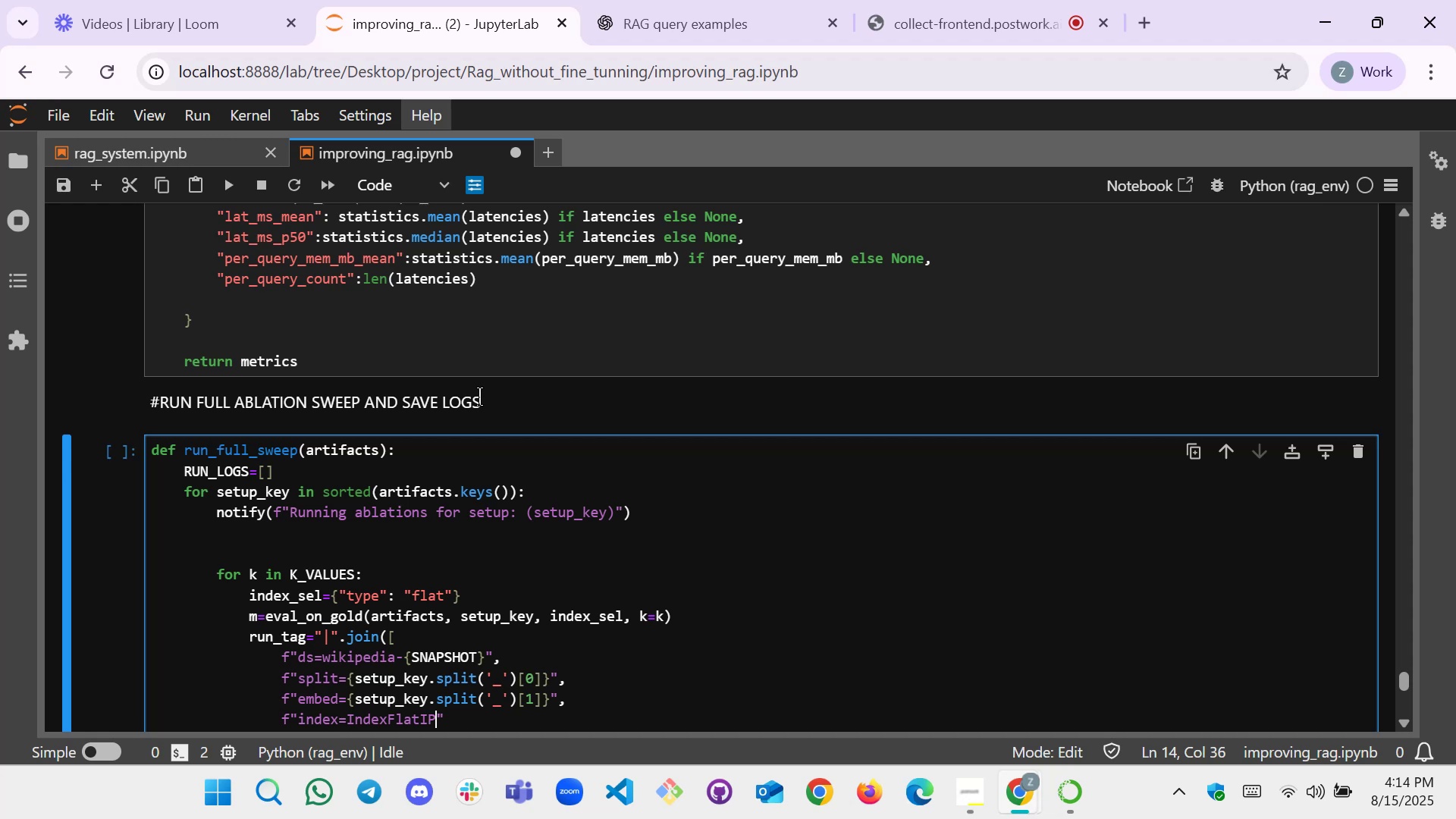 
key(ArrowRight)
 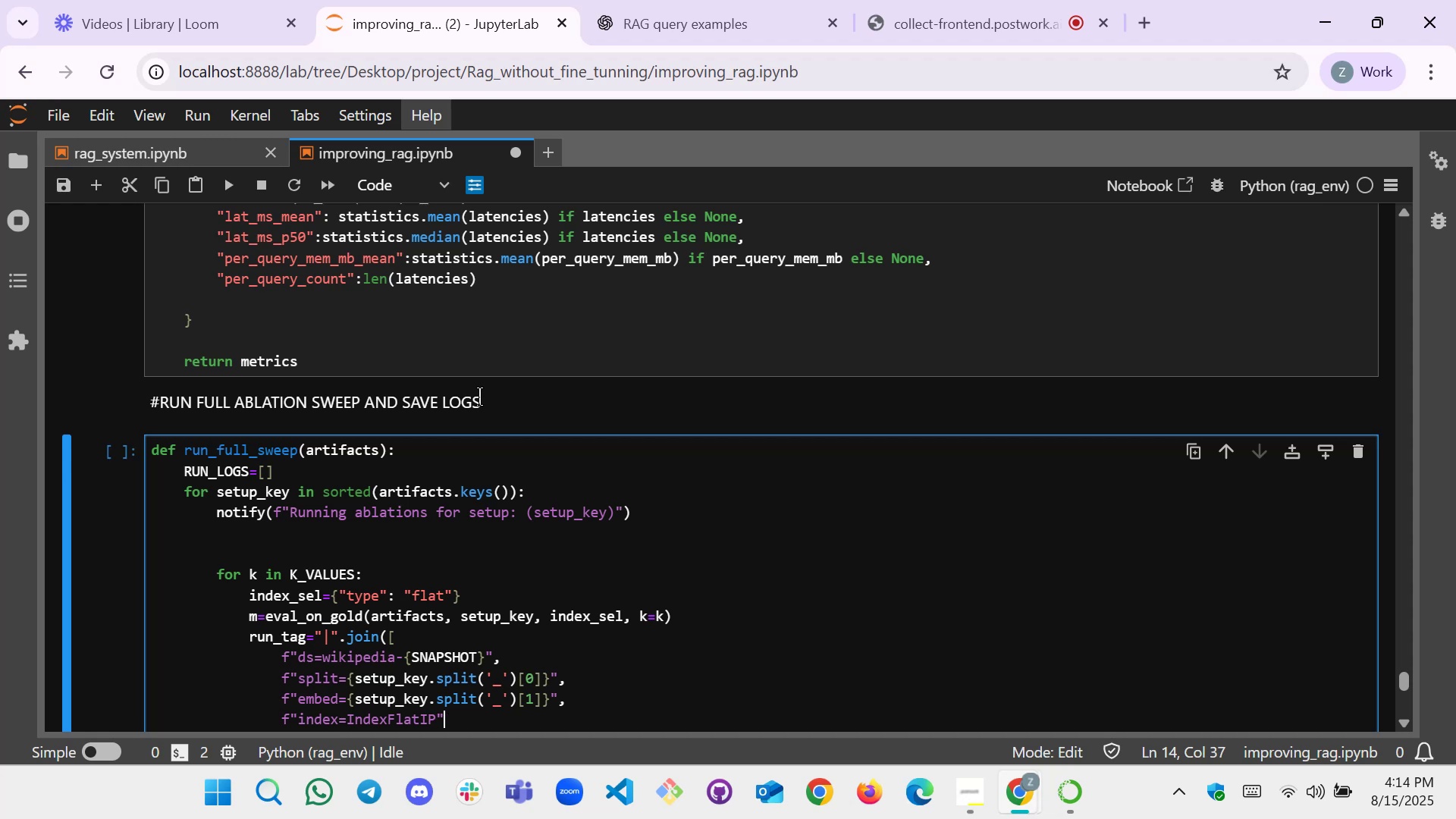 
key(Comma)
 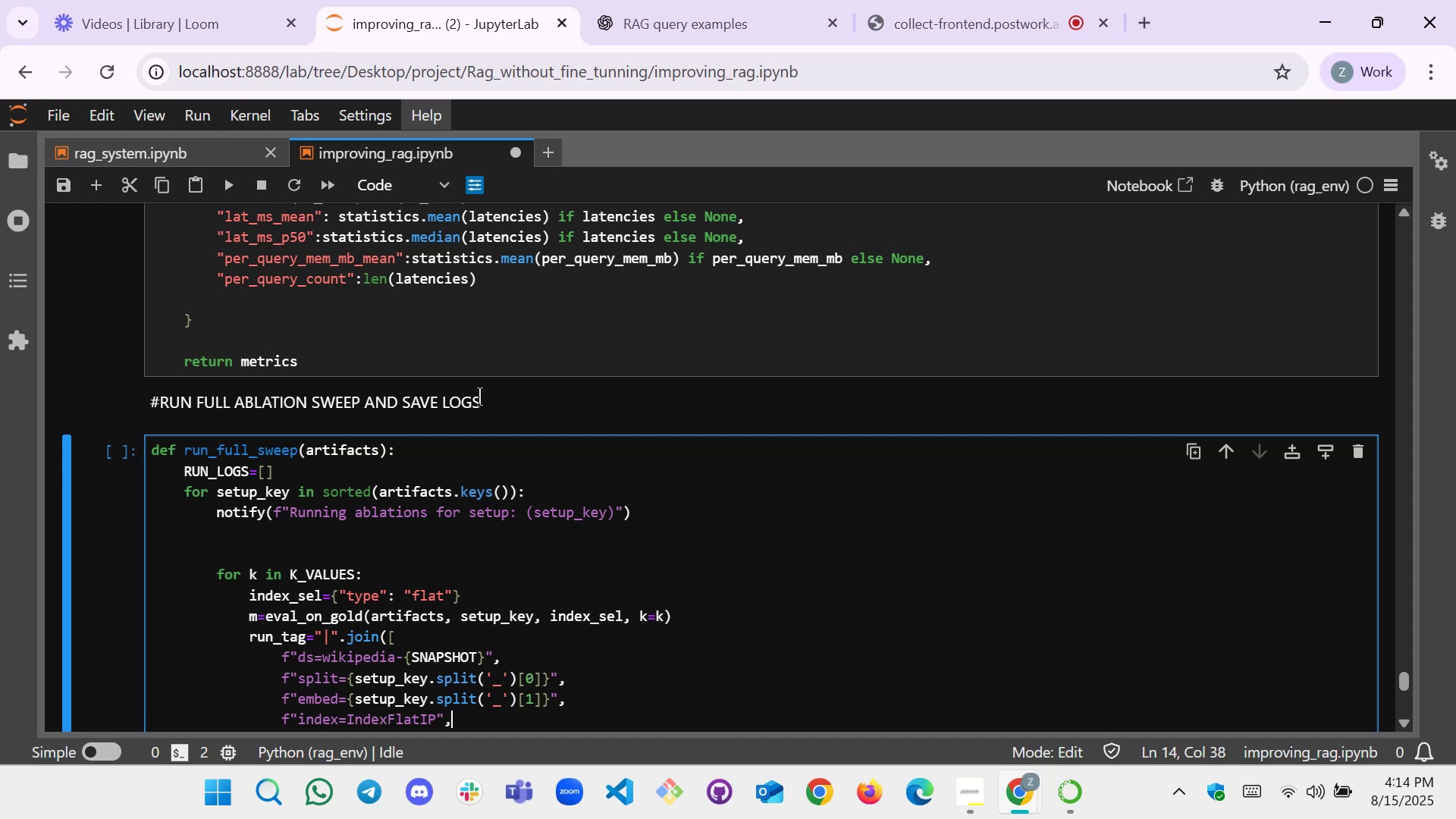 
key(Enter)
 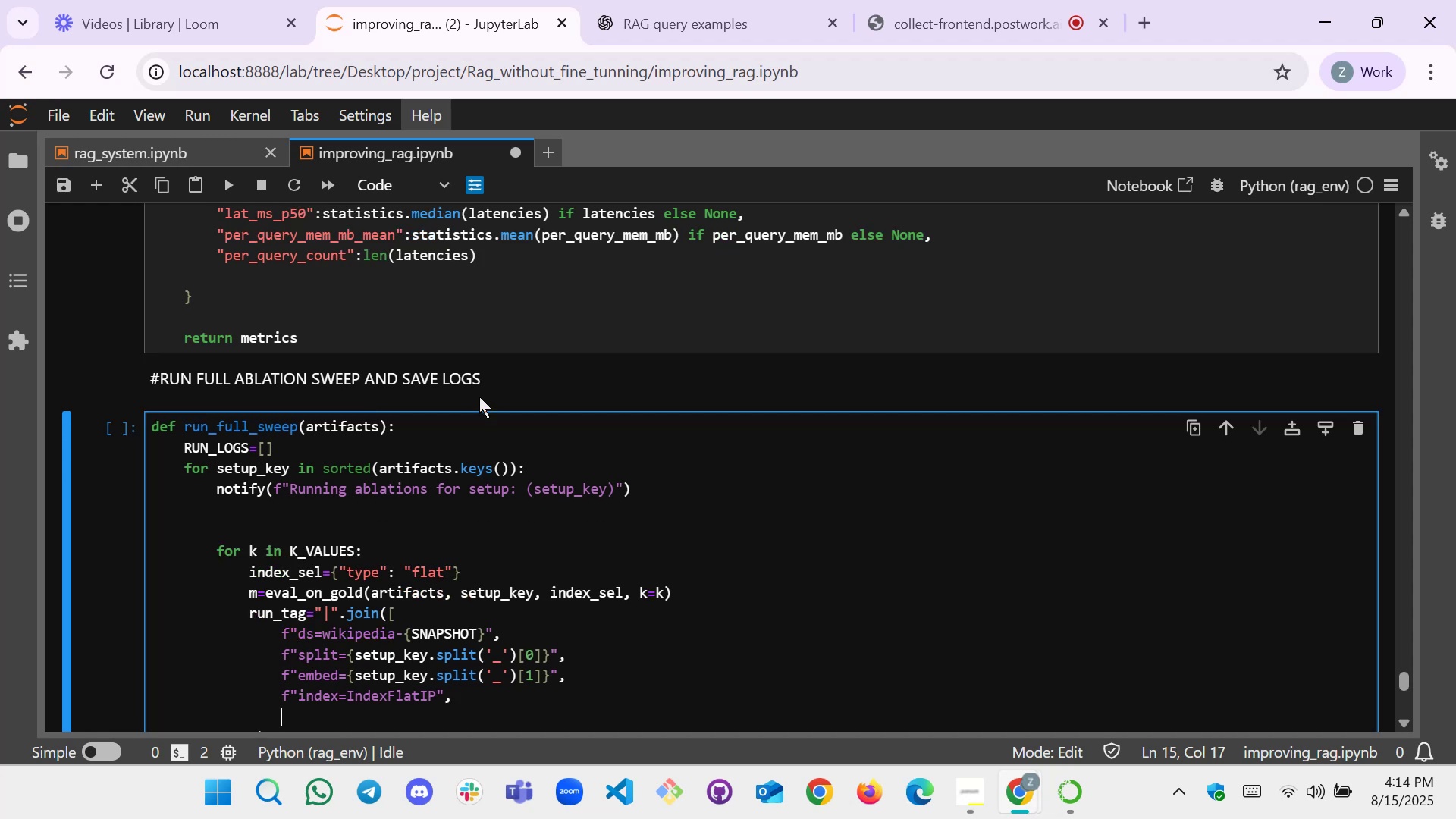 
key(F)
 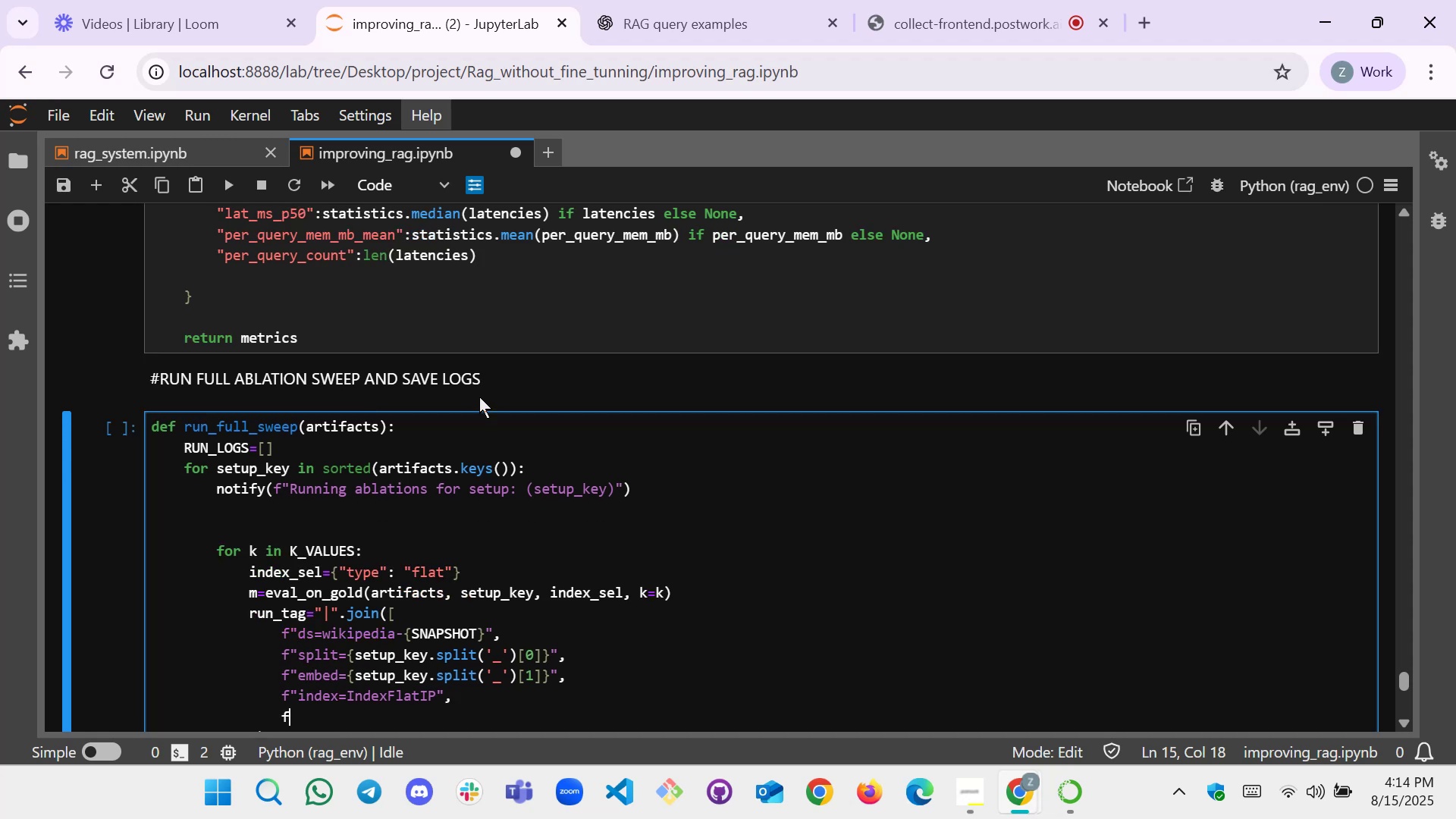 
key(Shift+Quote)
 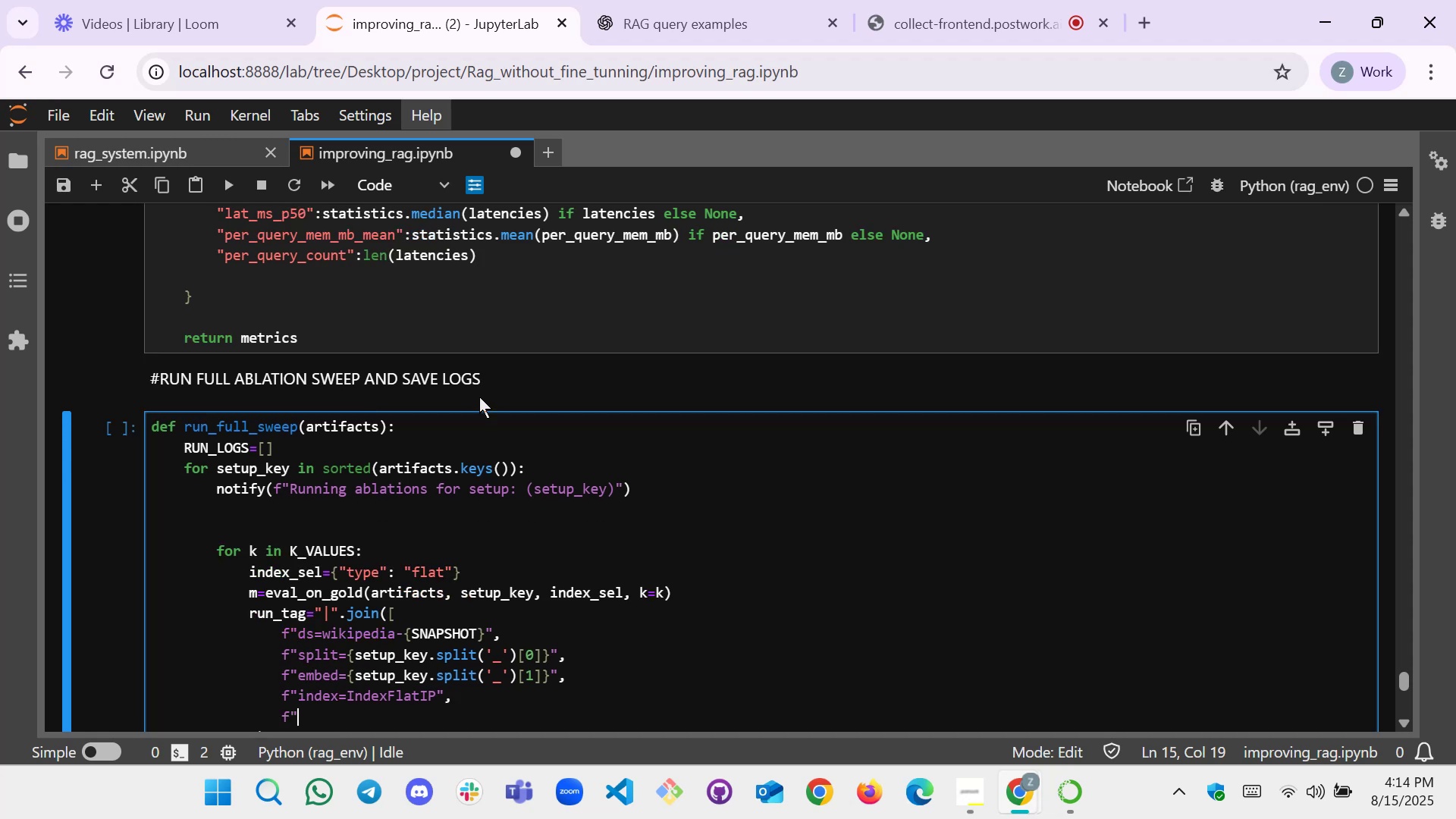 
key(Shift+Quote)
 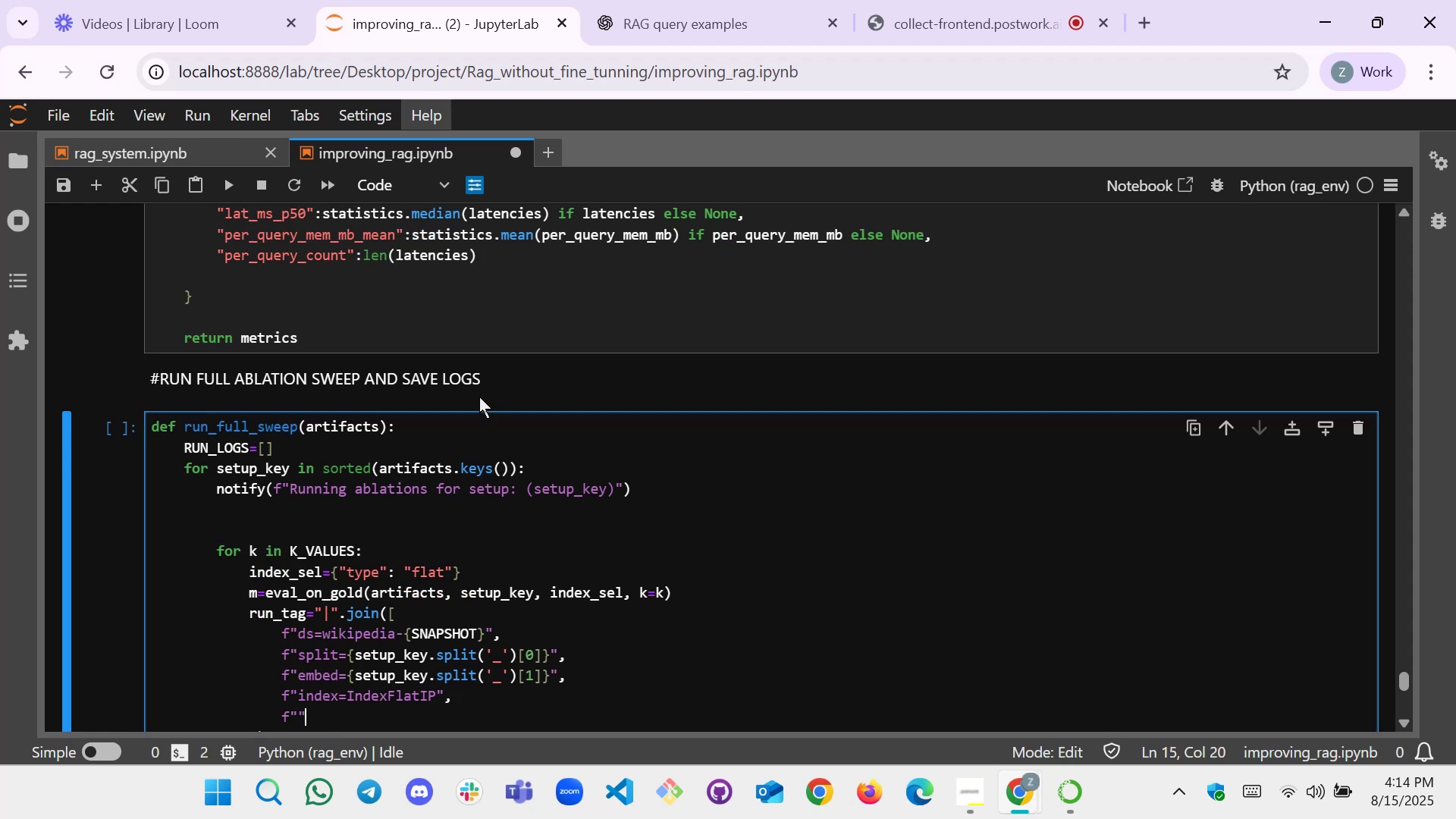 
key(ArrowLeft)
 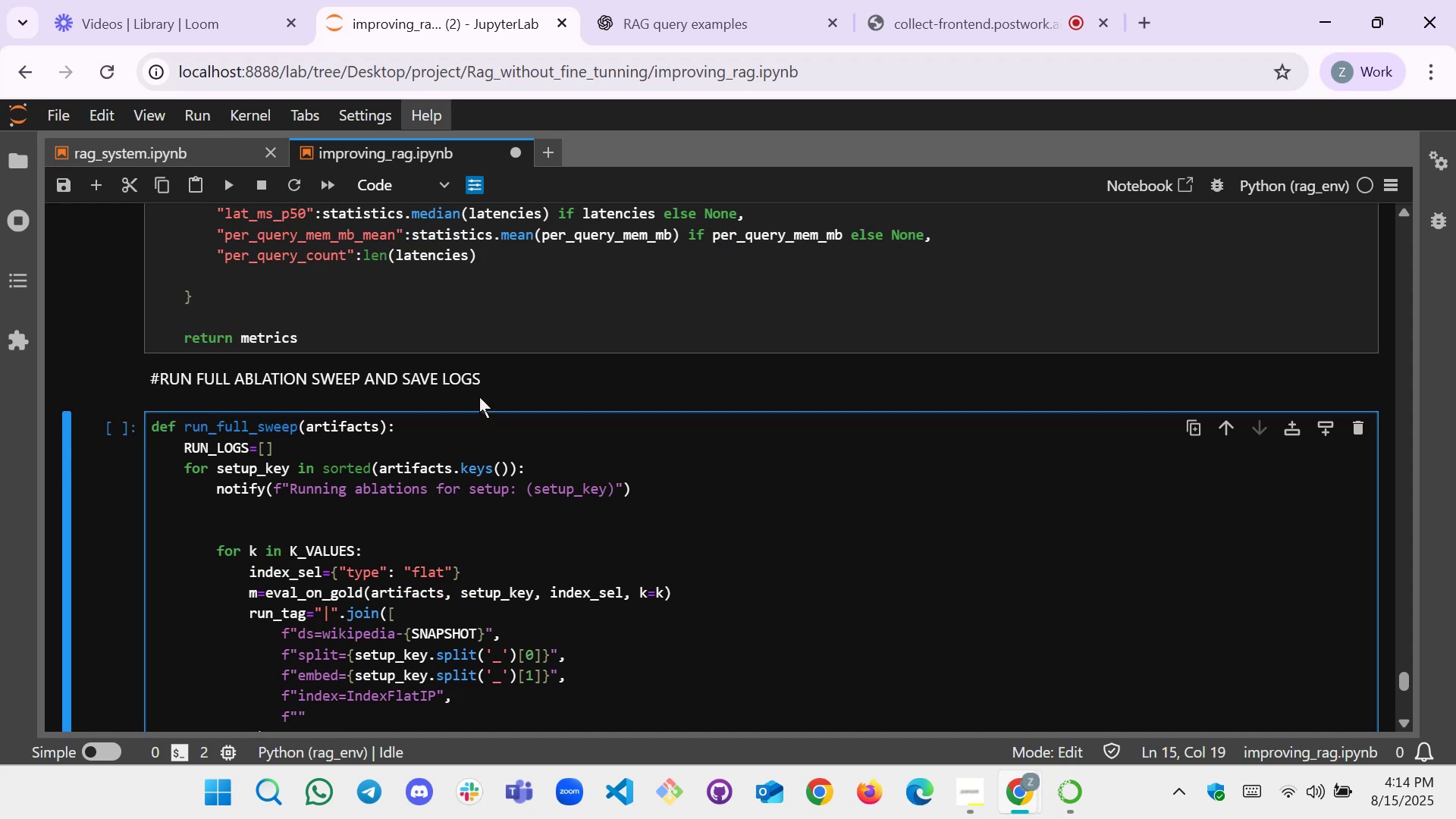 
type(sample=auto)
 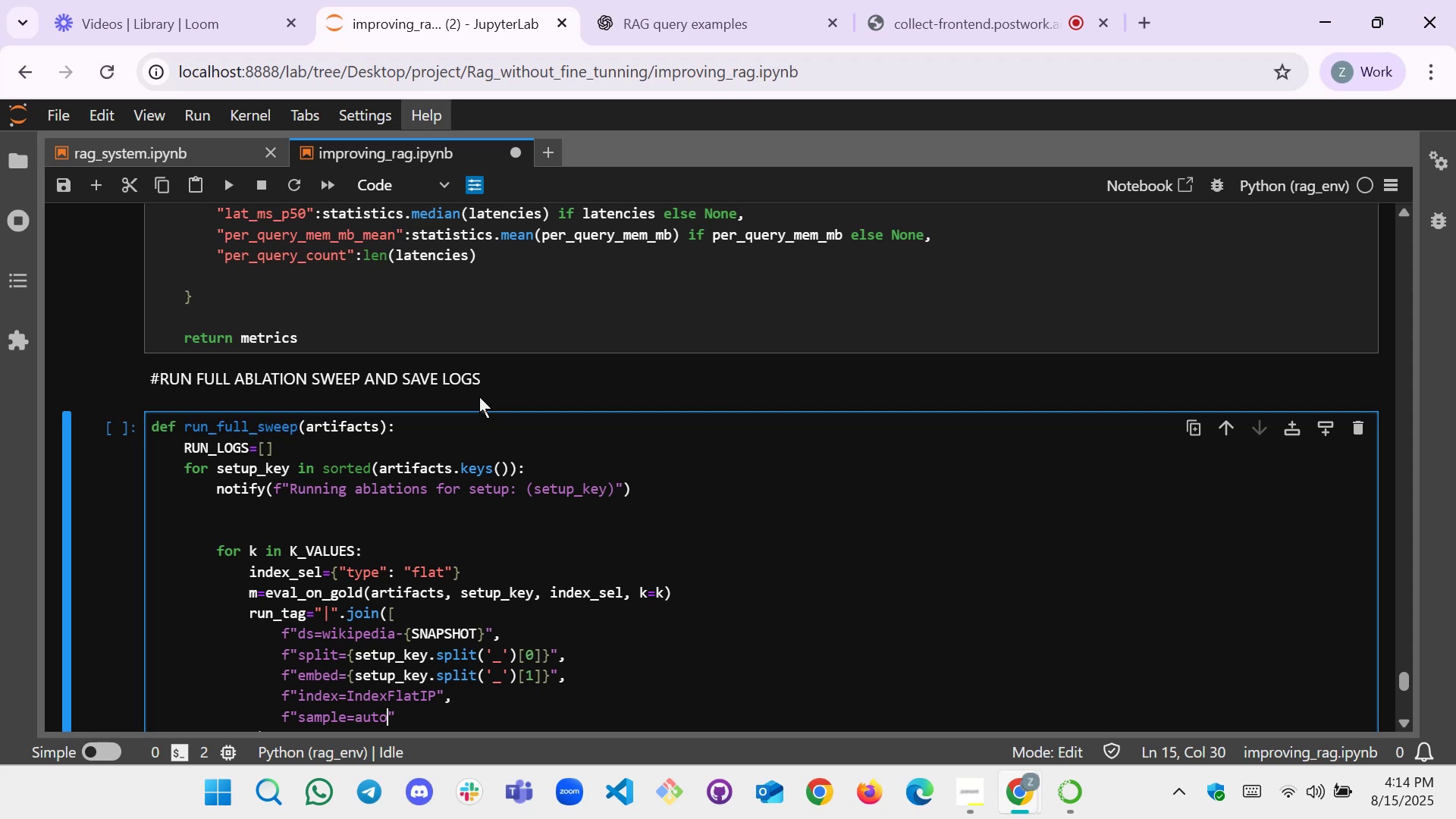 
key(ArrowRight)
 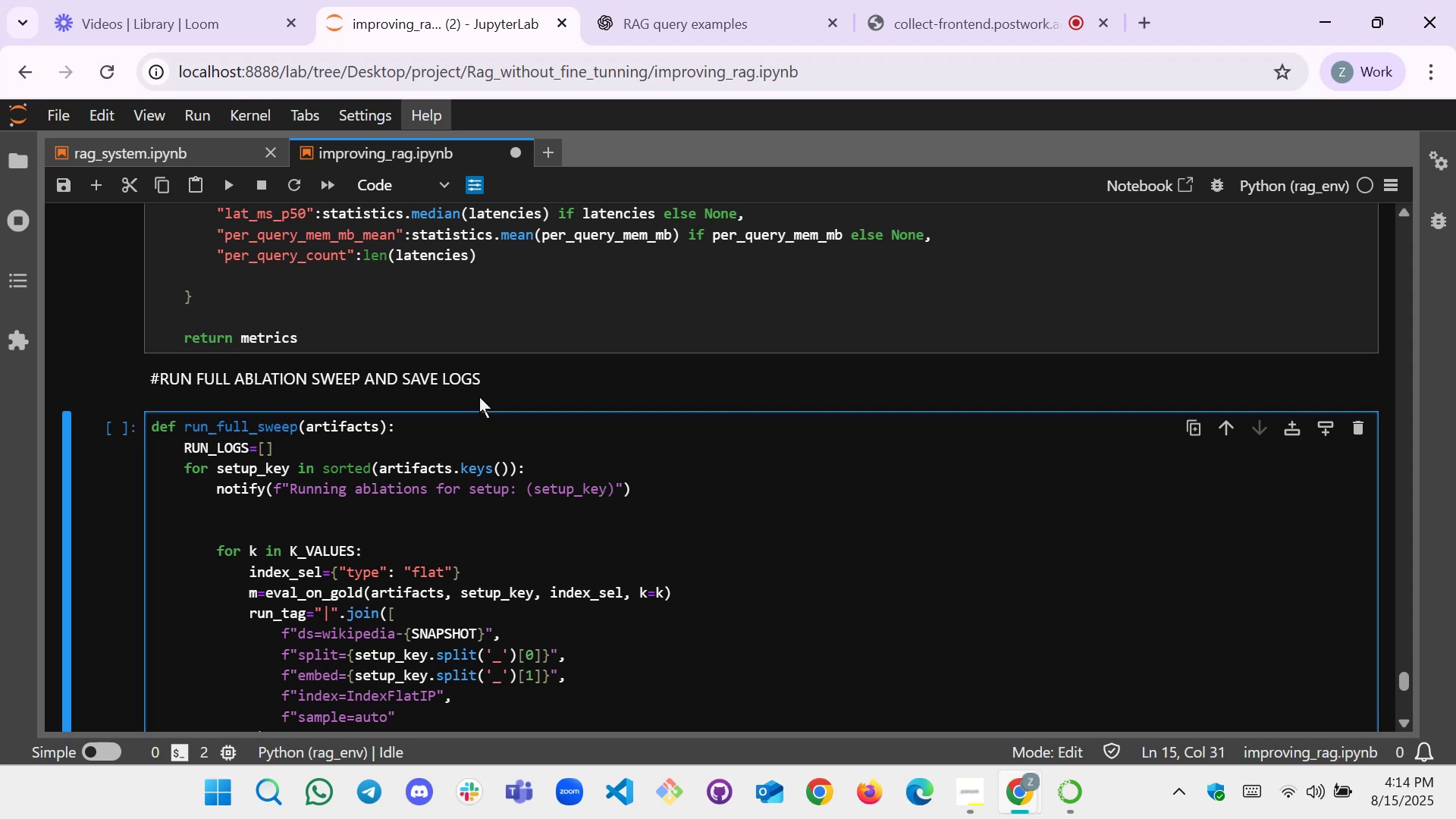 
key(Comma)
 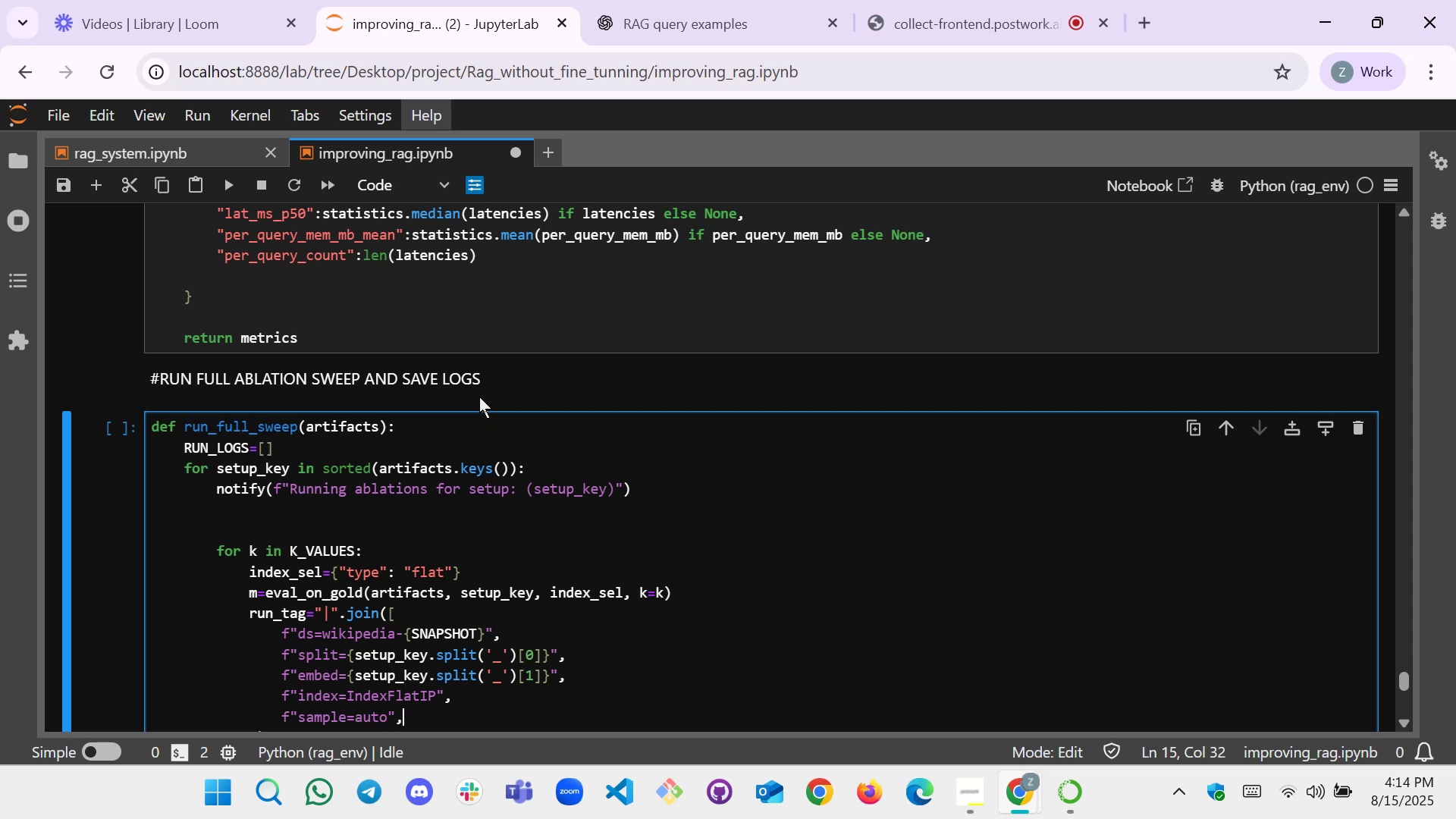 
key(Enter)
 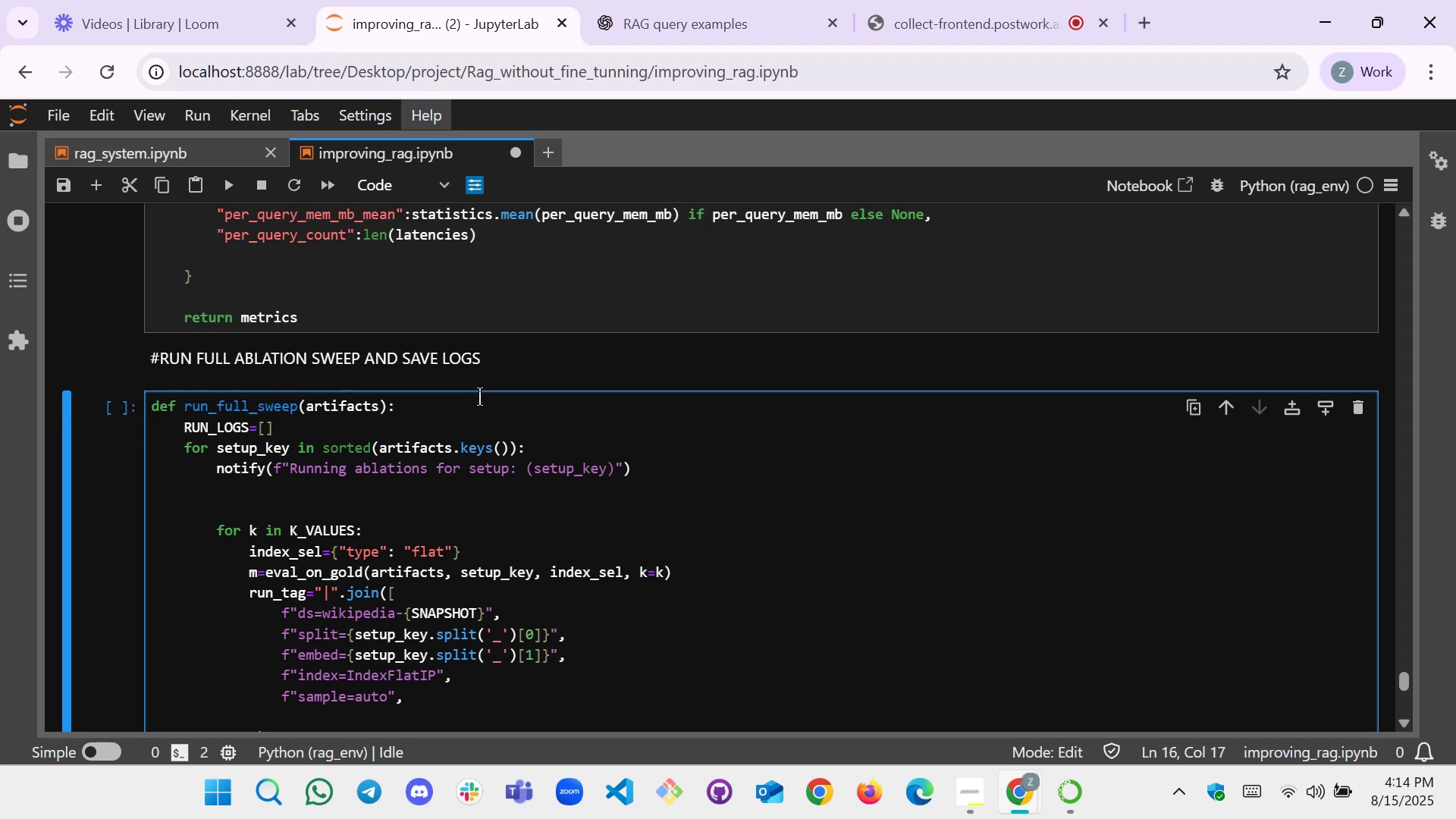 
key(F)
 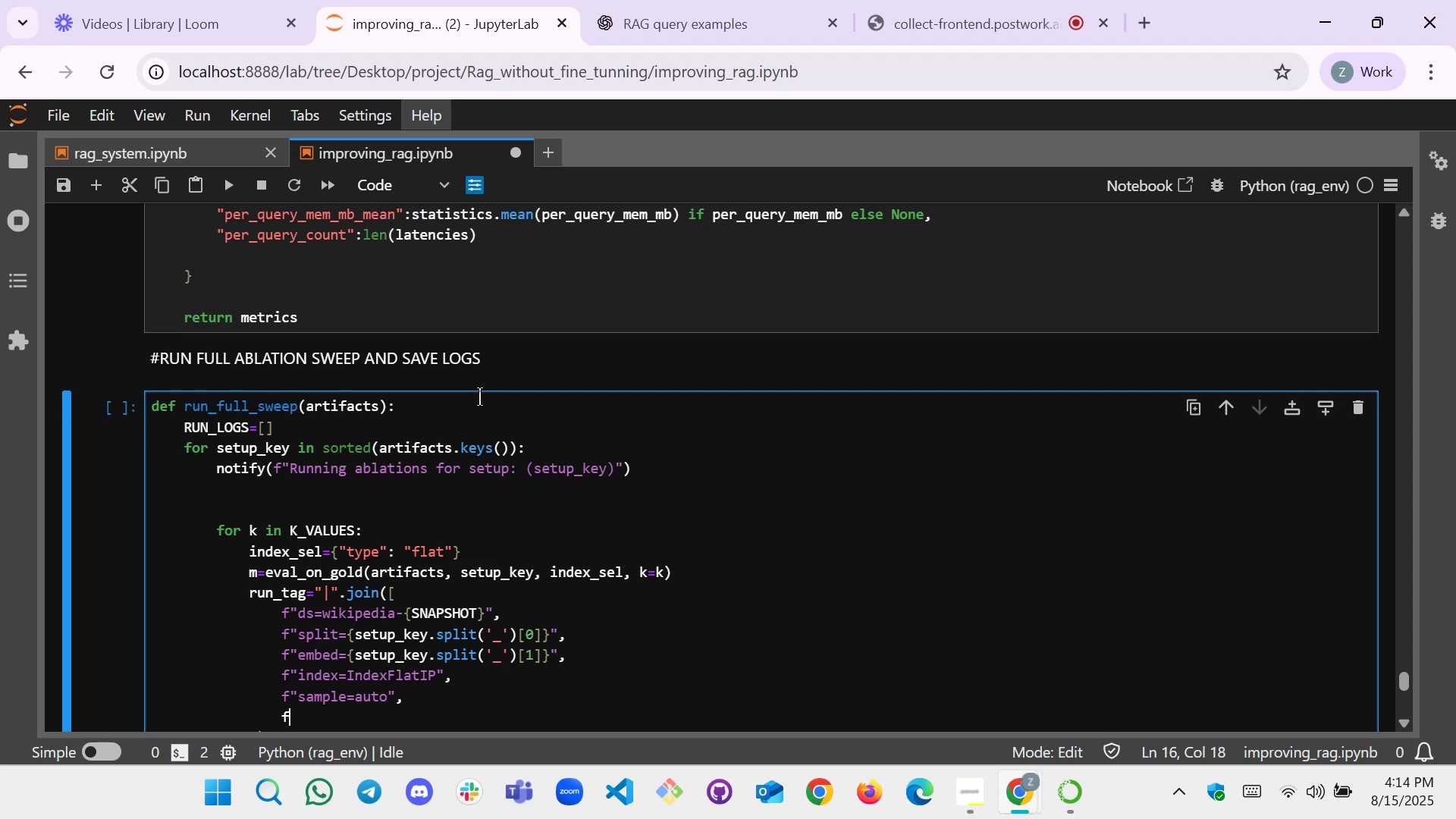 
key(Shift+Semicolon)
 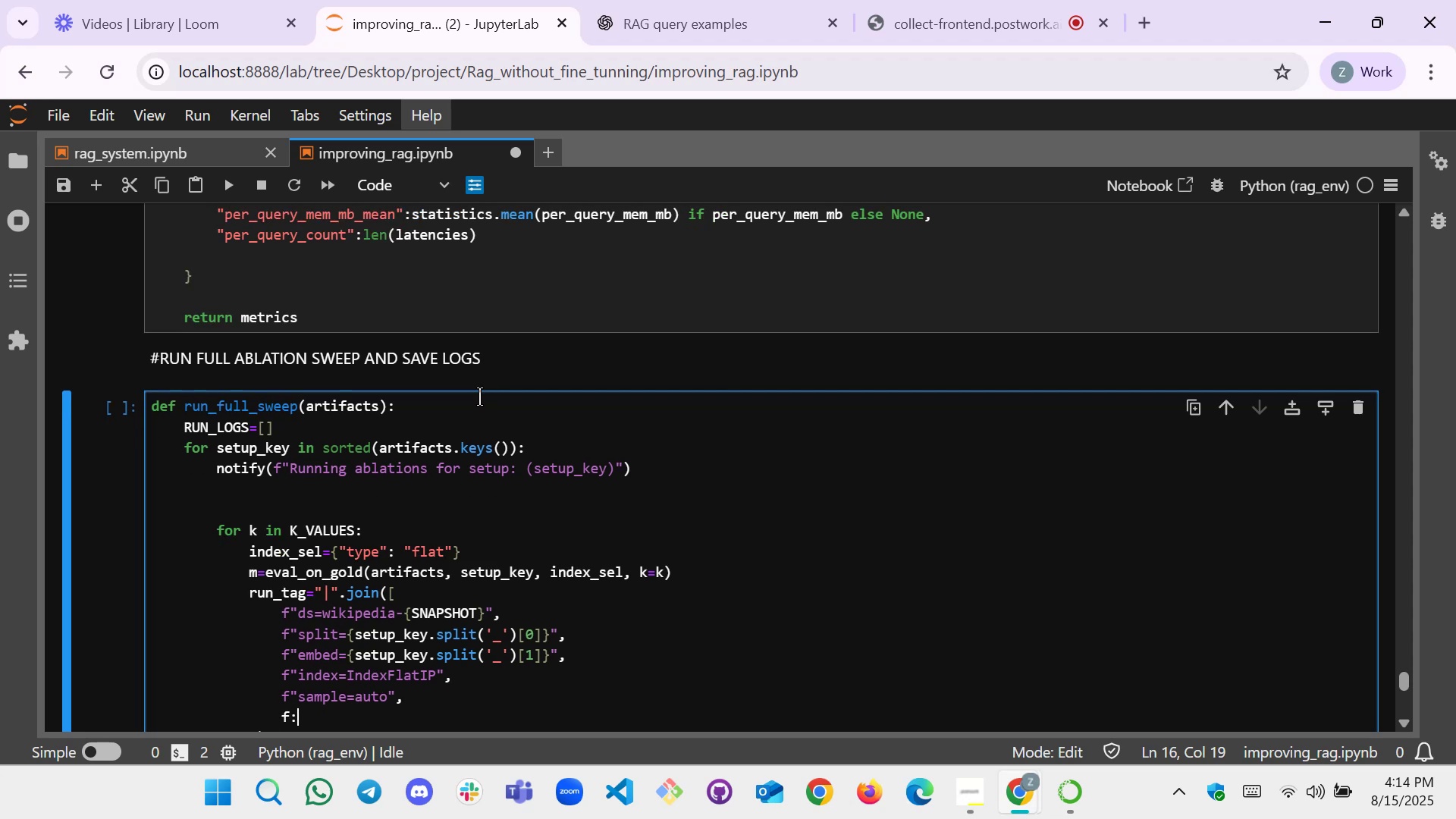 
key(Shift+Semicolon)
 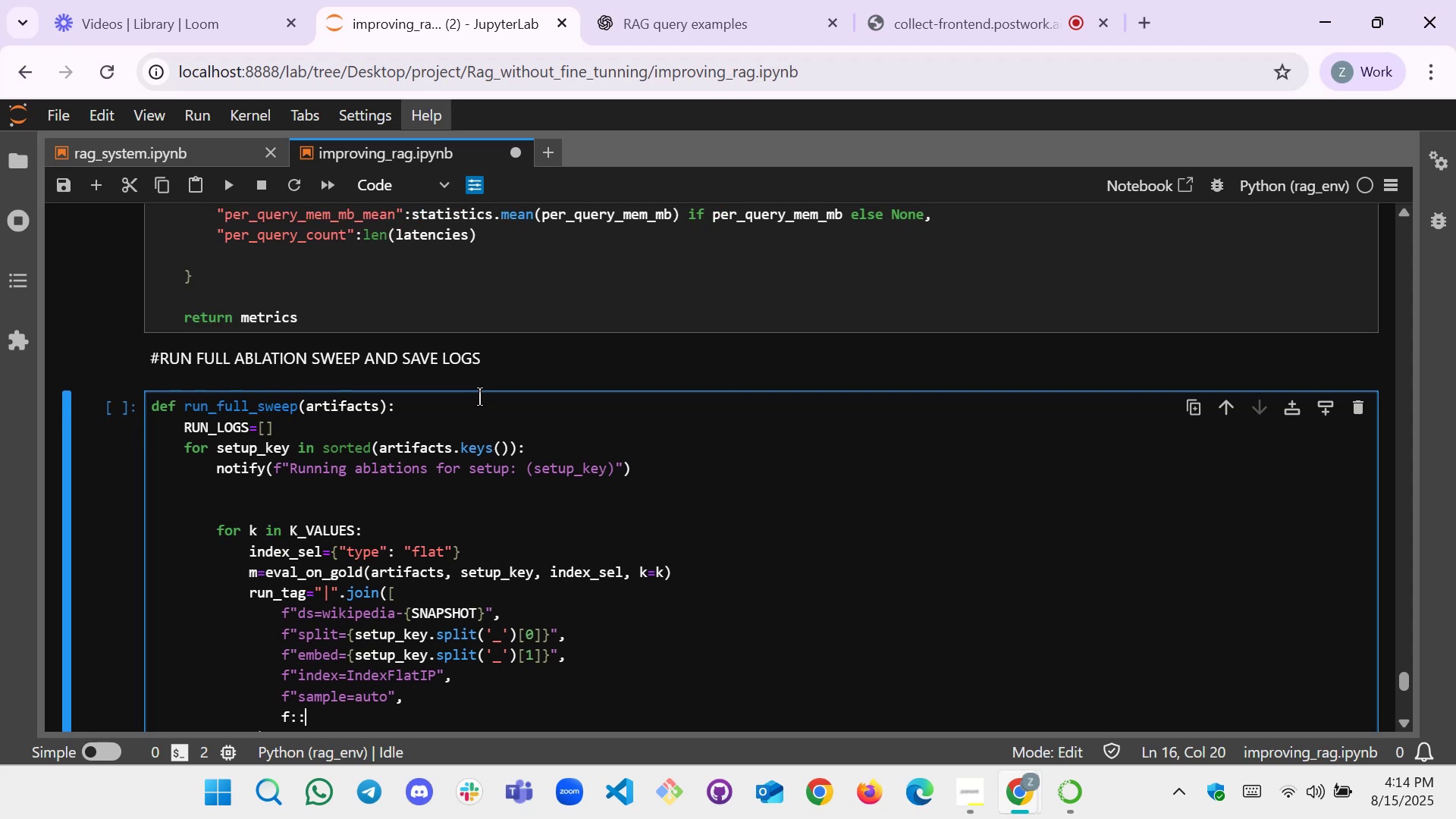 
key(Backspace)
 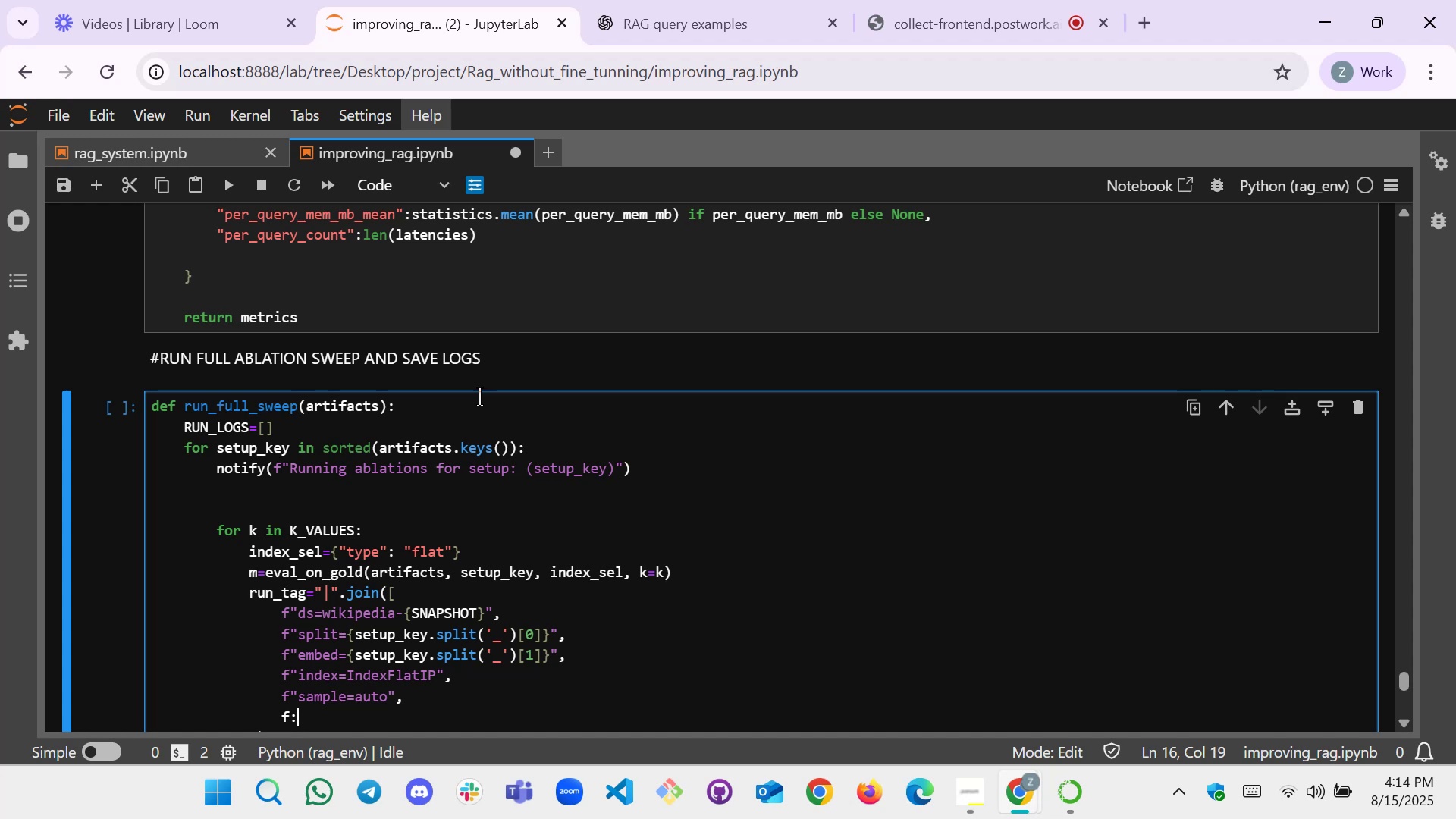 
key(Backspace)
 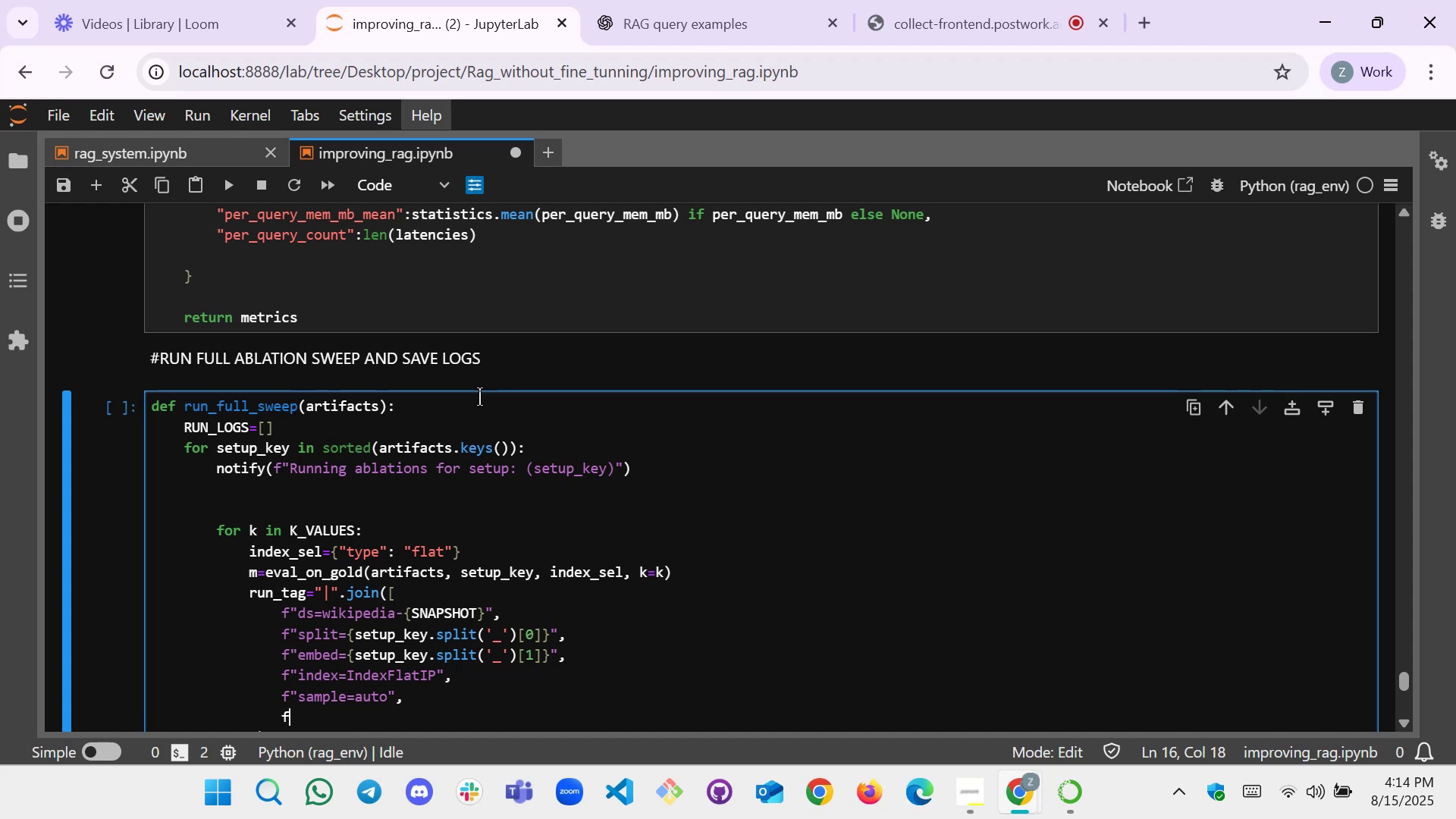 
key(Shift+Quote)
 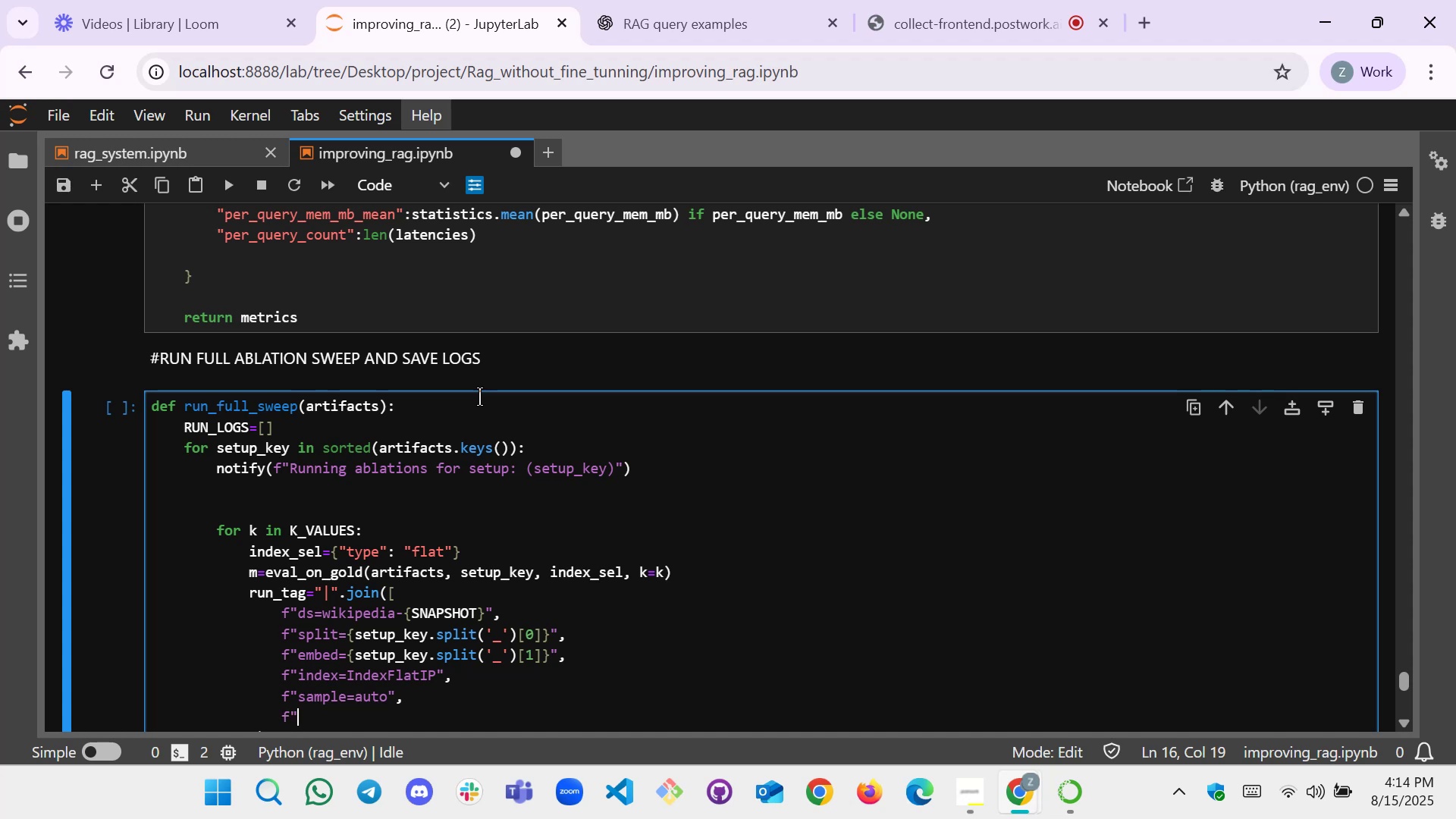 
key(Shift+Quote)
 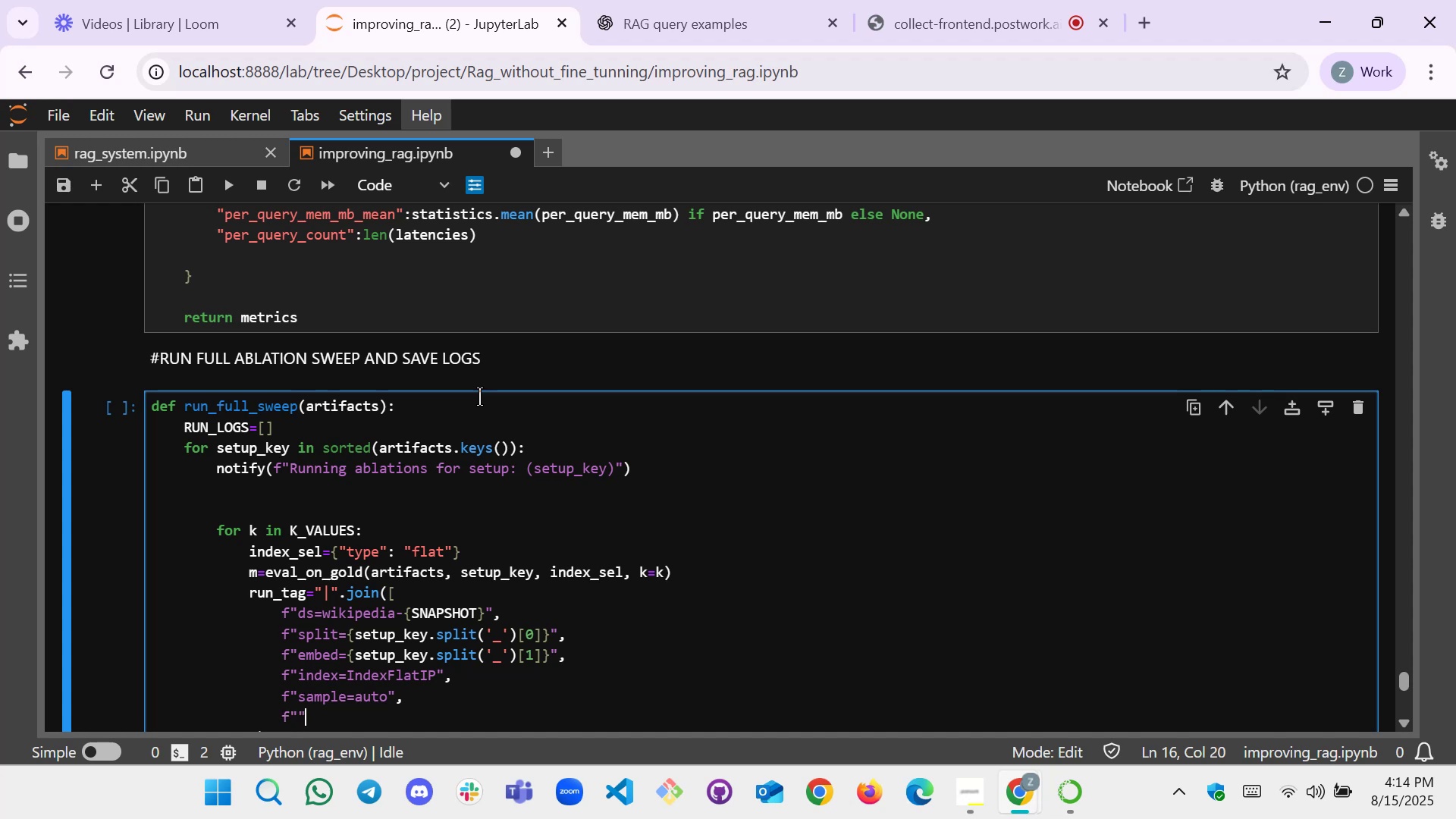 
key(ArrowLeft)
 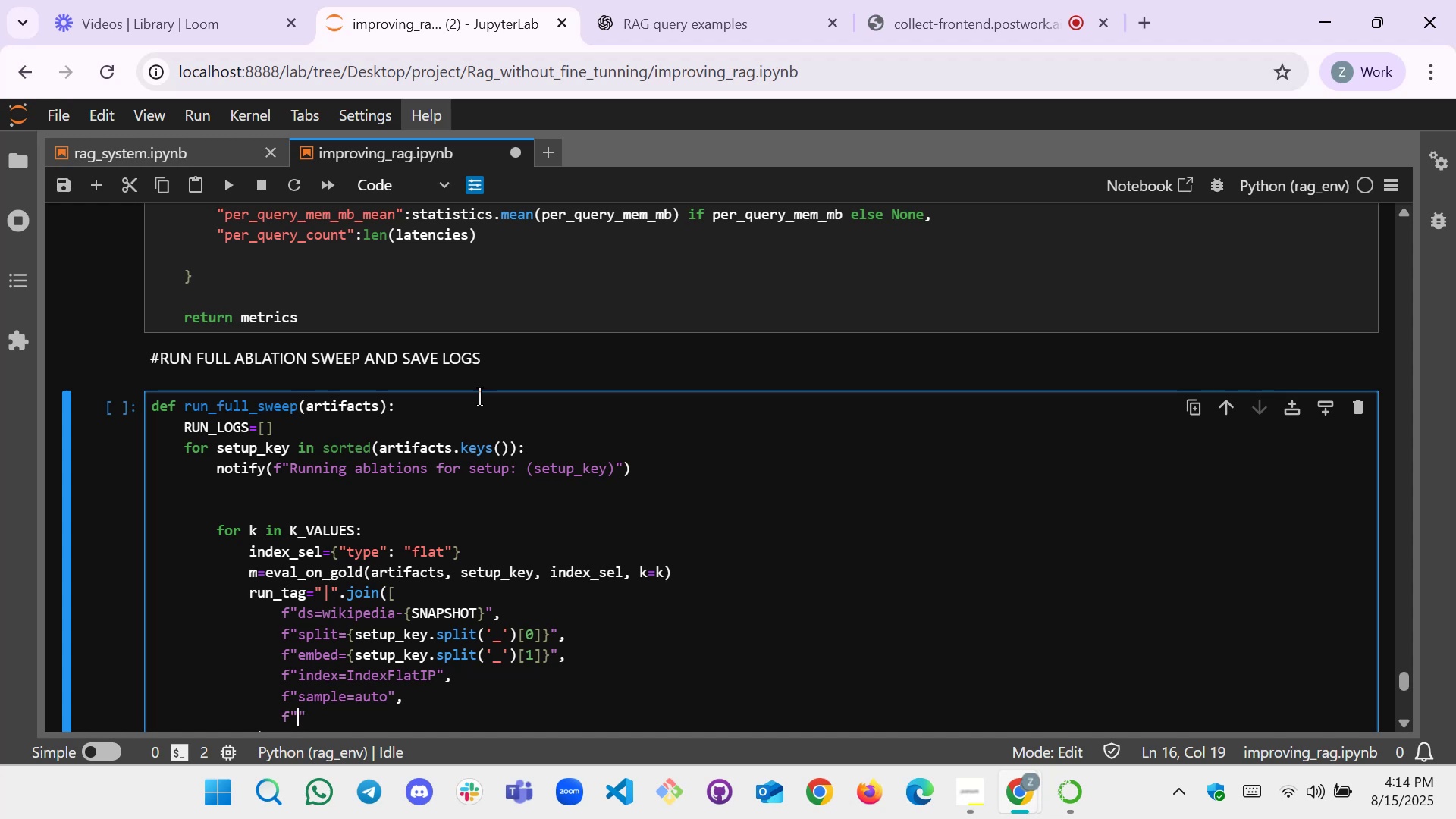 
type(clean_basic)
 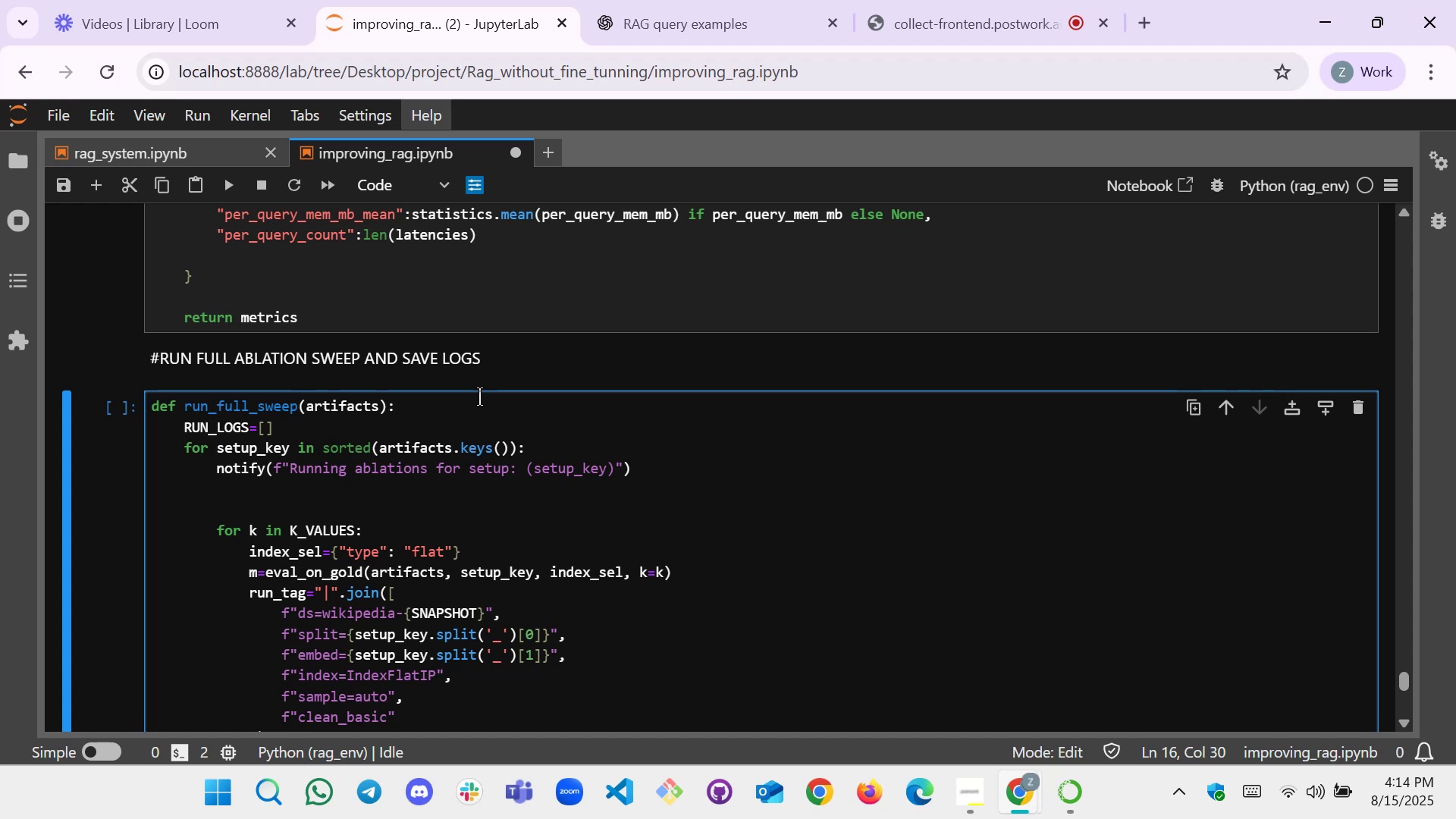 
key(ArrowRight)
 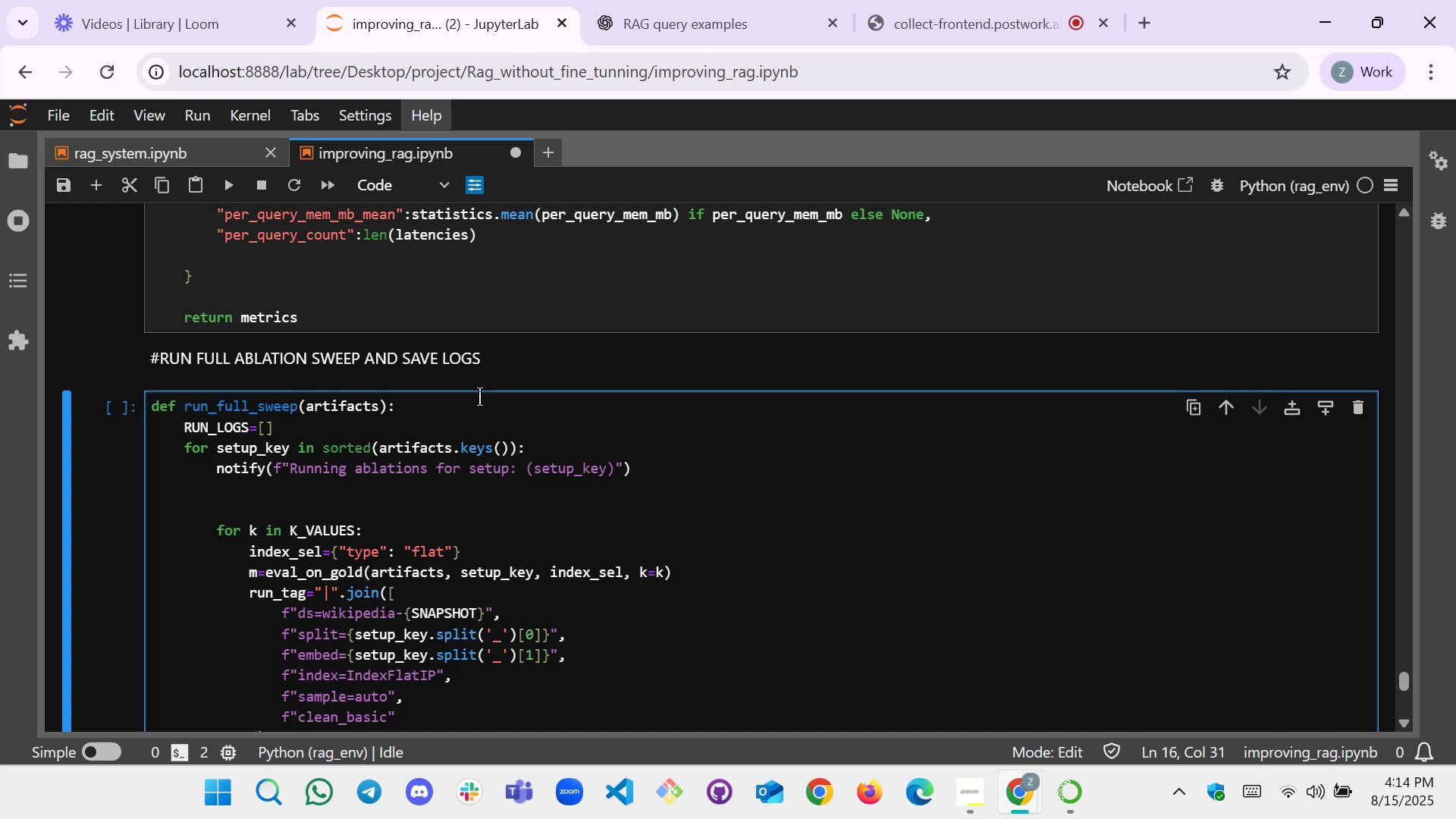 
key(Comma)
 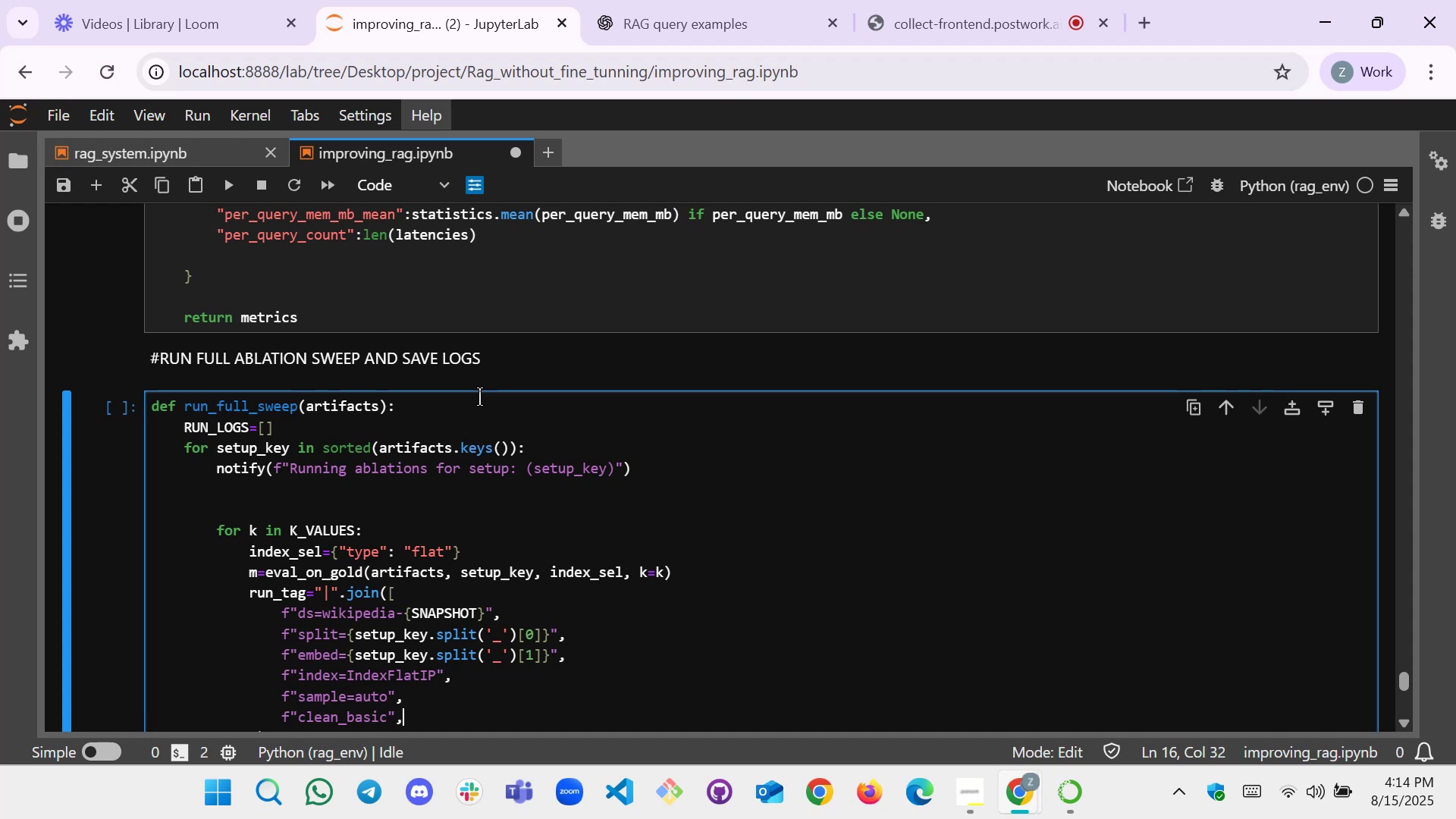 
key(Enter)
 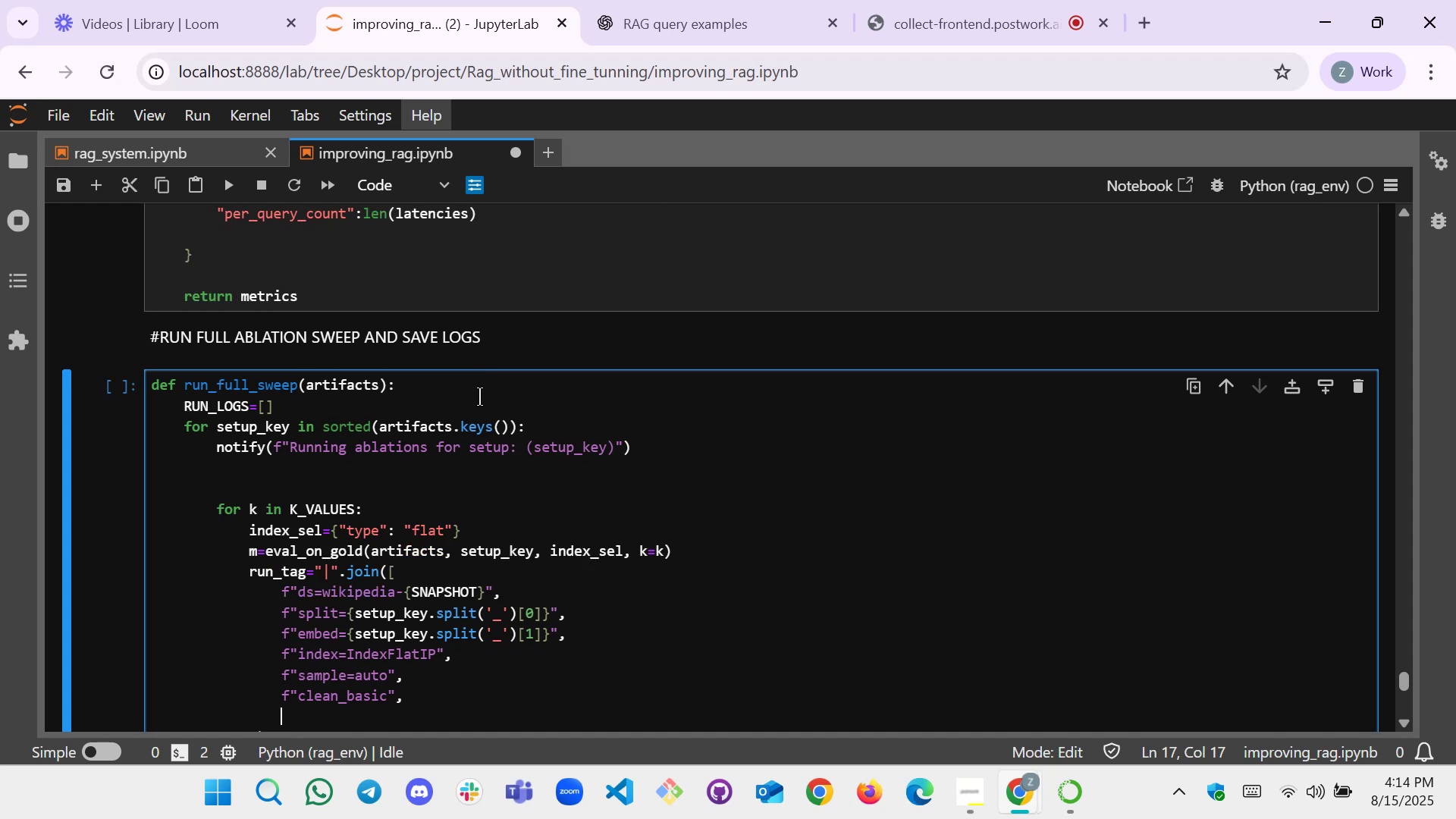 
key(F)
 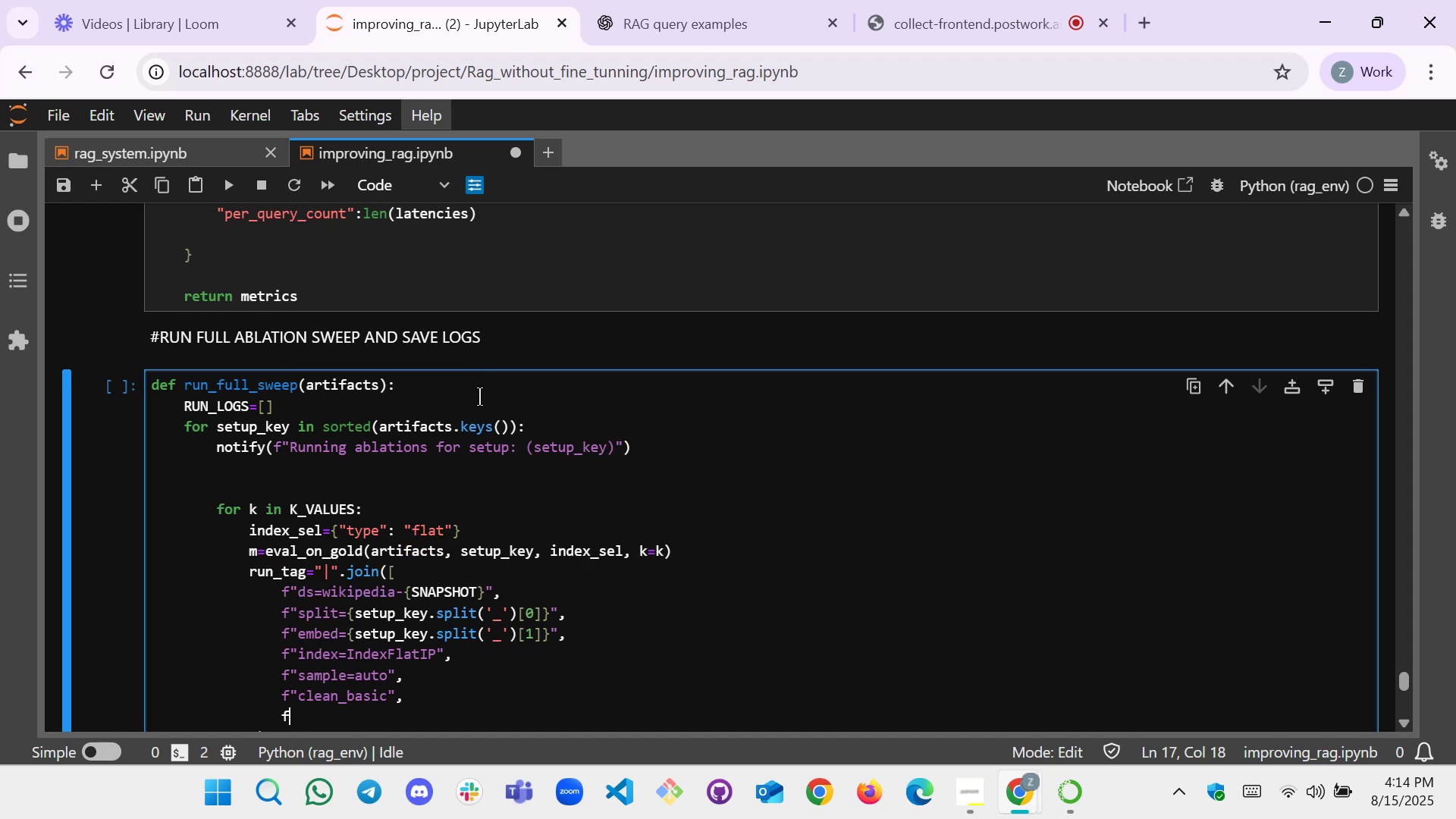 
key(Semicolon)
 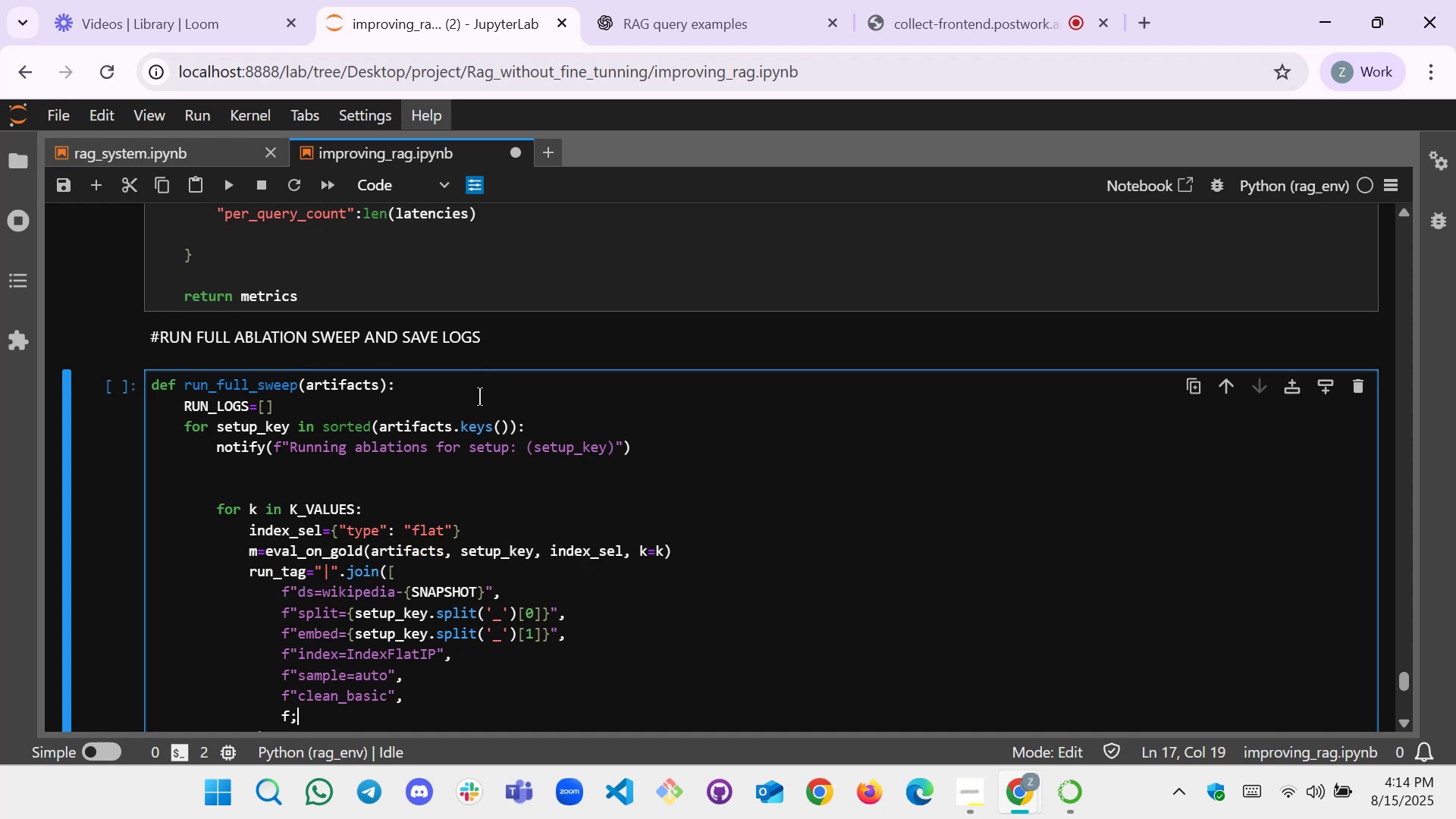 
key(Shift+ShiftLeft)
 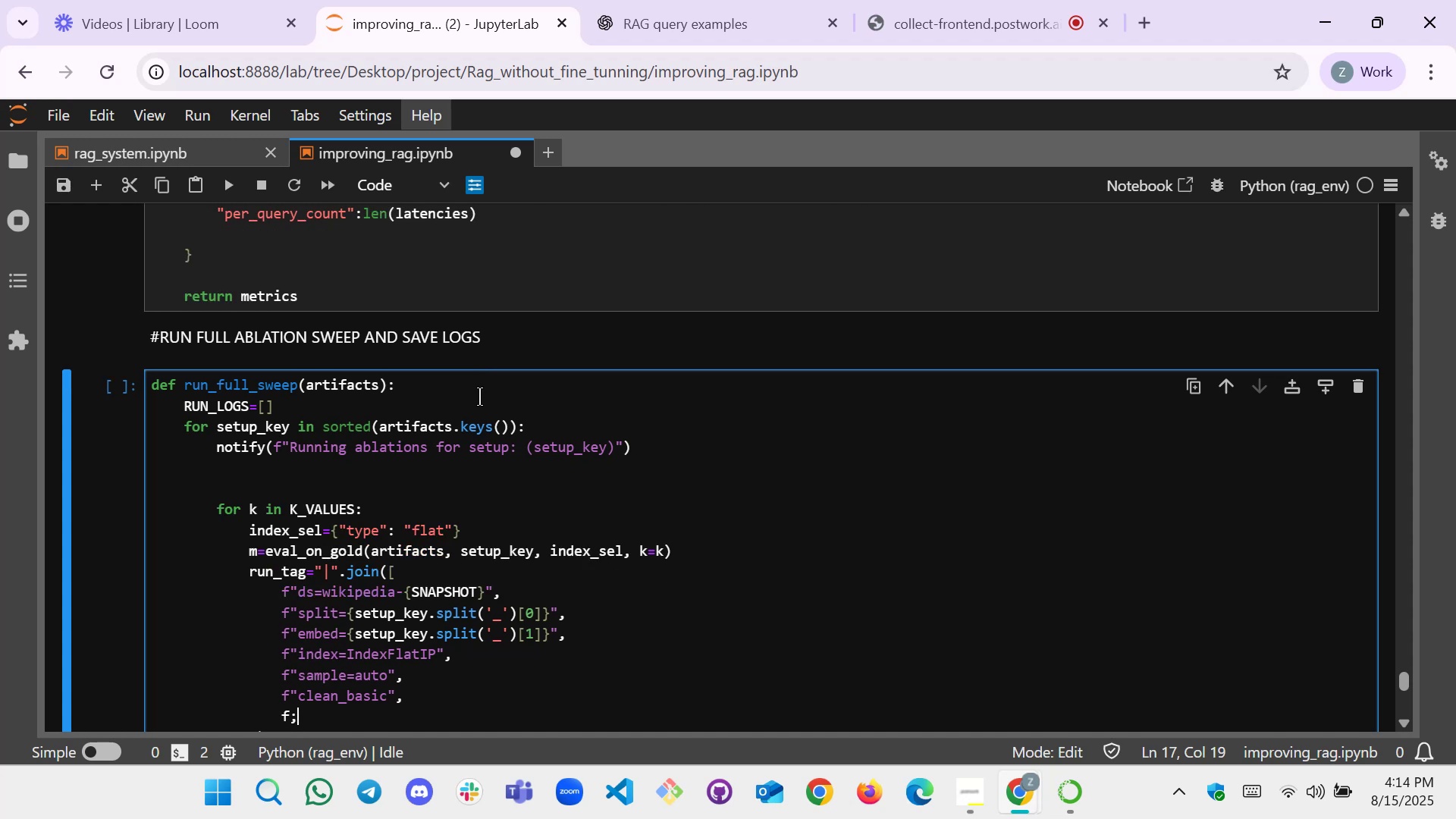 
key(Backspace)
 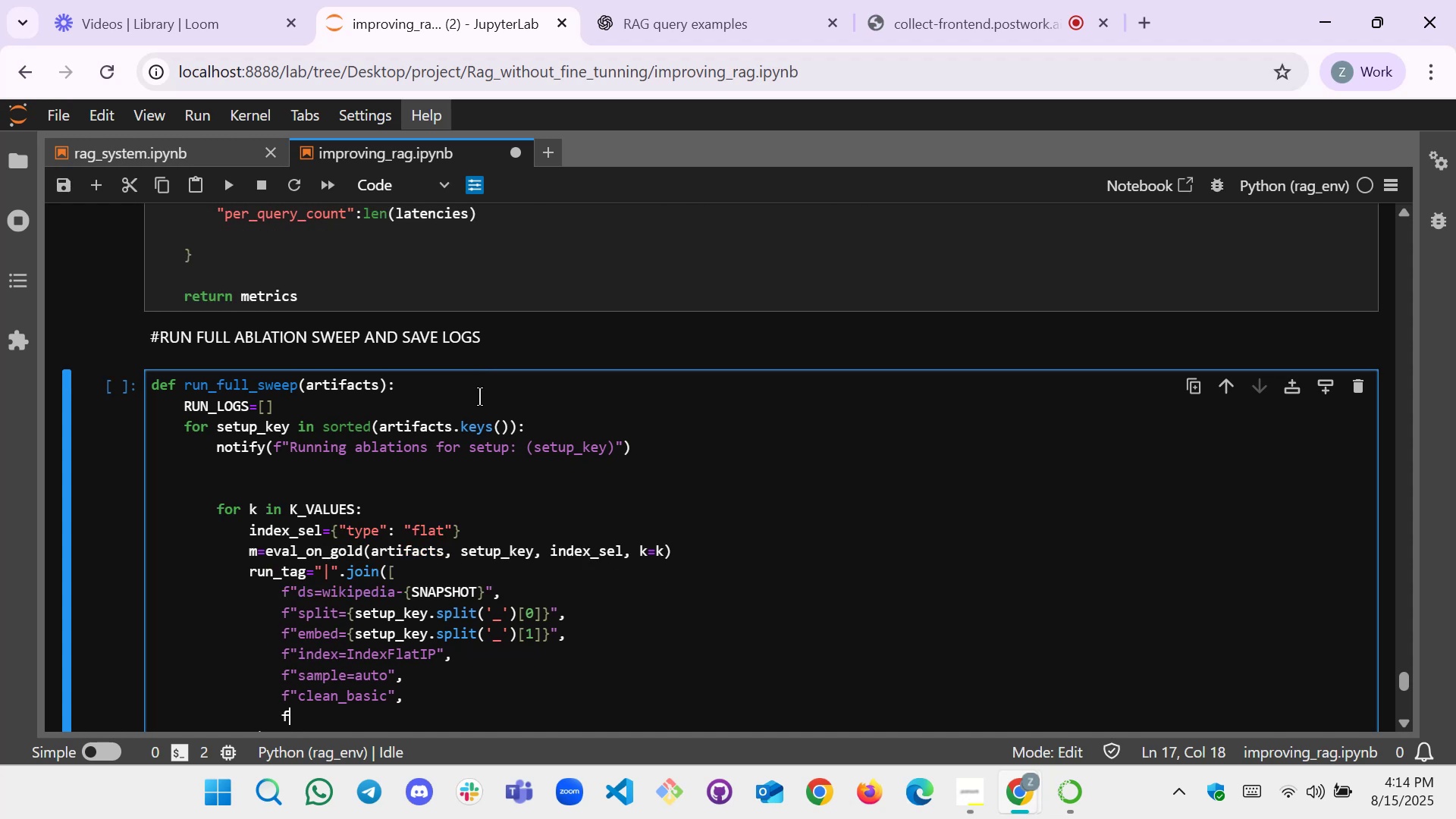 
key(Shift+Quote)
 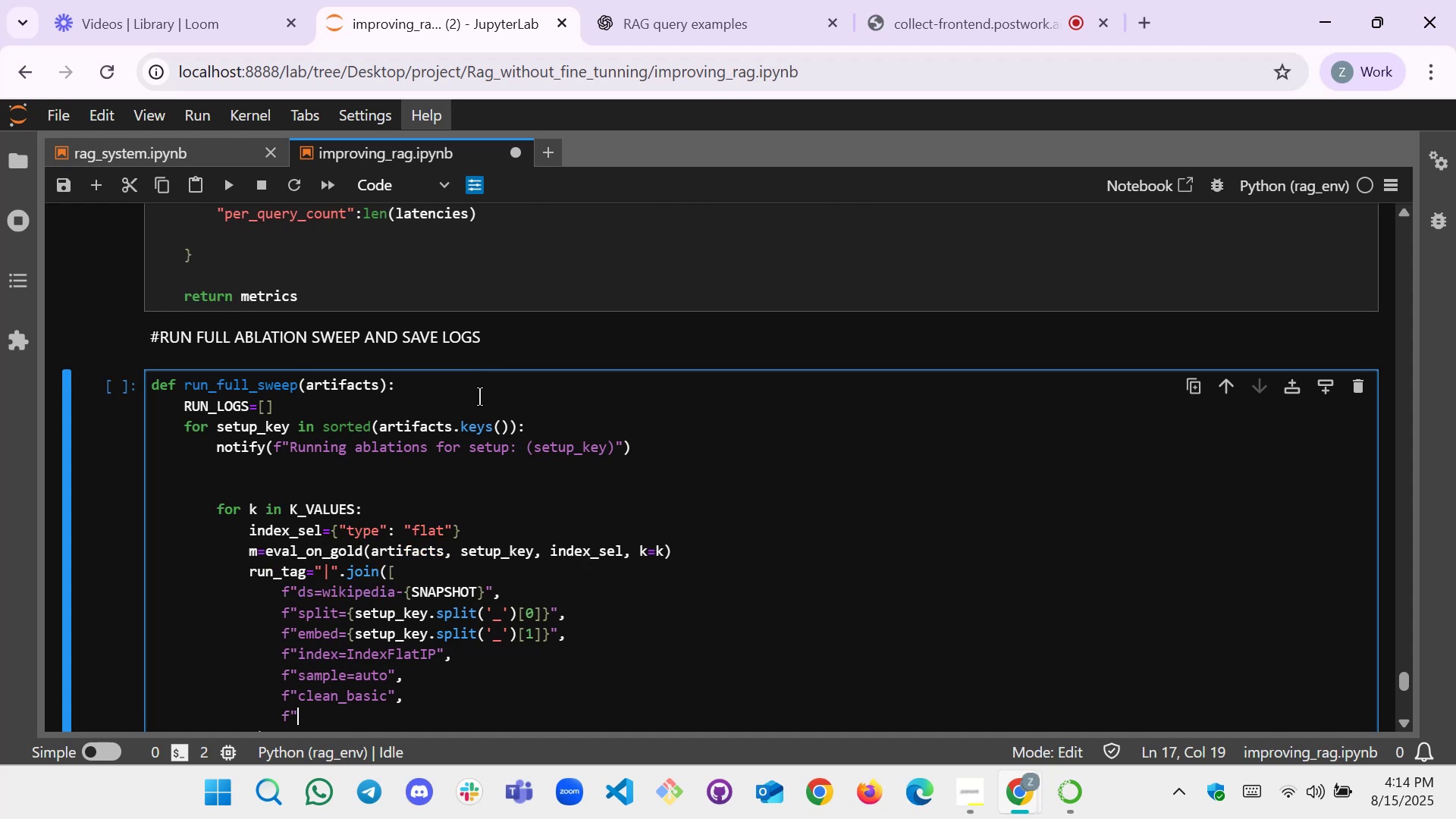 
key(Shift+Quote)
 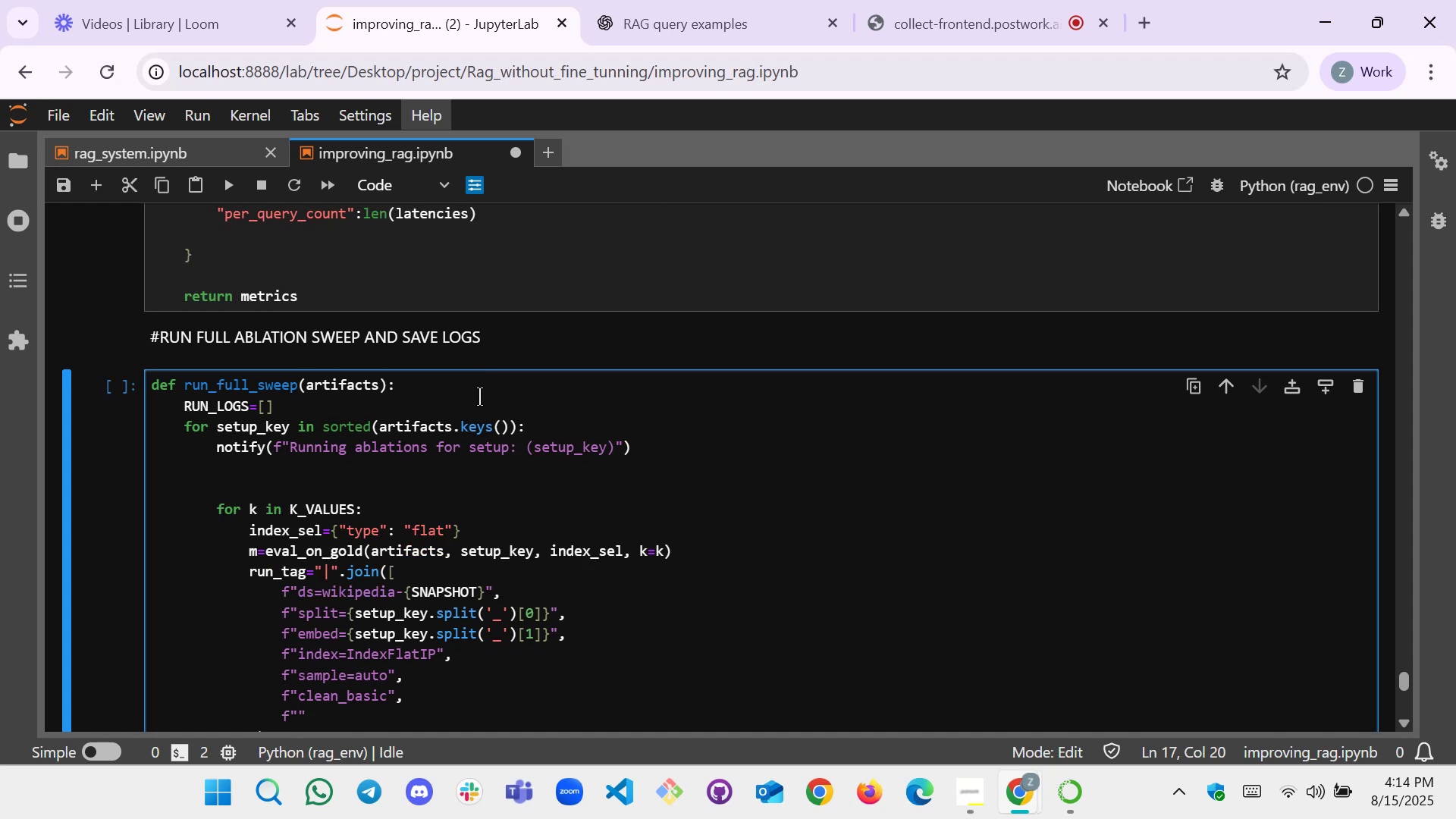 
key(ArrowLeft)
 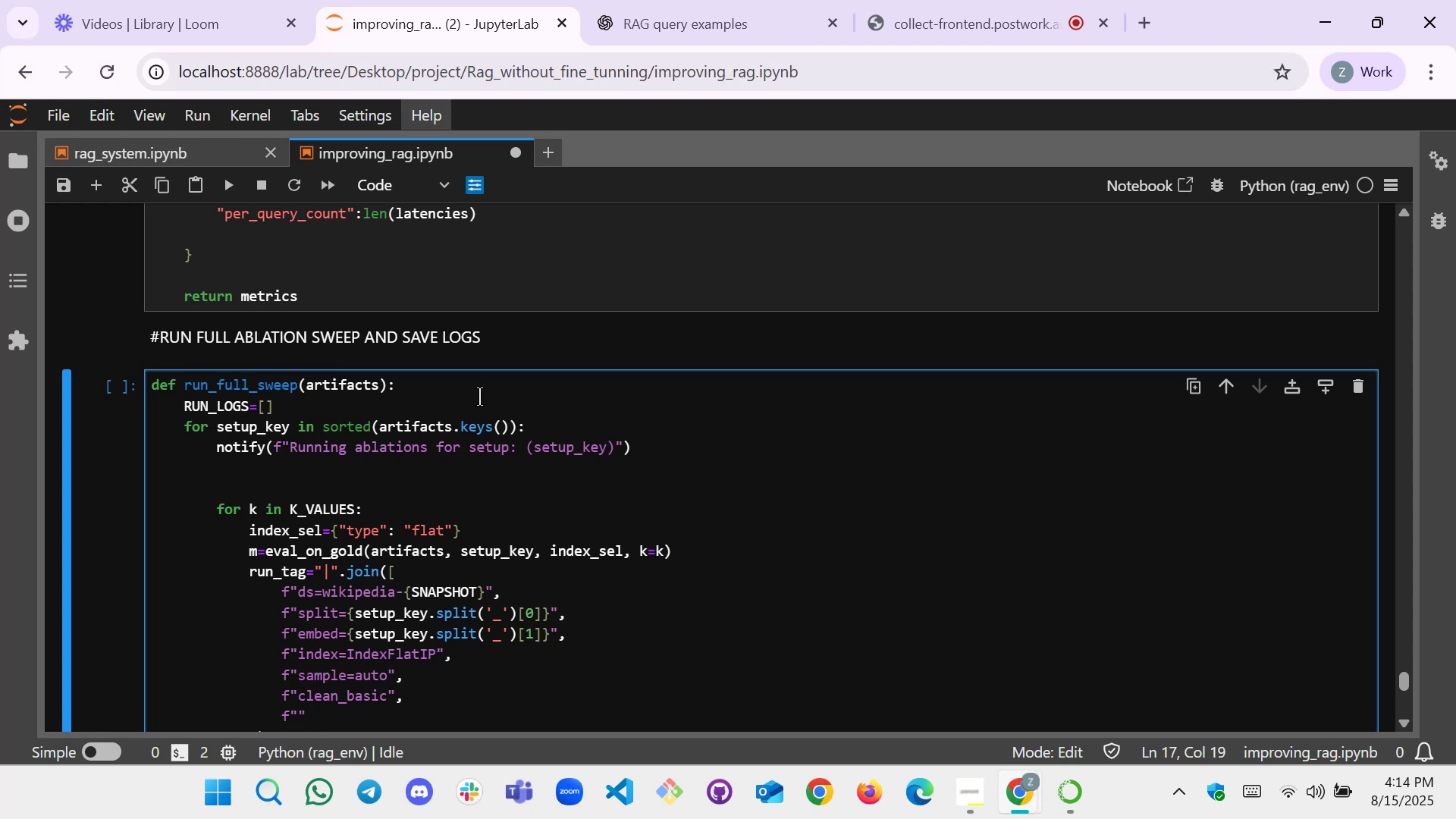 
type(norm=1)
 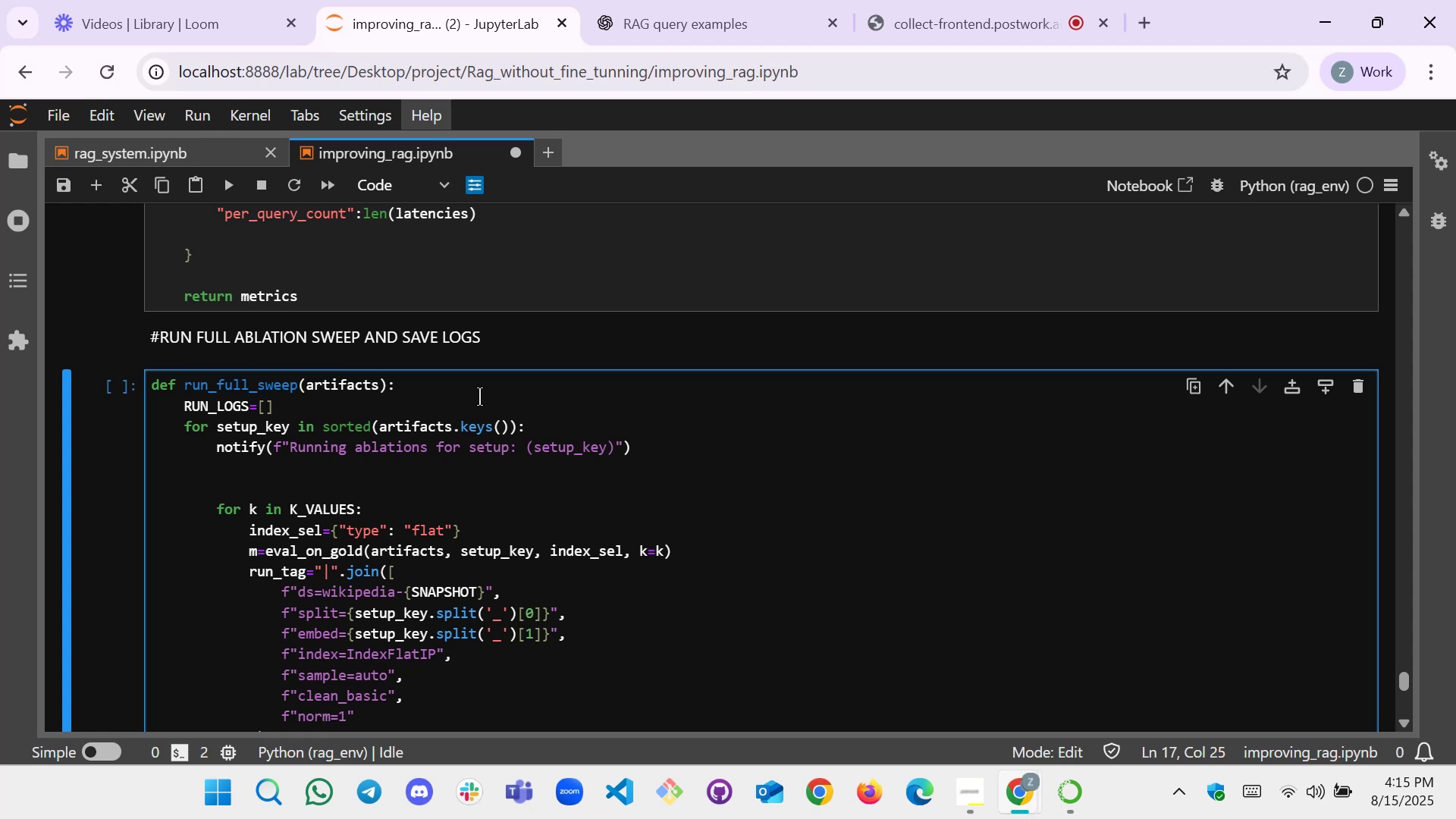 
key(ArrowRight)
 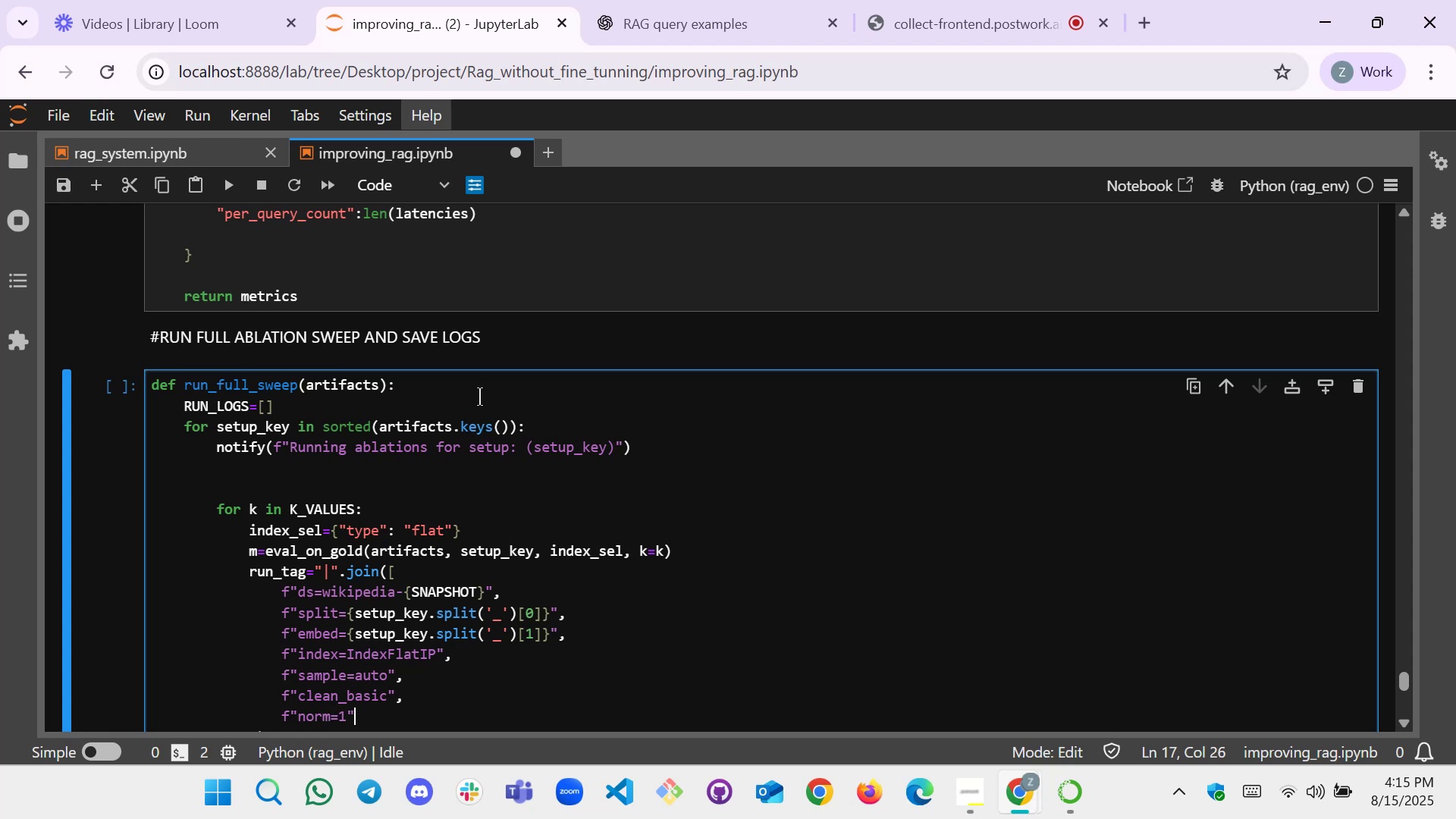 
key(Comma)
 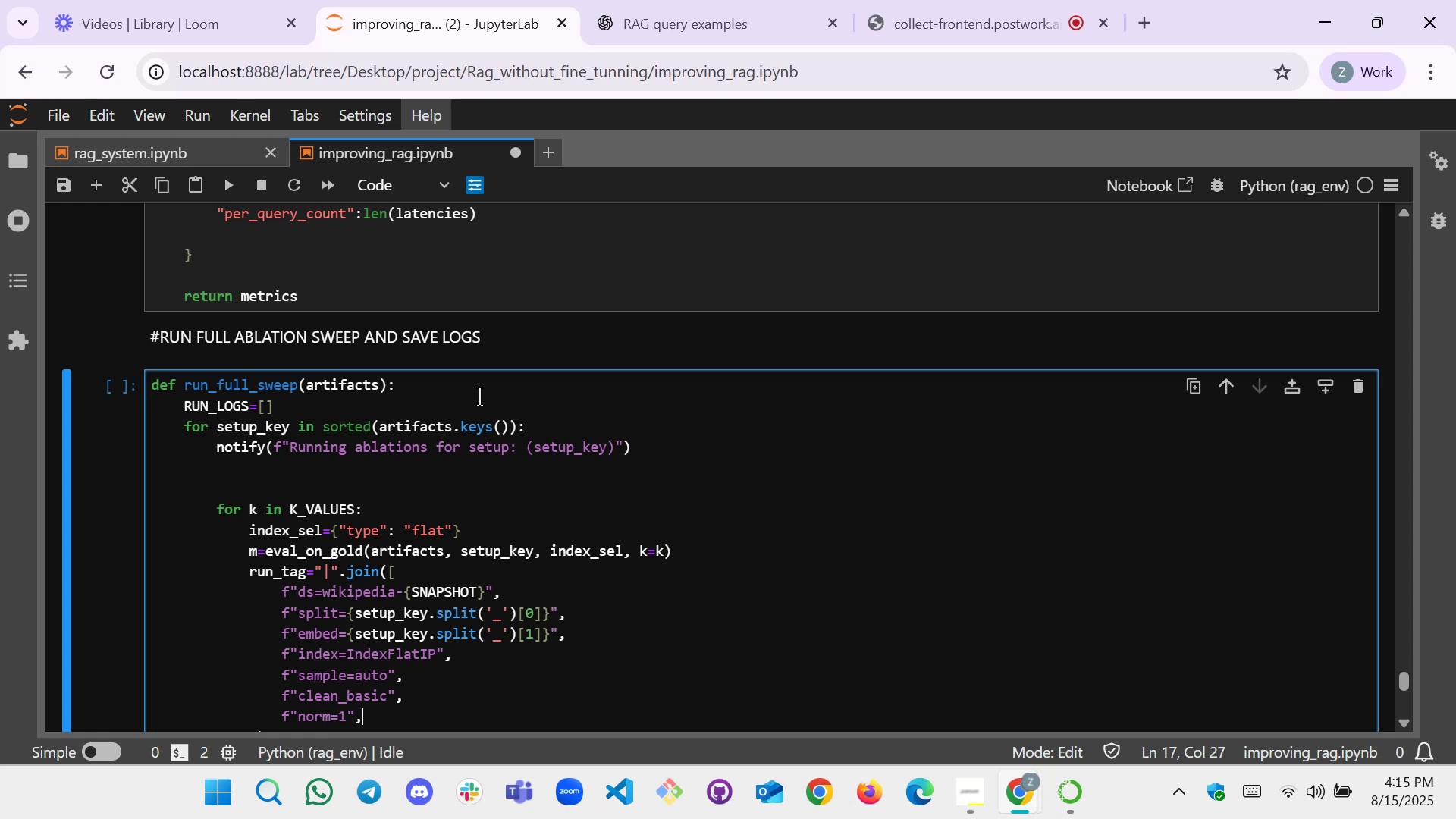 
key(Enter)
 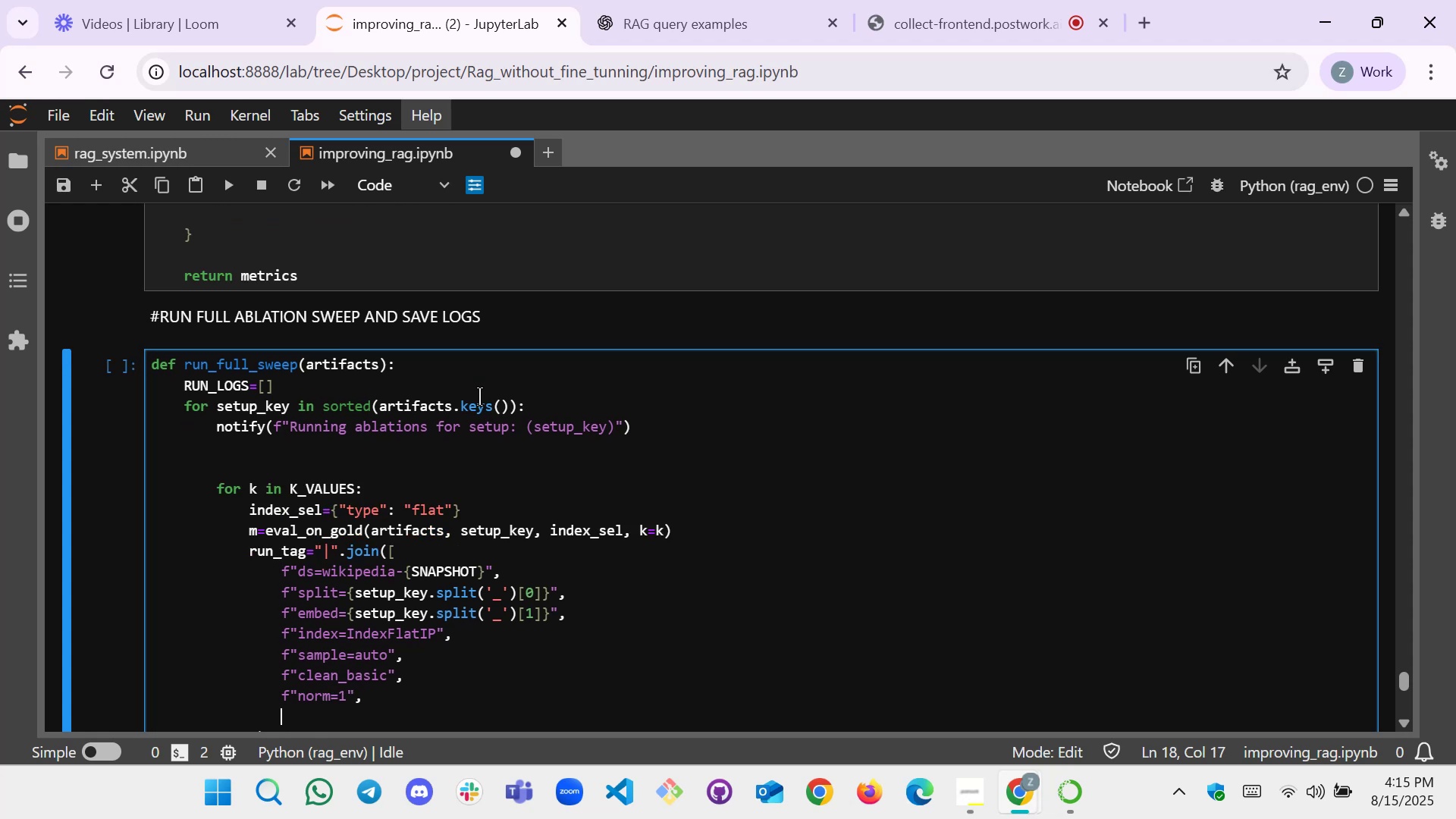 
key(F)
 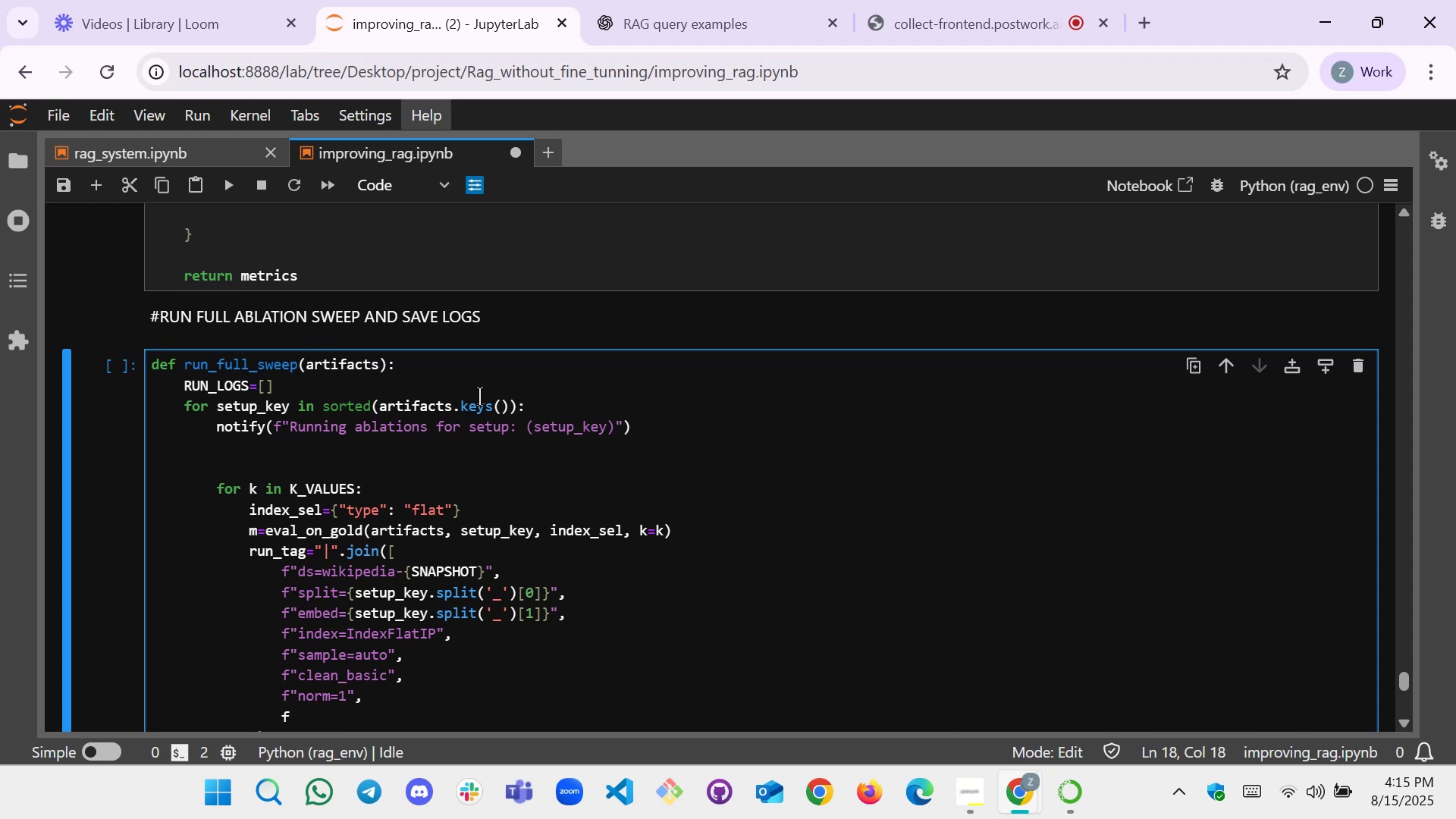 
key(Shift+Quote)
 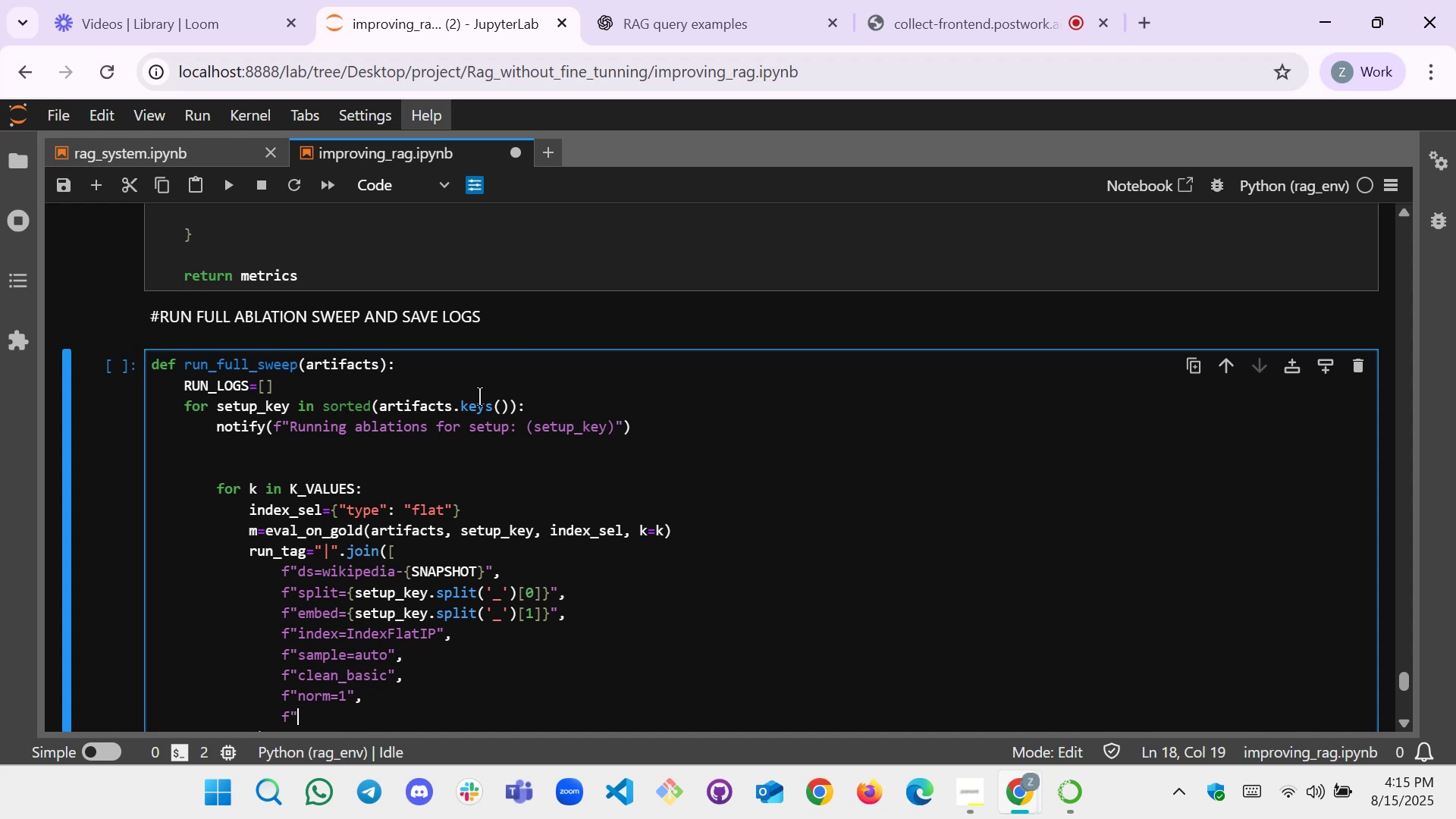 
key(Shift+Quote)
 